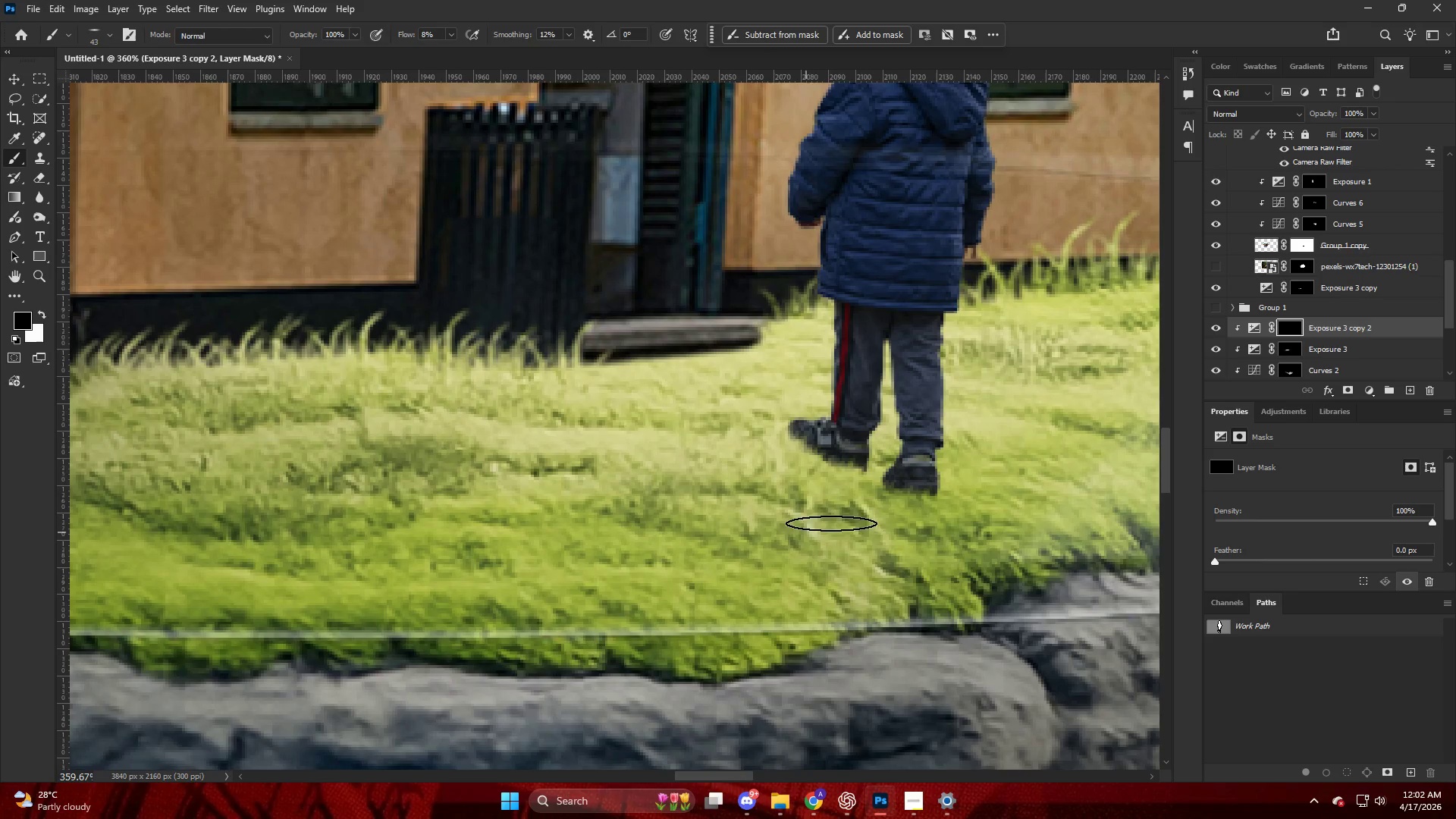 
key(X)
 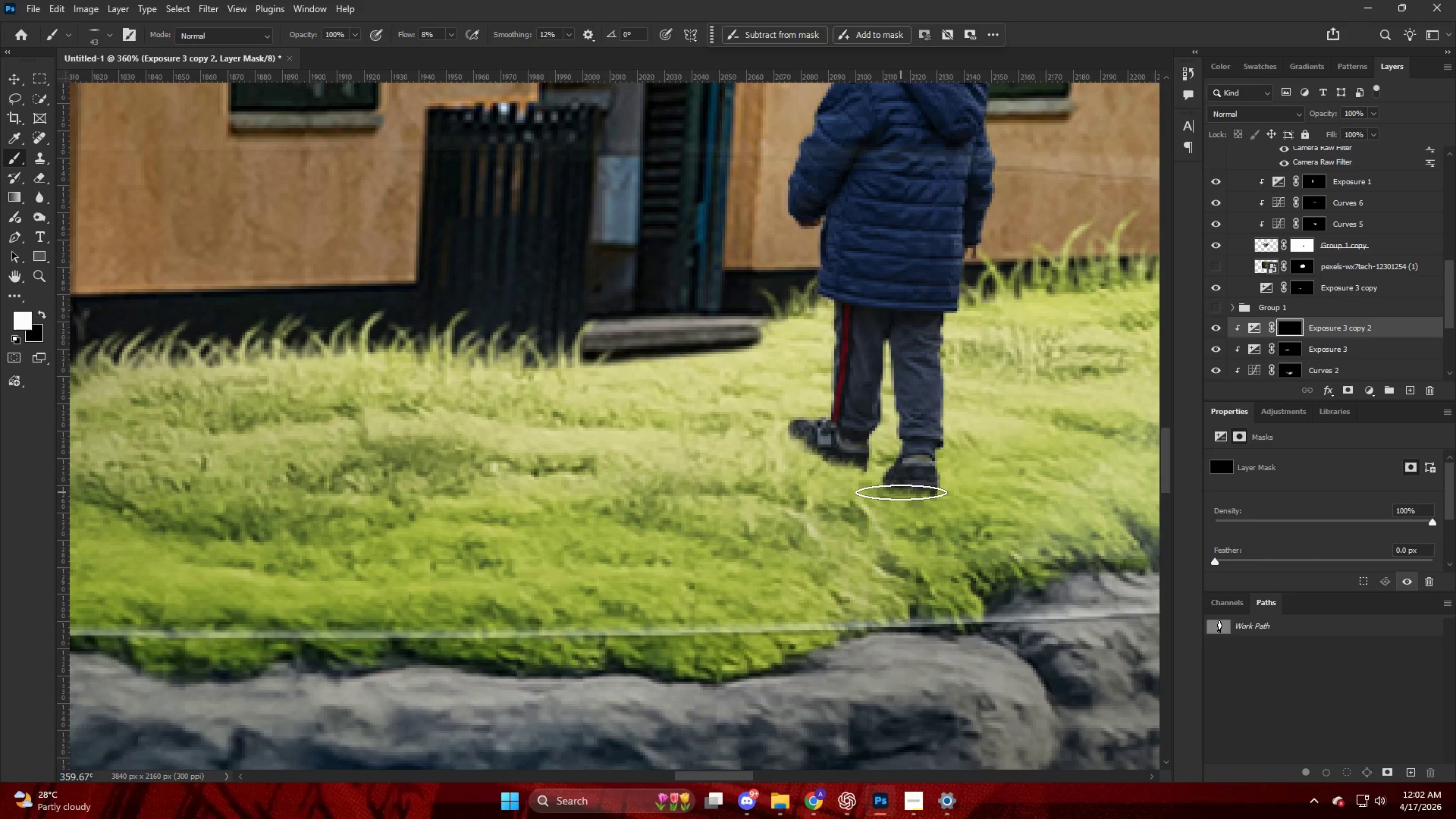 
left_click_drag(start_coordinate=[900, 493], to_coordinate=[668, 616])
 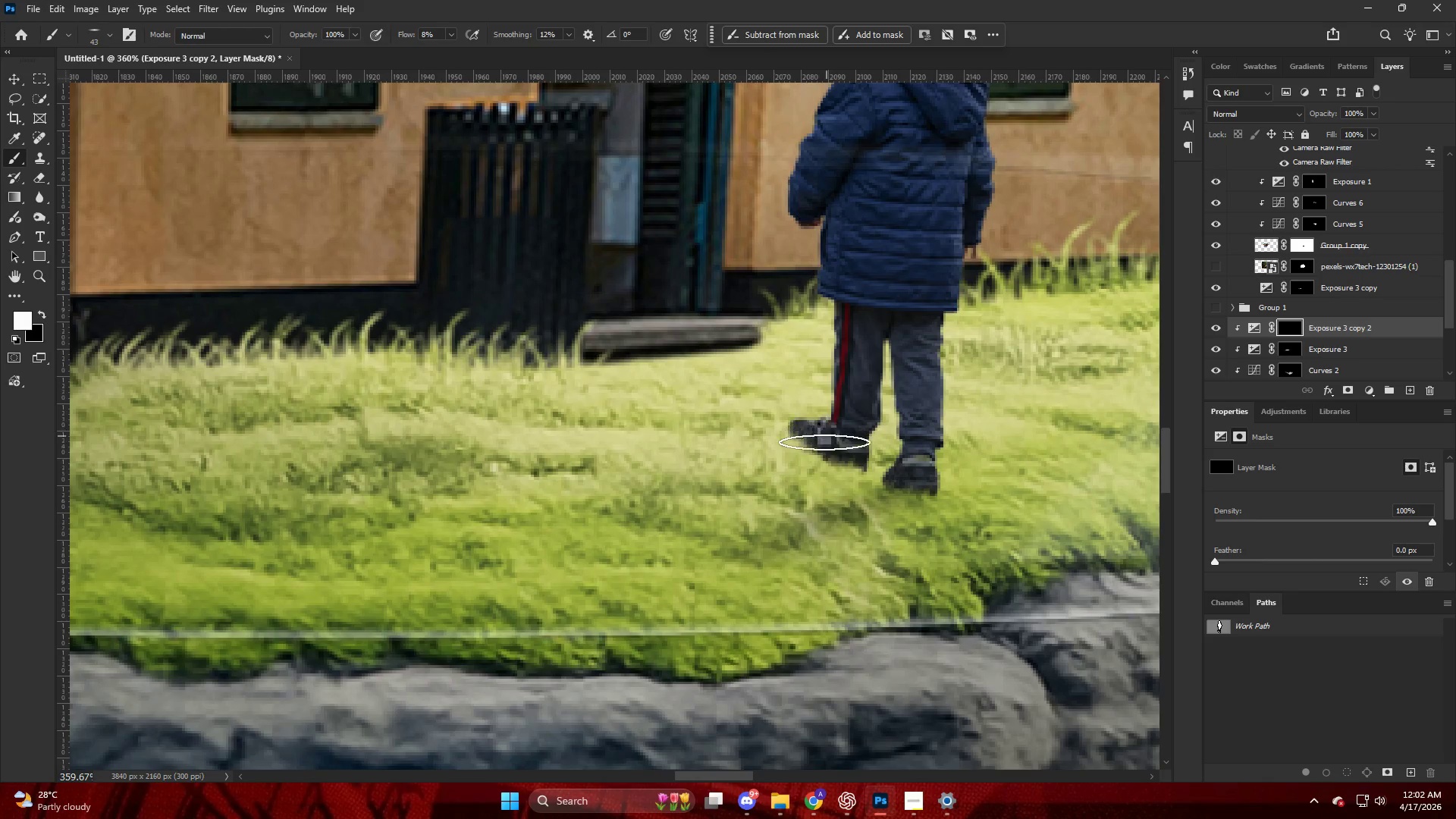 
left_click_drag(start_coordinate=[824, 446], to_coordinate=[557, 670])
 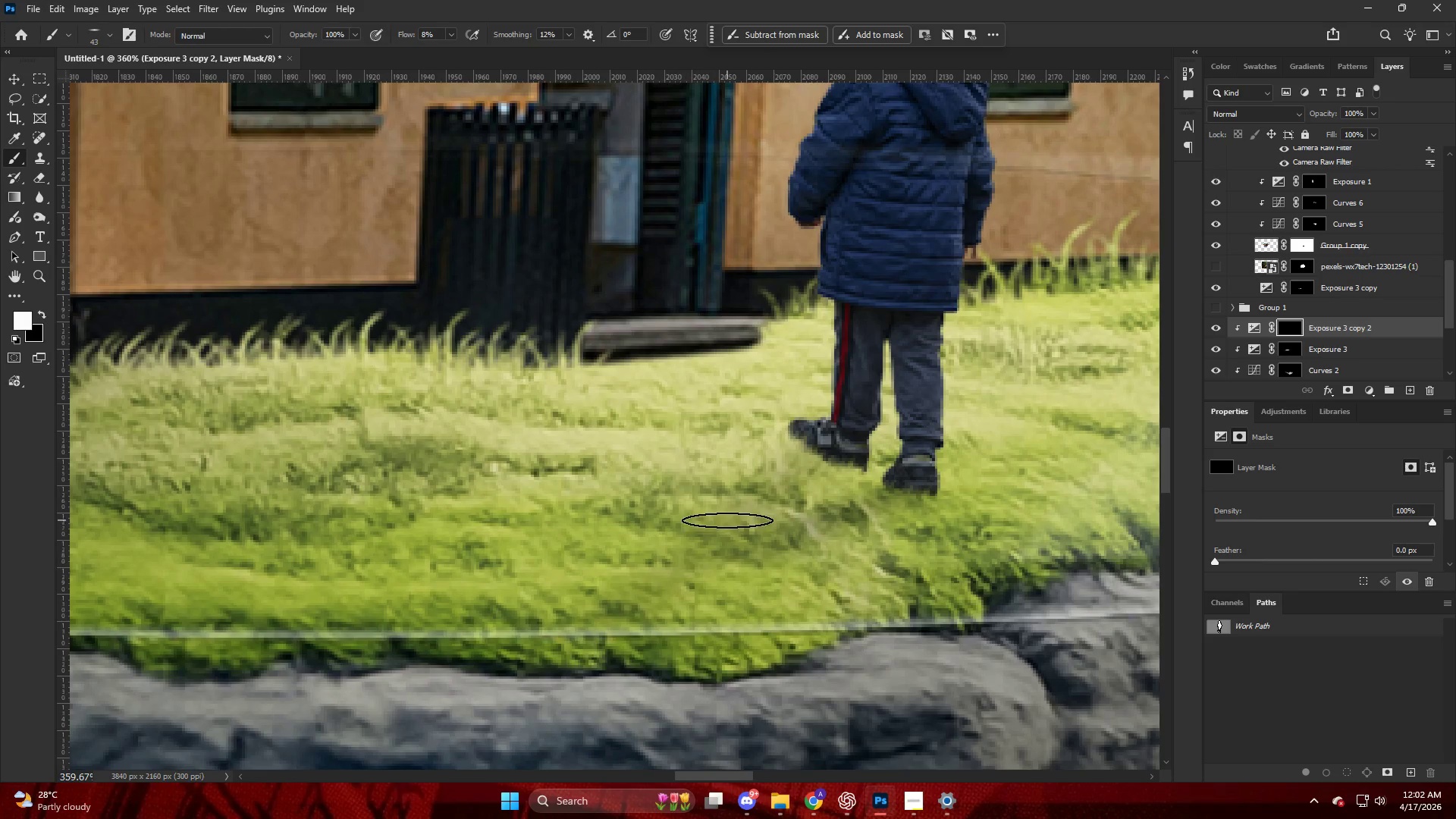 
key(Alt+AltLeft)
 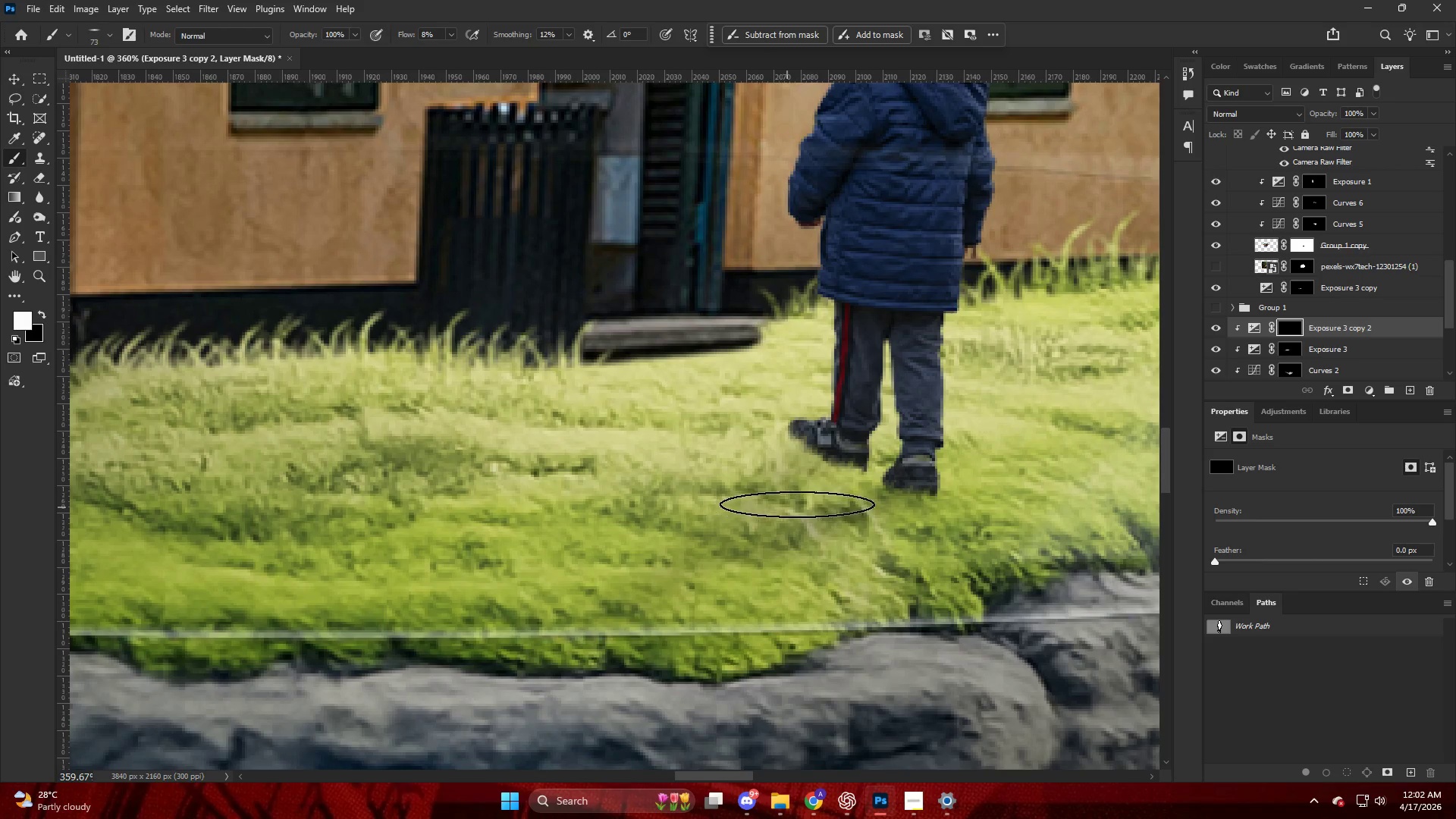 
left_click_drag(start_coordinate=[795, 510], to_coordinate=[476, 681])
 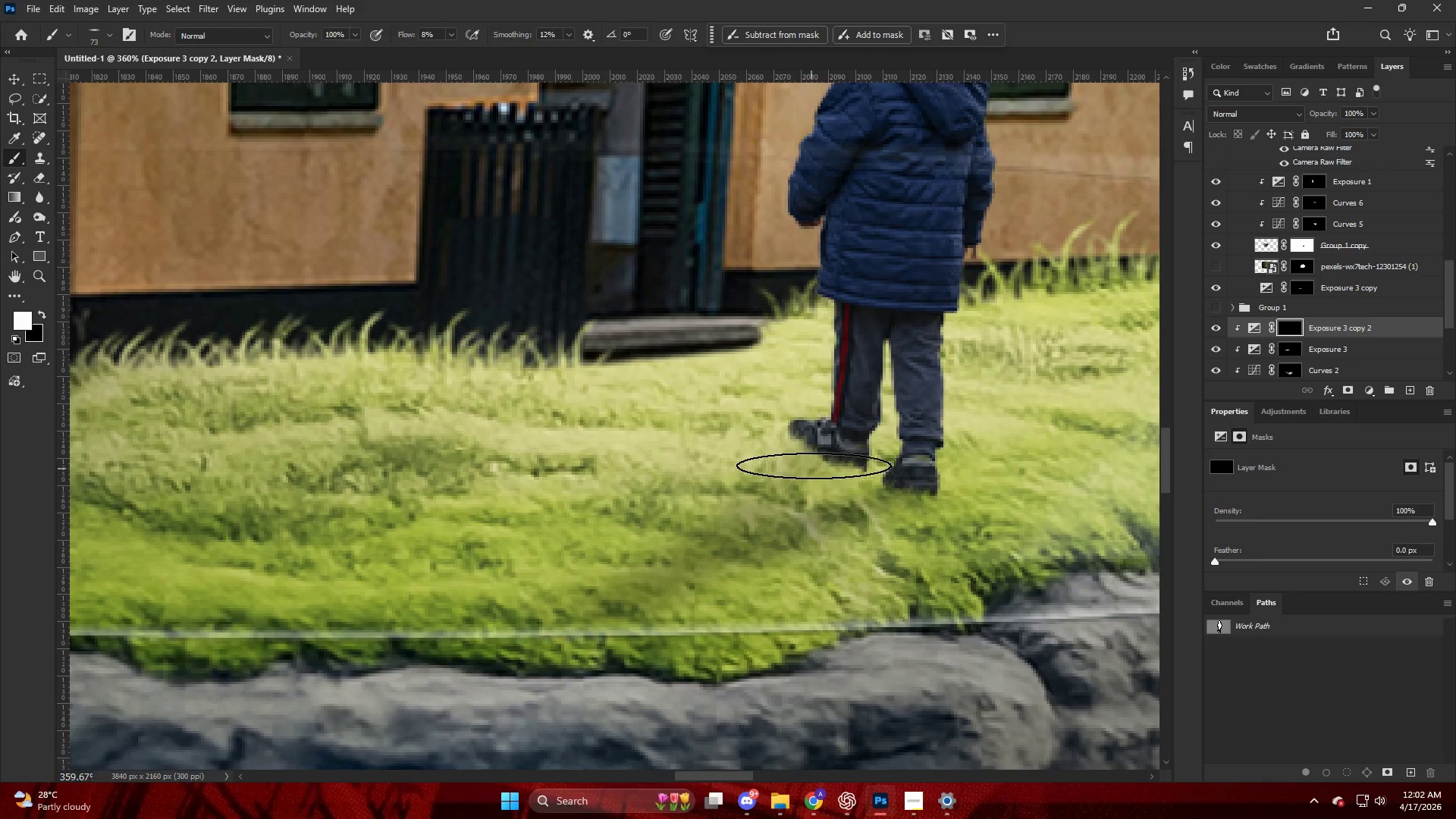 
left_click_drag(start_coordinate=[823, 451], to_coordinate=[692, 558])
 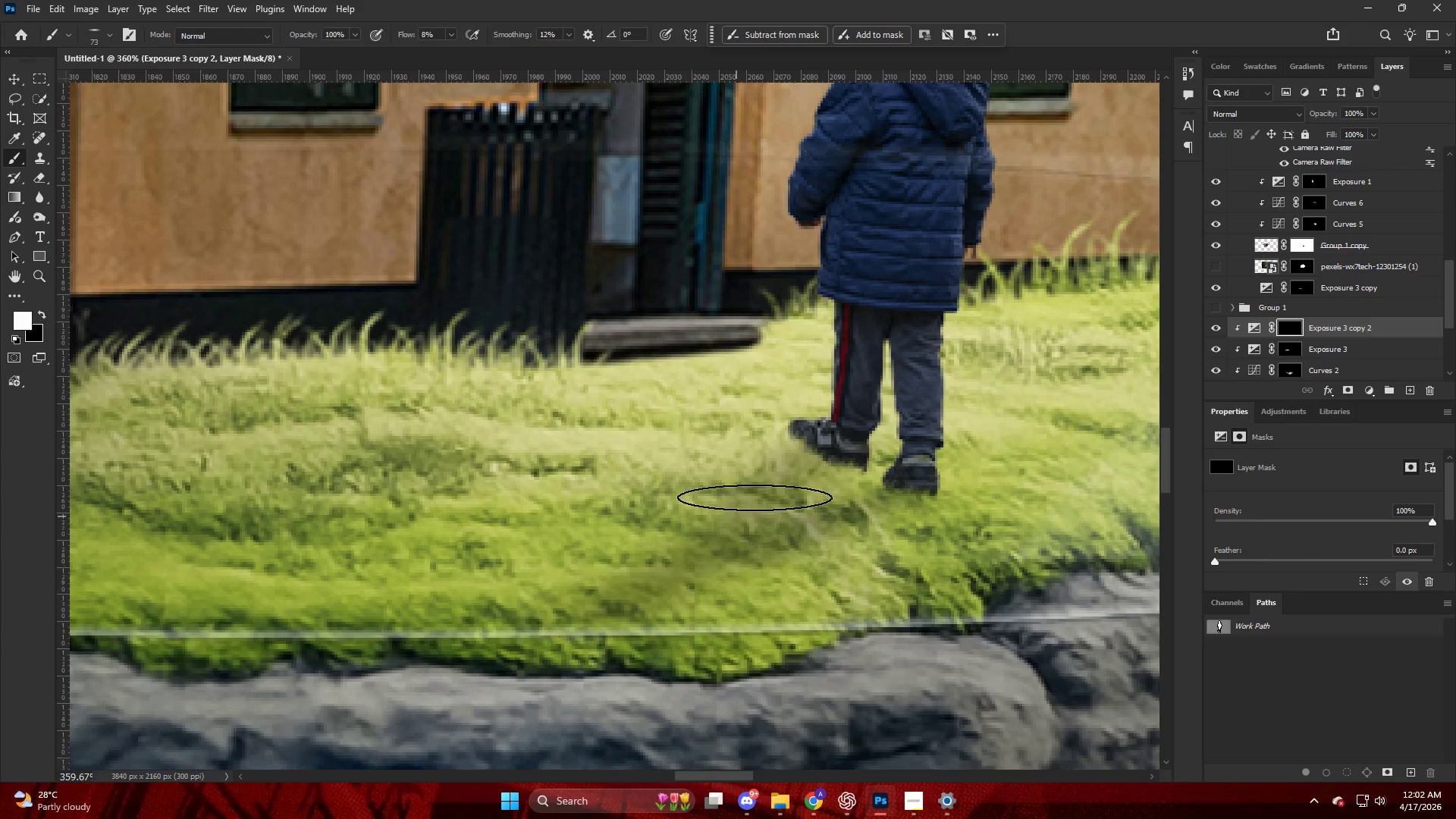 
key(Alt+AltLeft)
 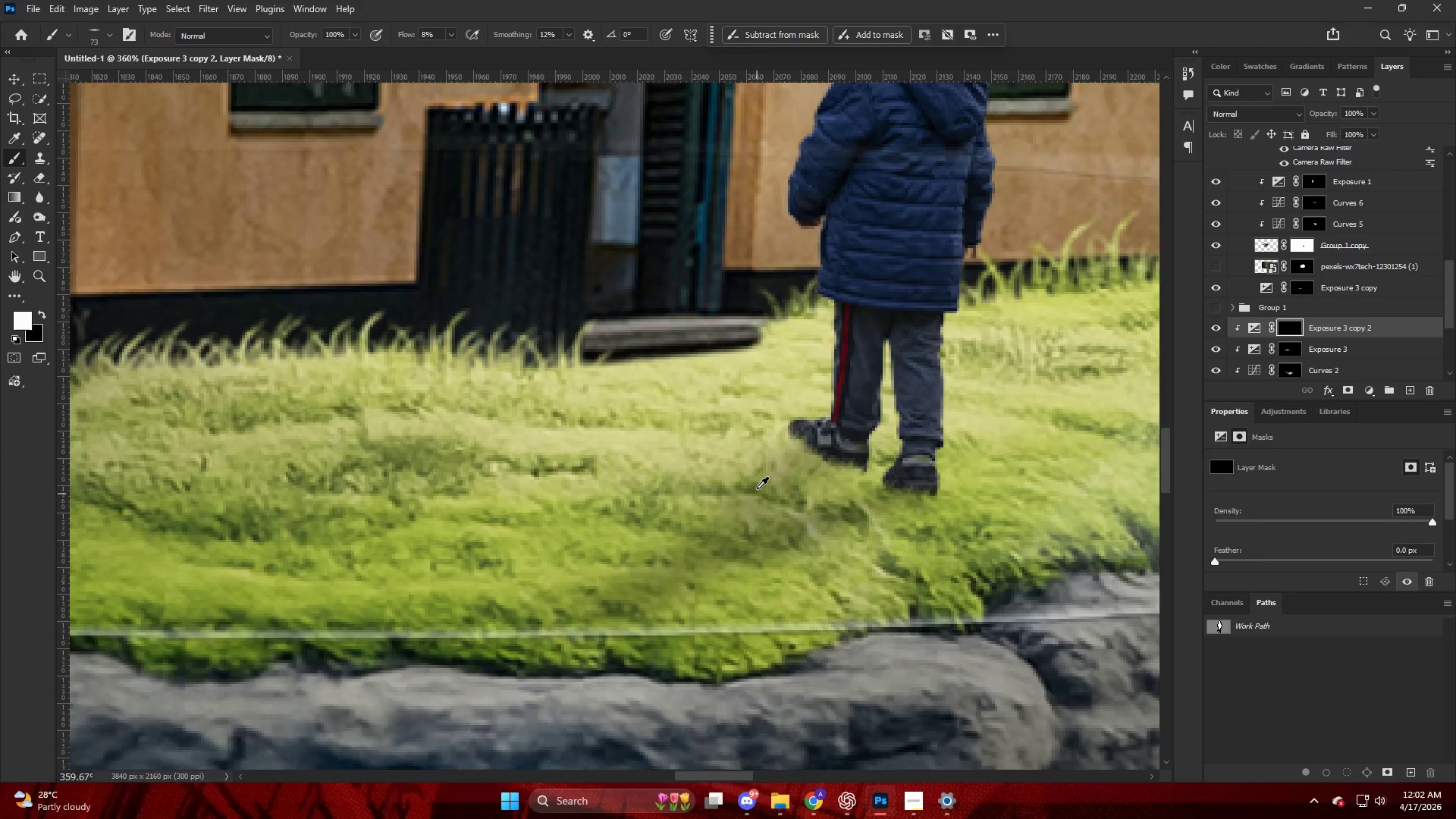 
hold_key(key=AltLeft, duration=0.61)
 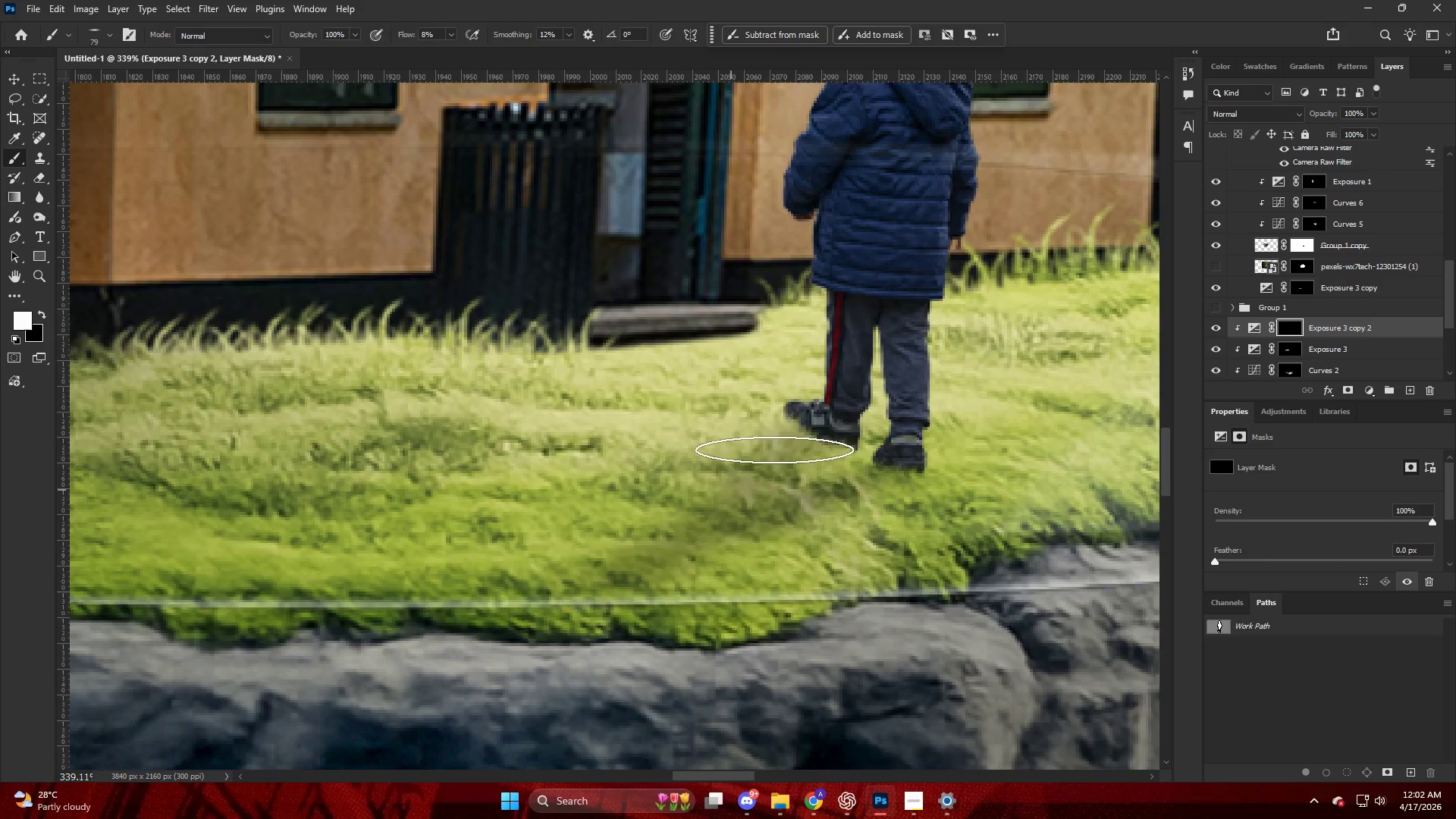 
key(Alt+AltLeft)
 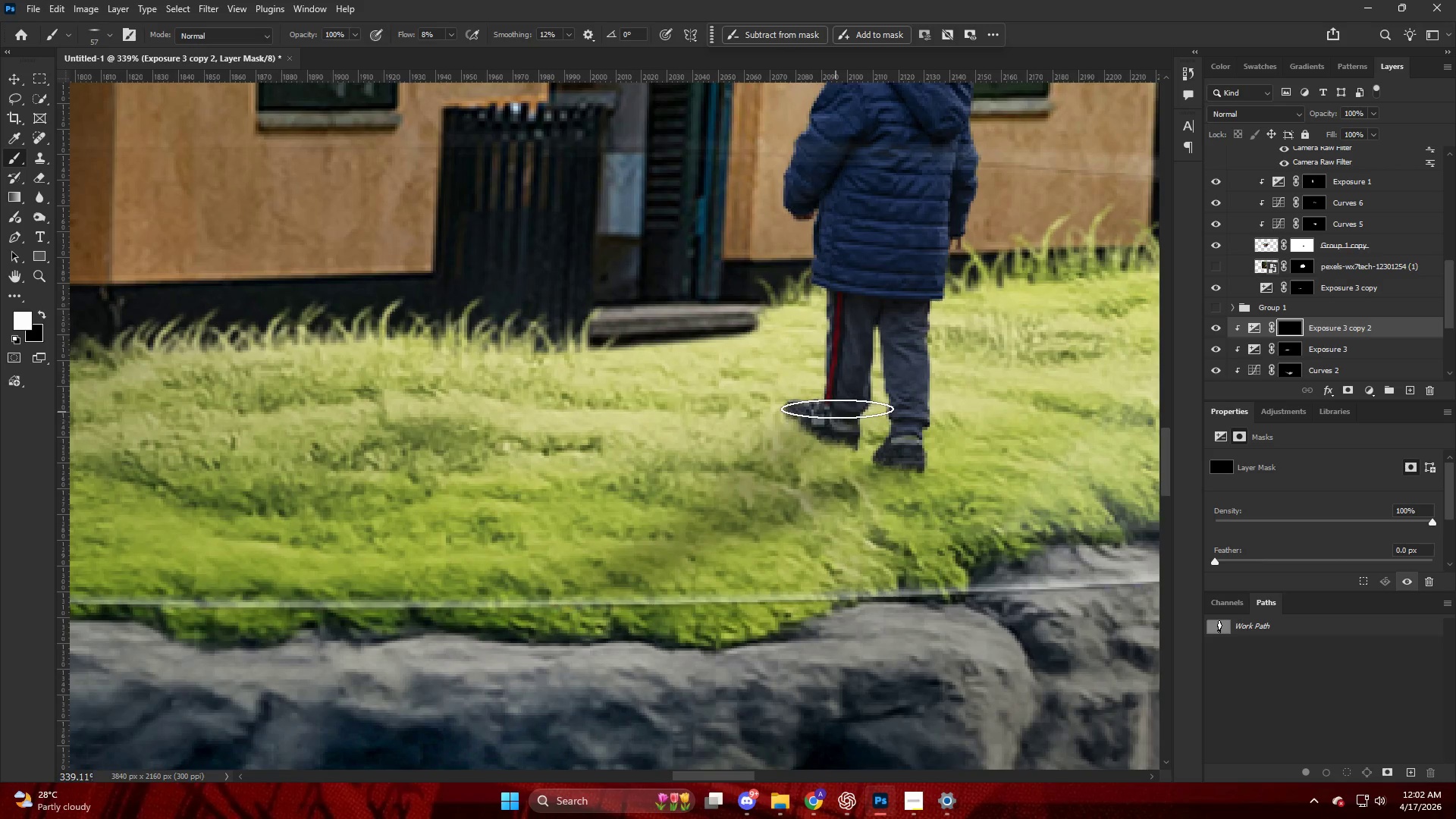 
scroll: coordinate [764, 489], scroll_direction: down, amount: 2.0
 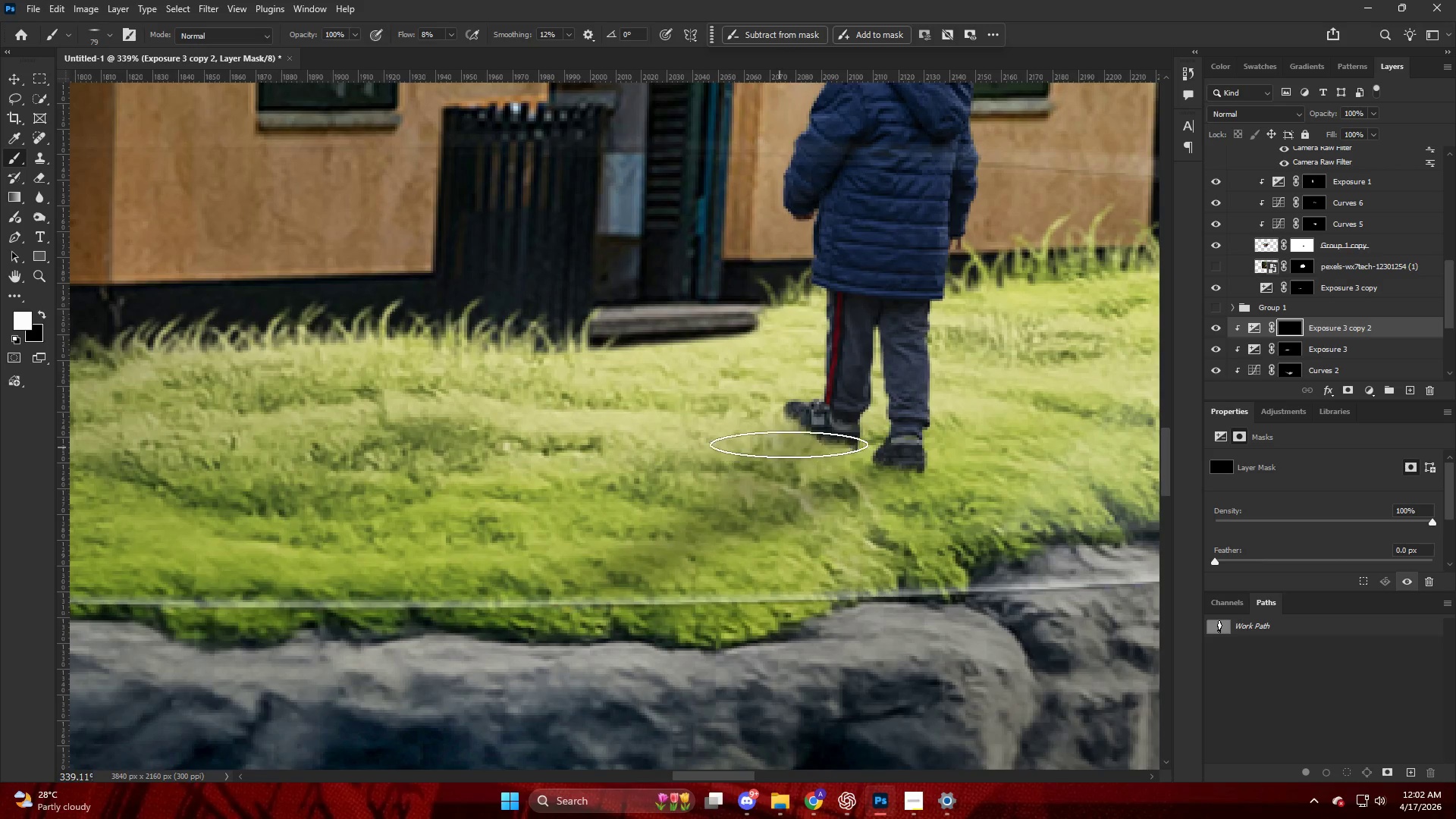 
left_click_drag(start_coordinate=[825, 412], to_coordinate=[717, 552])
 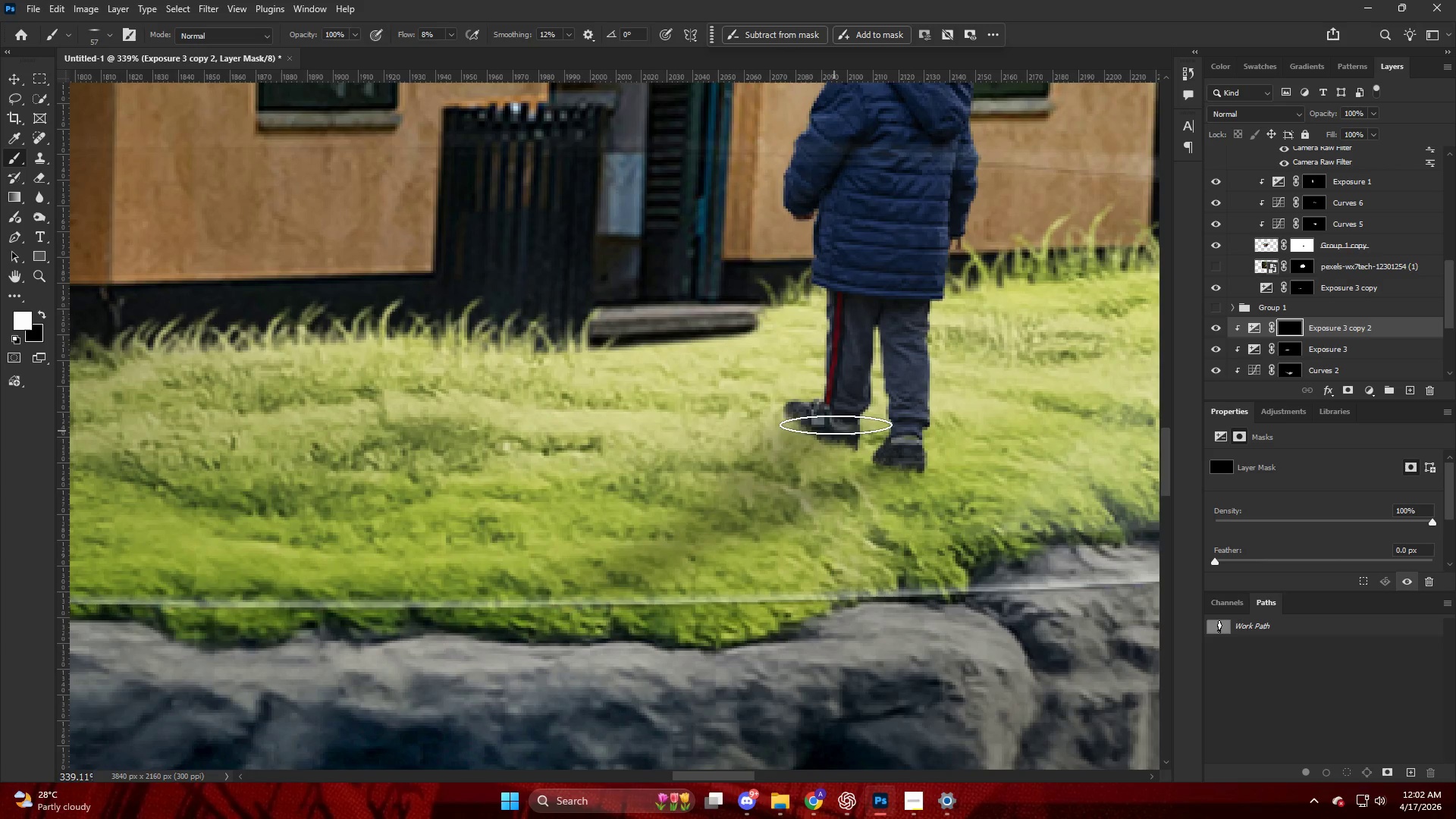 
left_click_drag(start_coordinate=[834, 424], to_coordinate=[551, 553])
 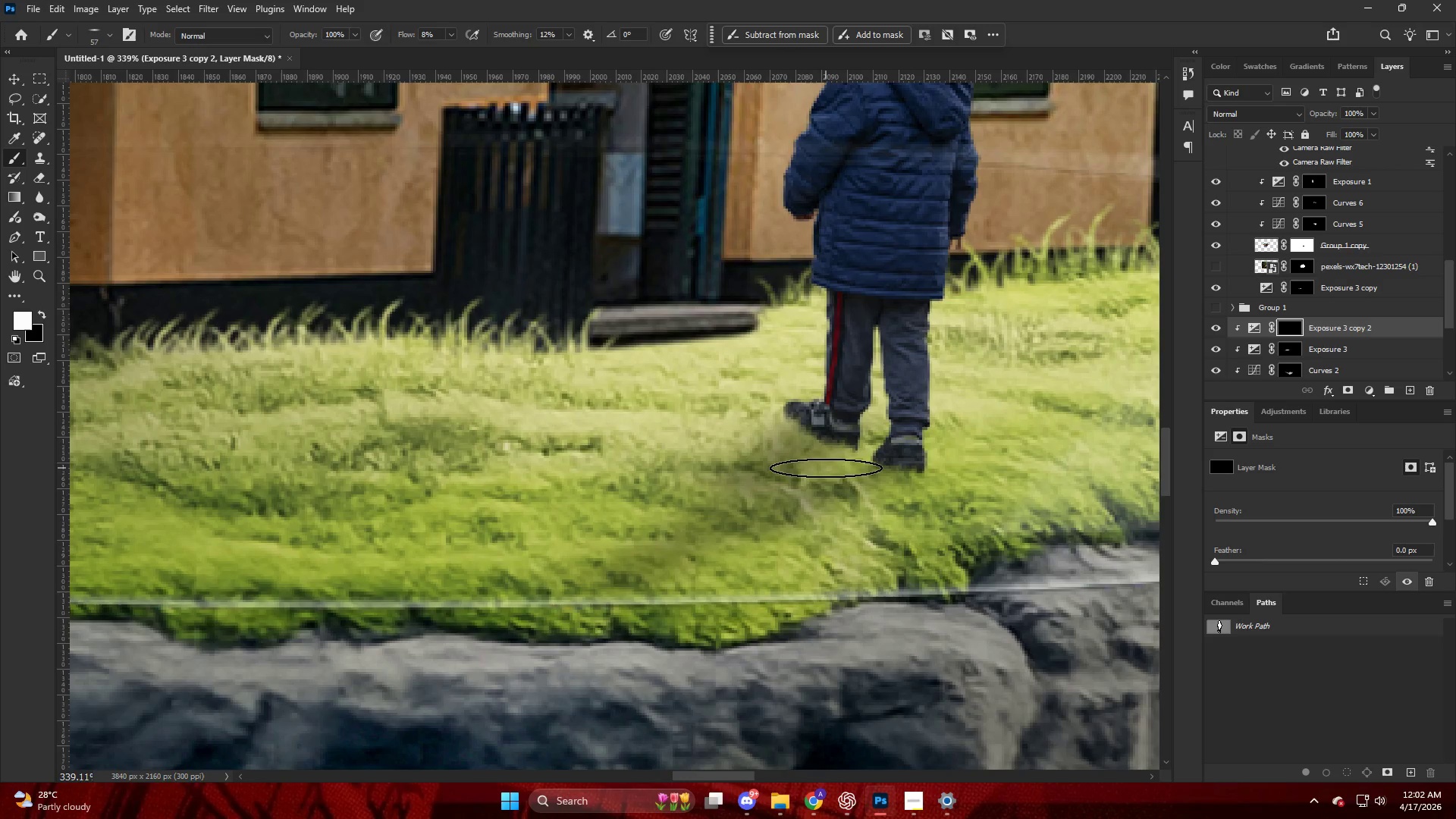 
key(Control+ControlLeft)
 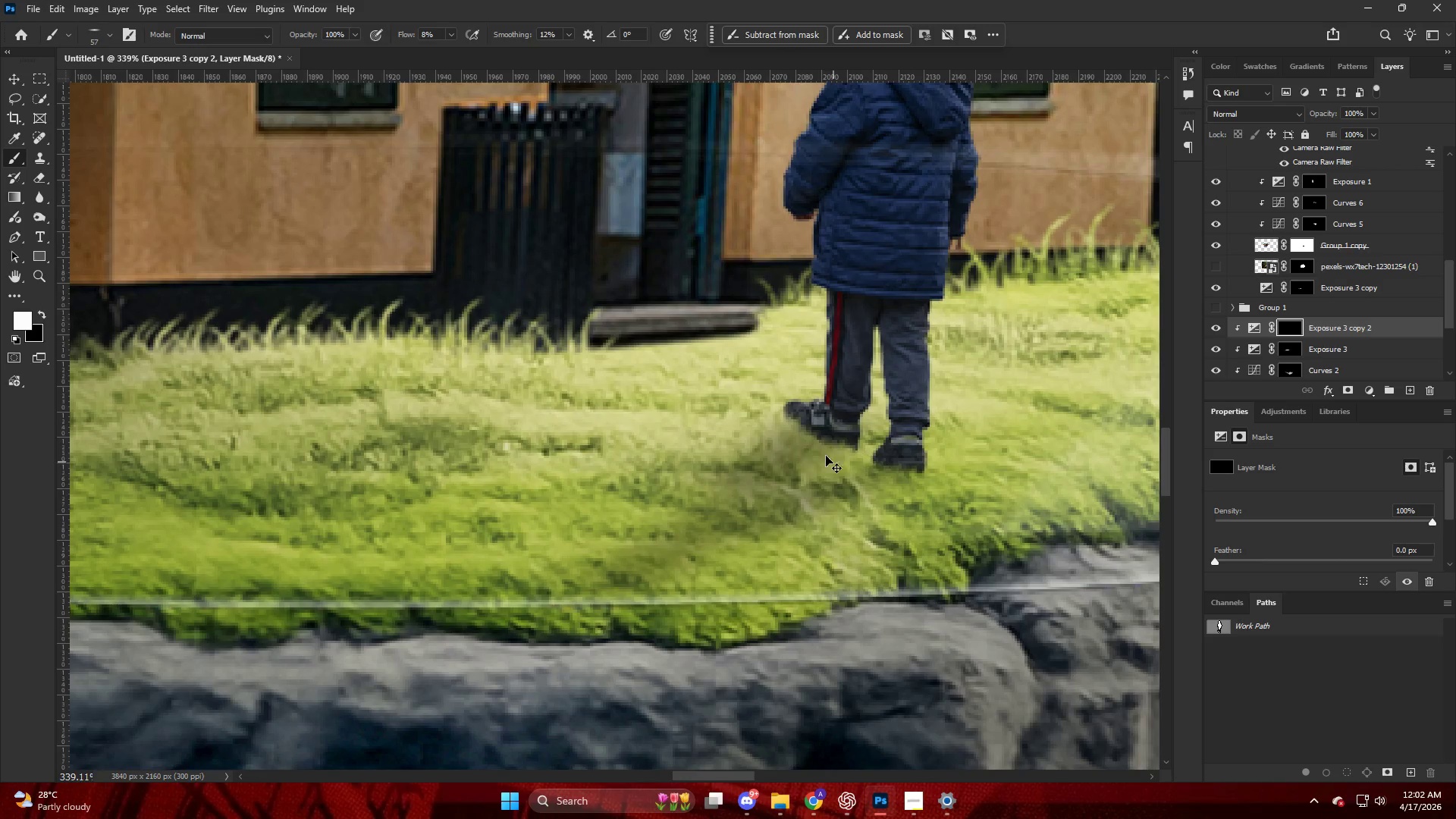 
key(Control+Z)
 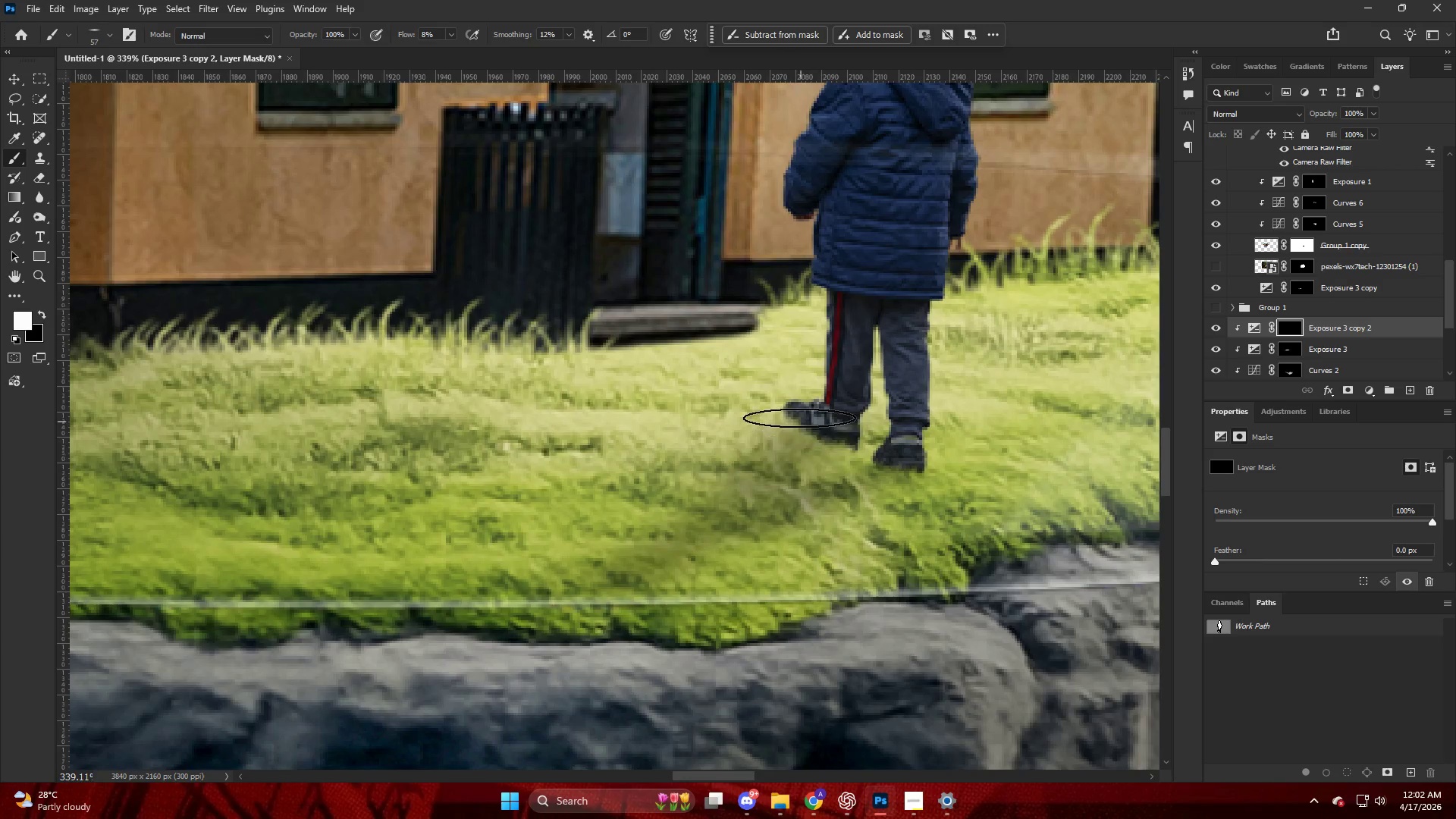 
left_click_drag(start_coordinate=[799, 422], to_coordinate=[598, 552])
 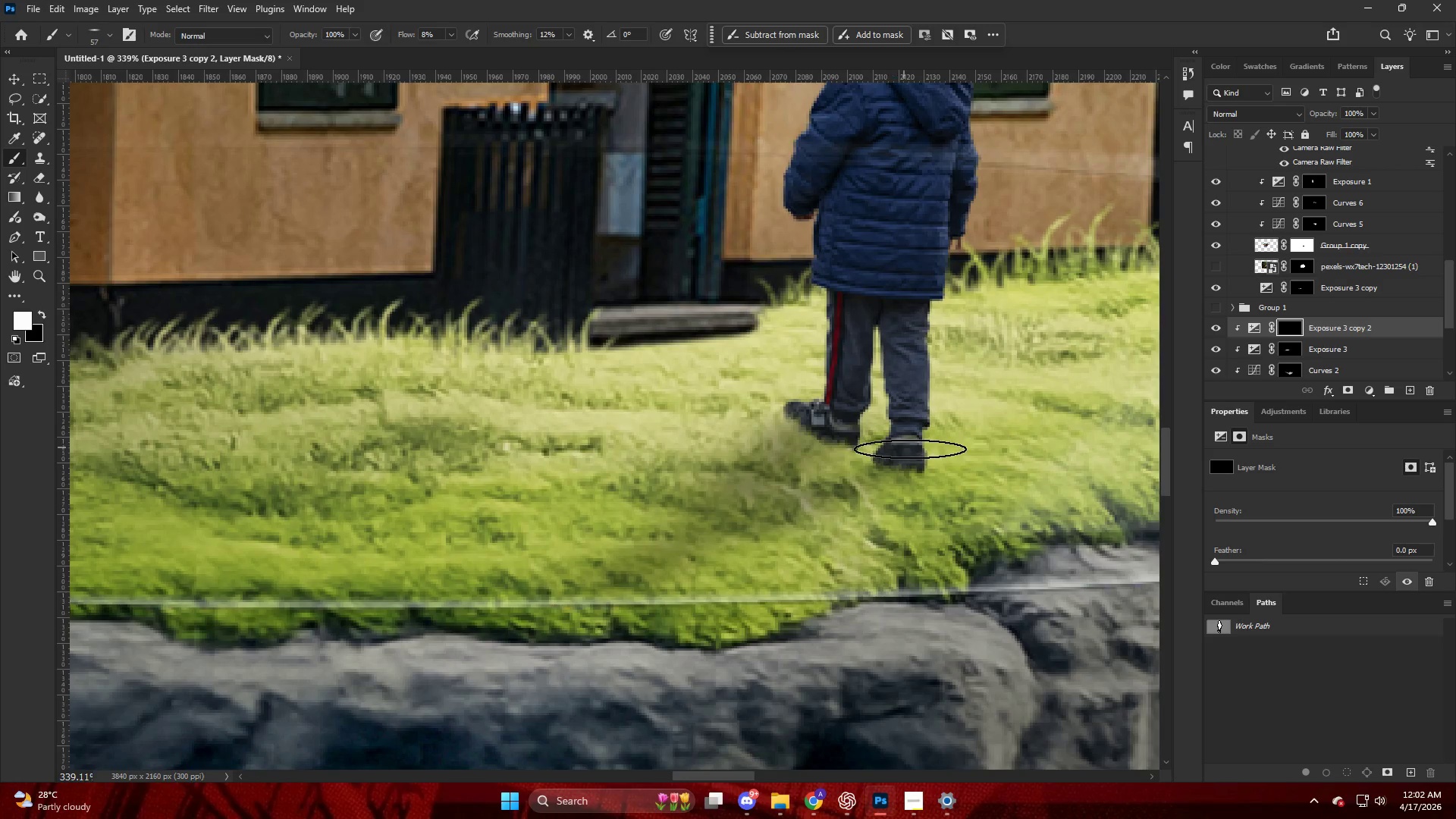 
left_click_drag(start_coordinate=[908, 456], to_coordinate=[763, 509])
 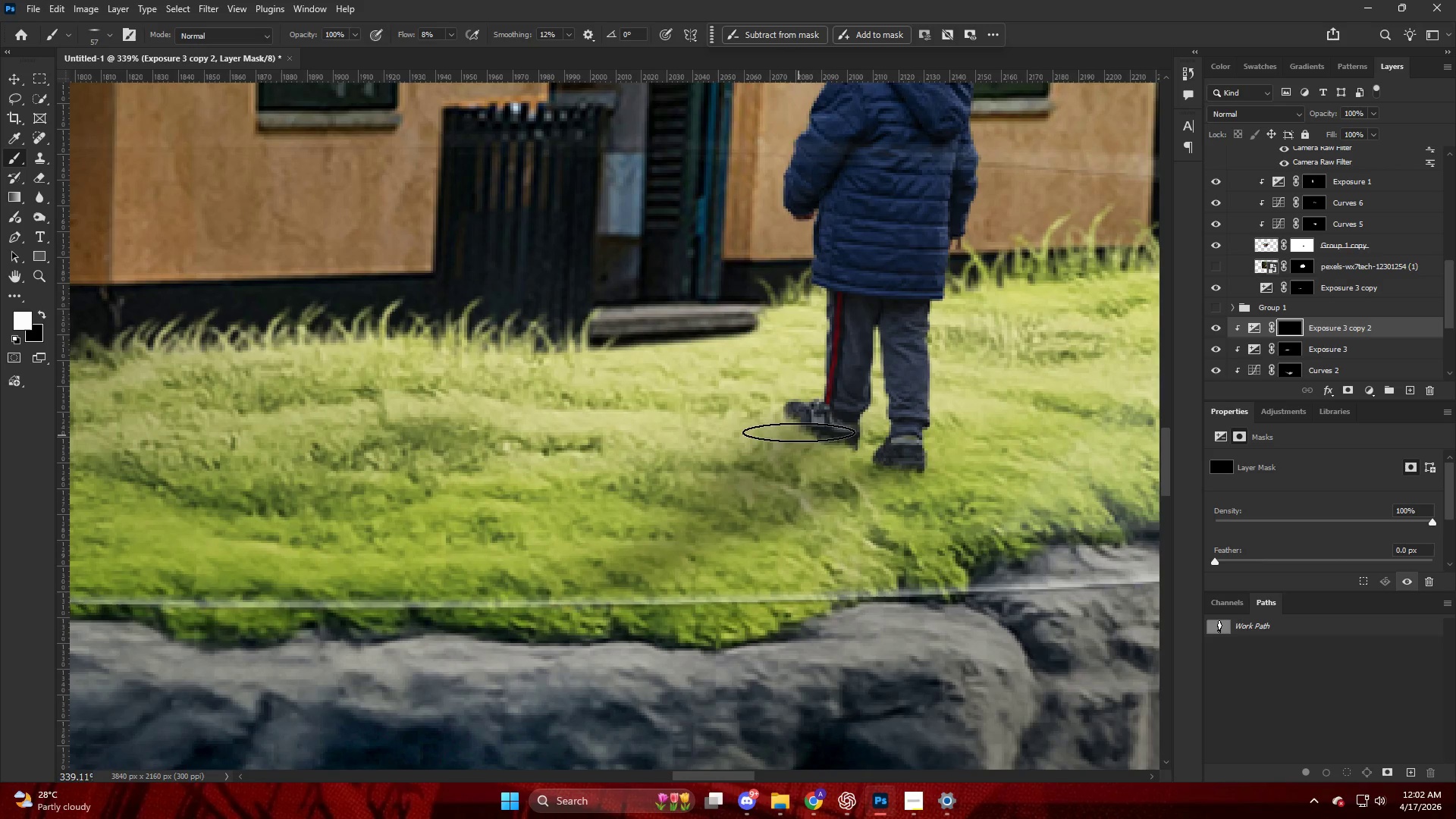 
left_click_drag(start_coordinate=[802, 429], to_coordinate=[695, 526])
 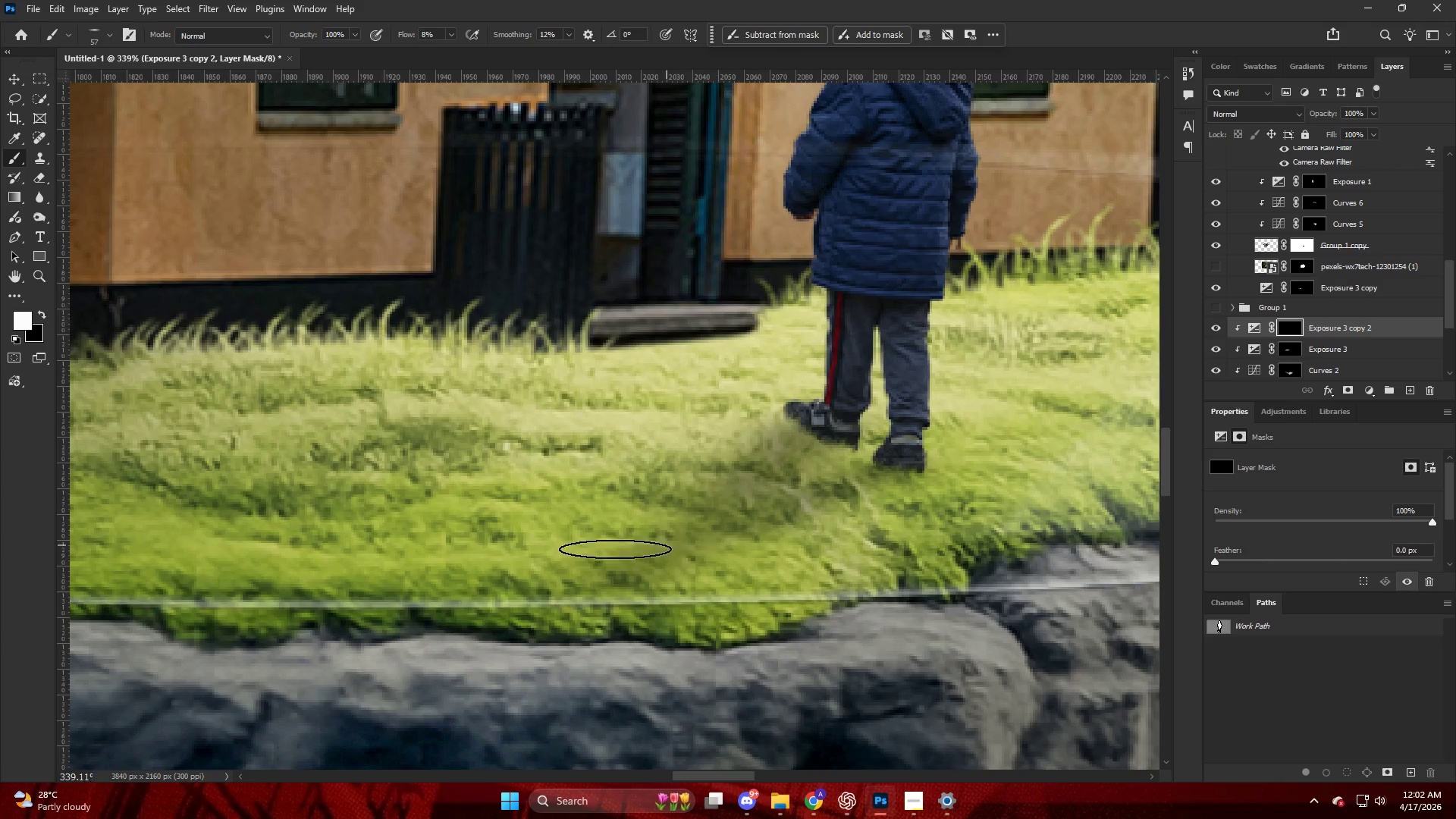 
key(Alt+AltLeft)
 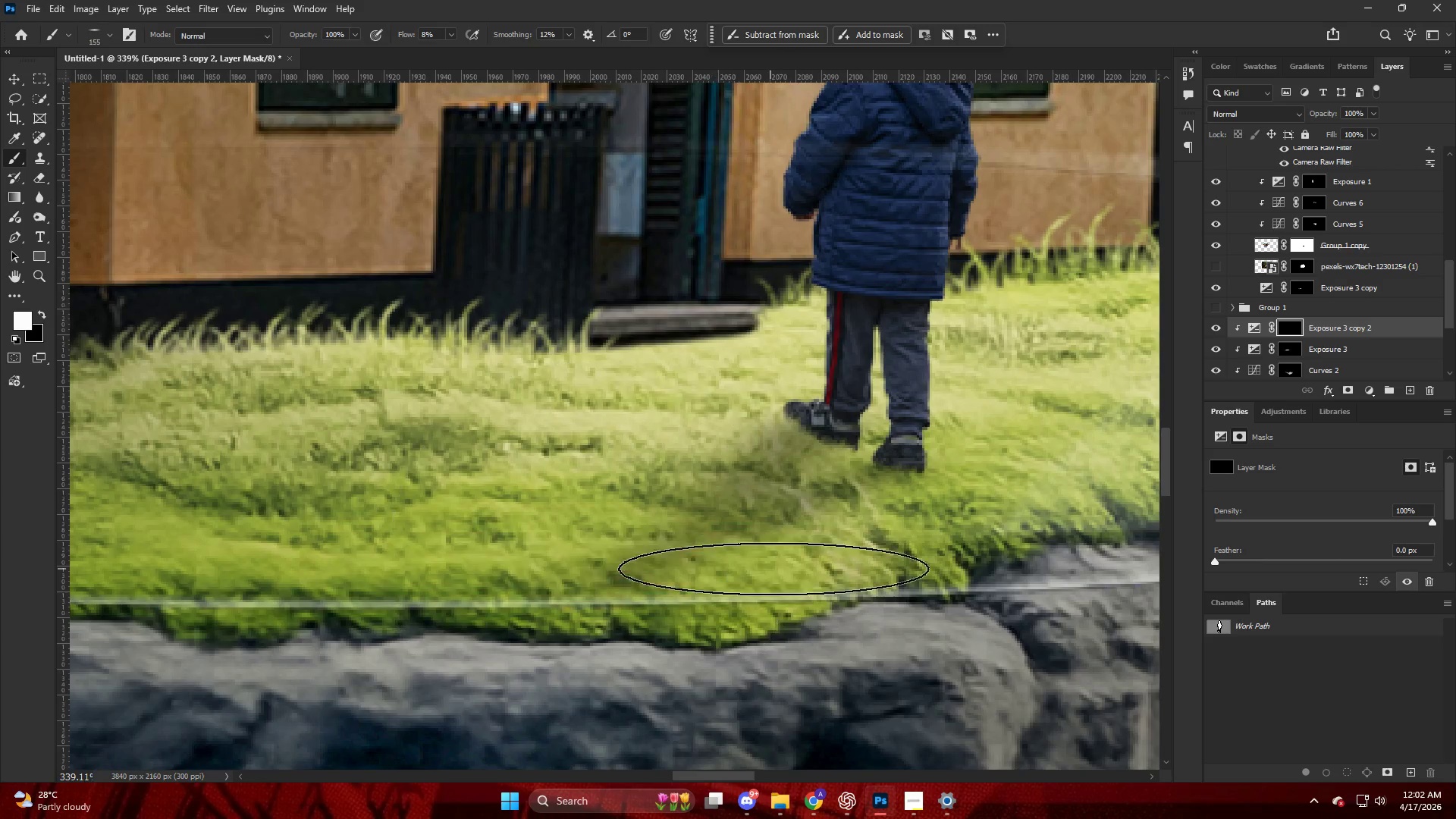 
key(X)
 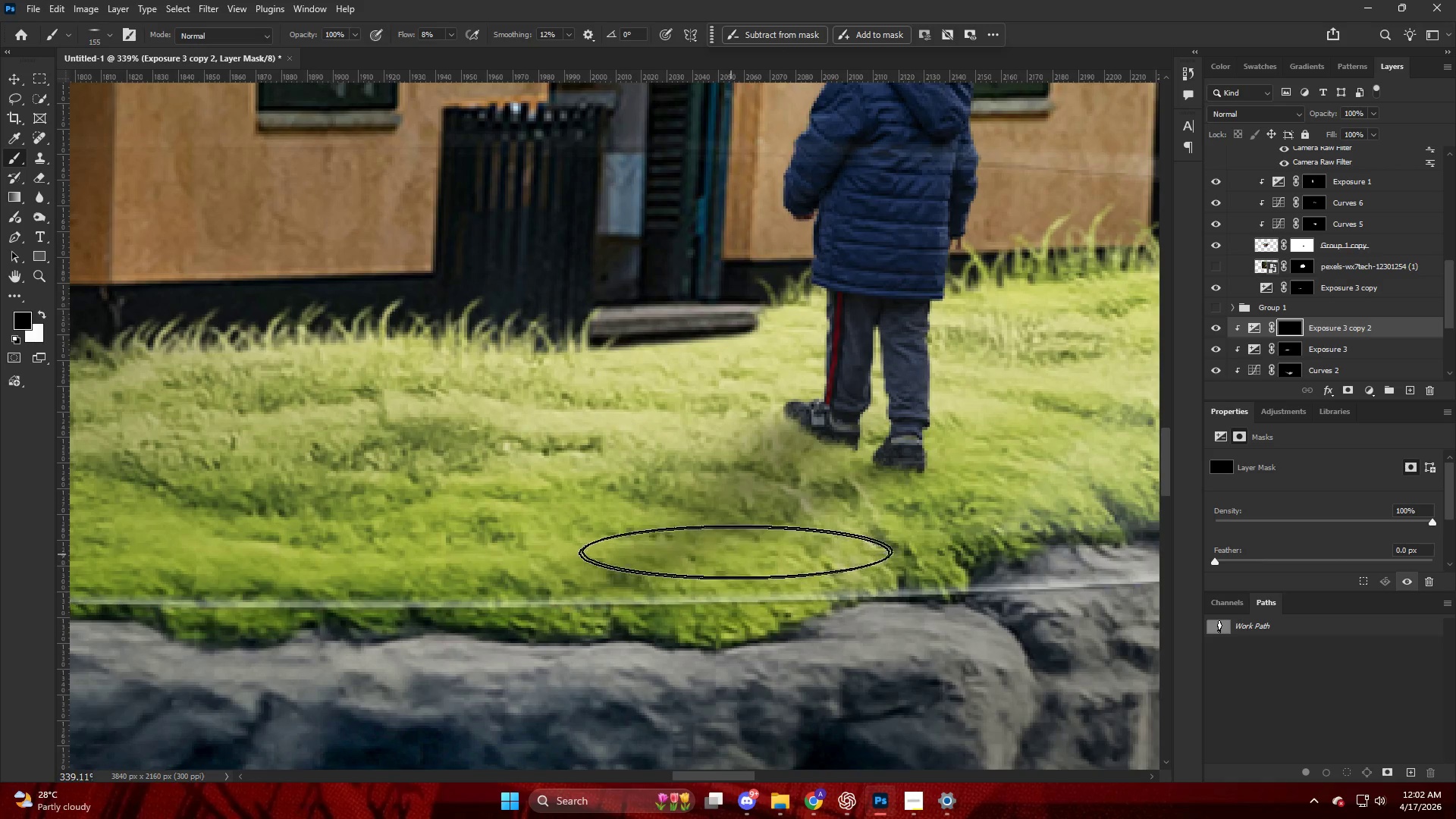 
left_click_drag(start_coordinate=[737, 551], to_coordinate=[936, 416])
 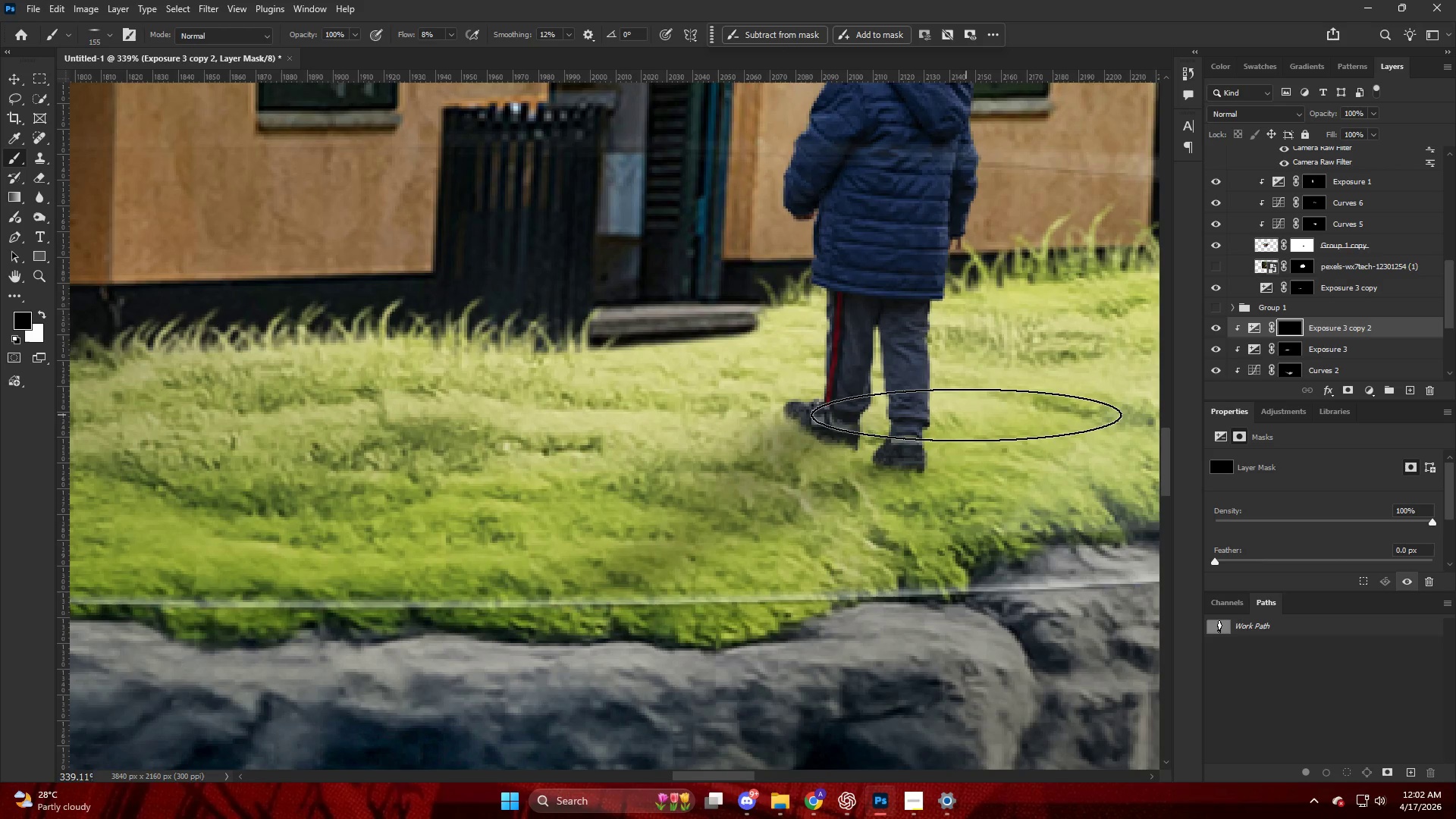 
hold_key(key=AltLeft, duration=0.55)
hold_key(key=AltLeft, duration=1.08)
scroll: coordinate [822, 425], scroll_direction: down, amount: 2.0
 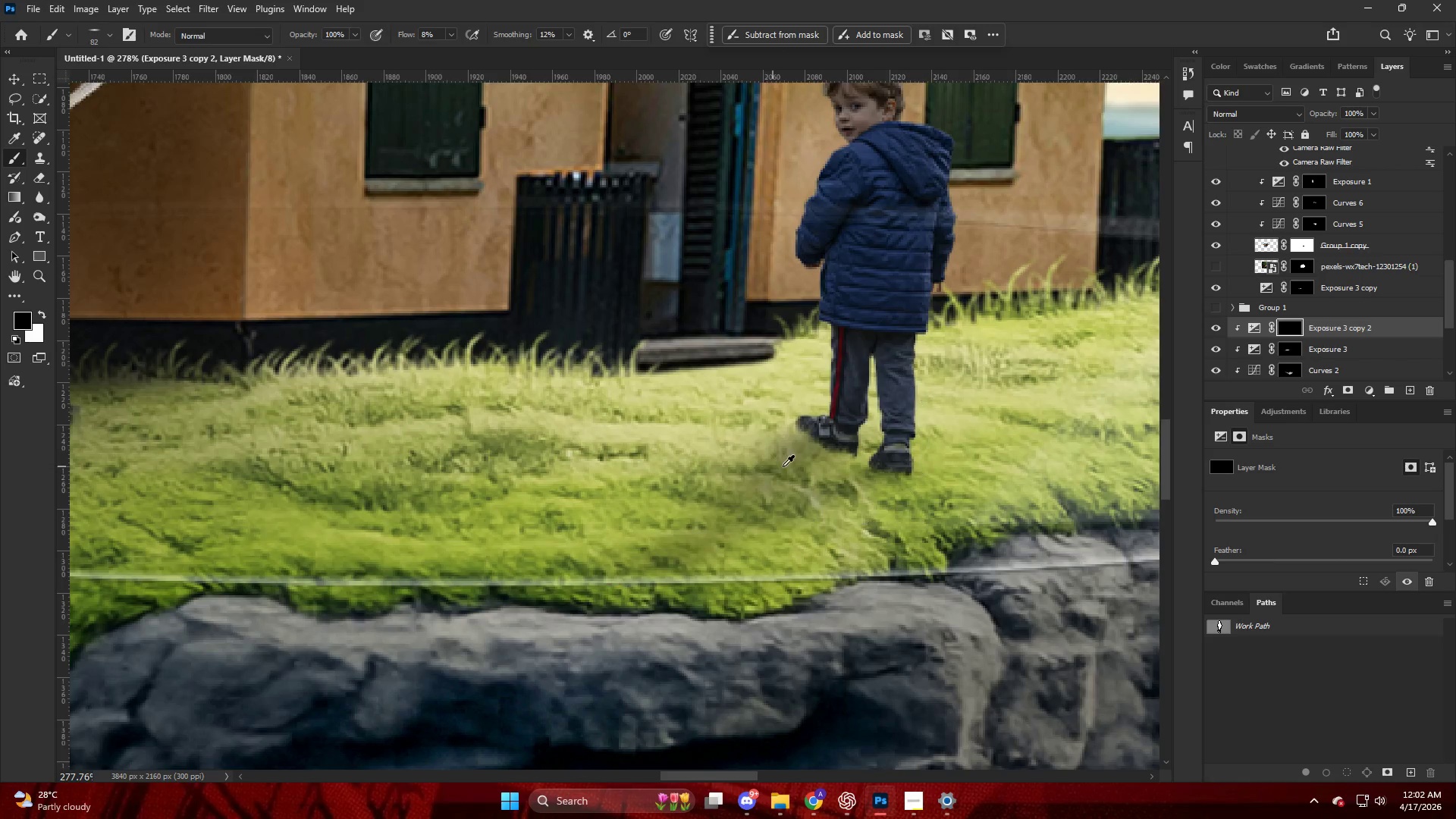 
key(Alt+AltLeft)
 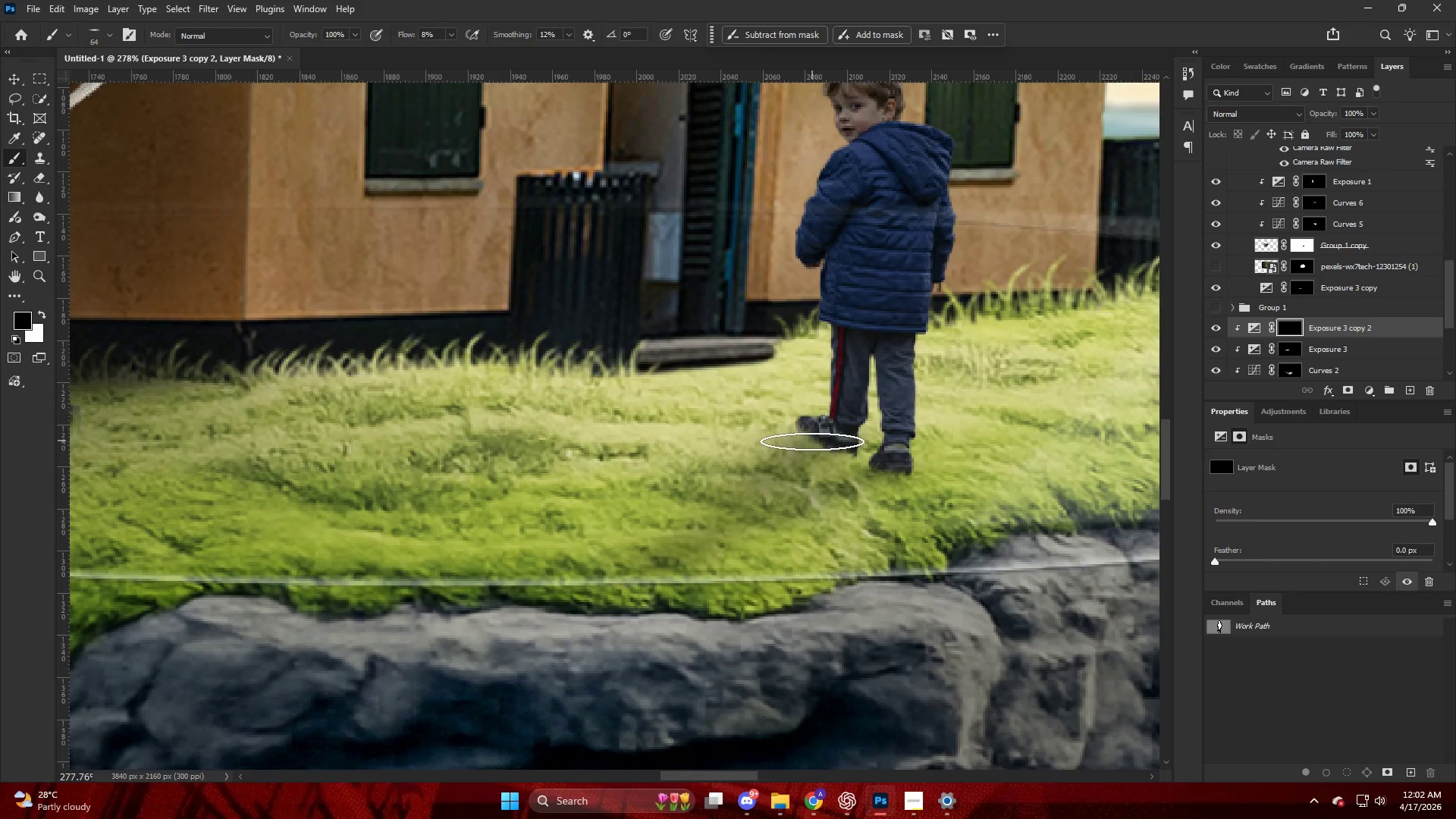 
key(X)
 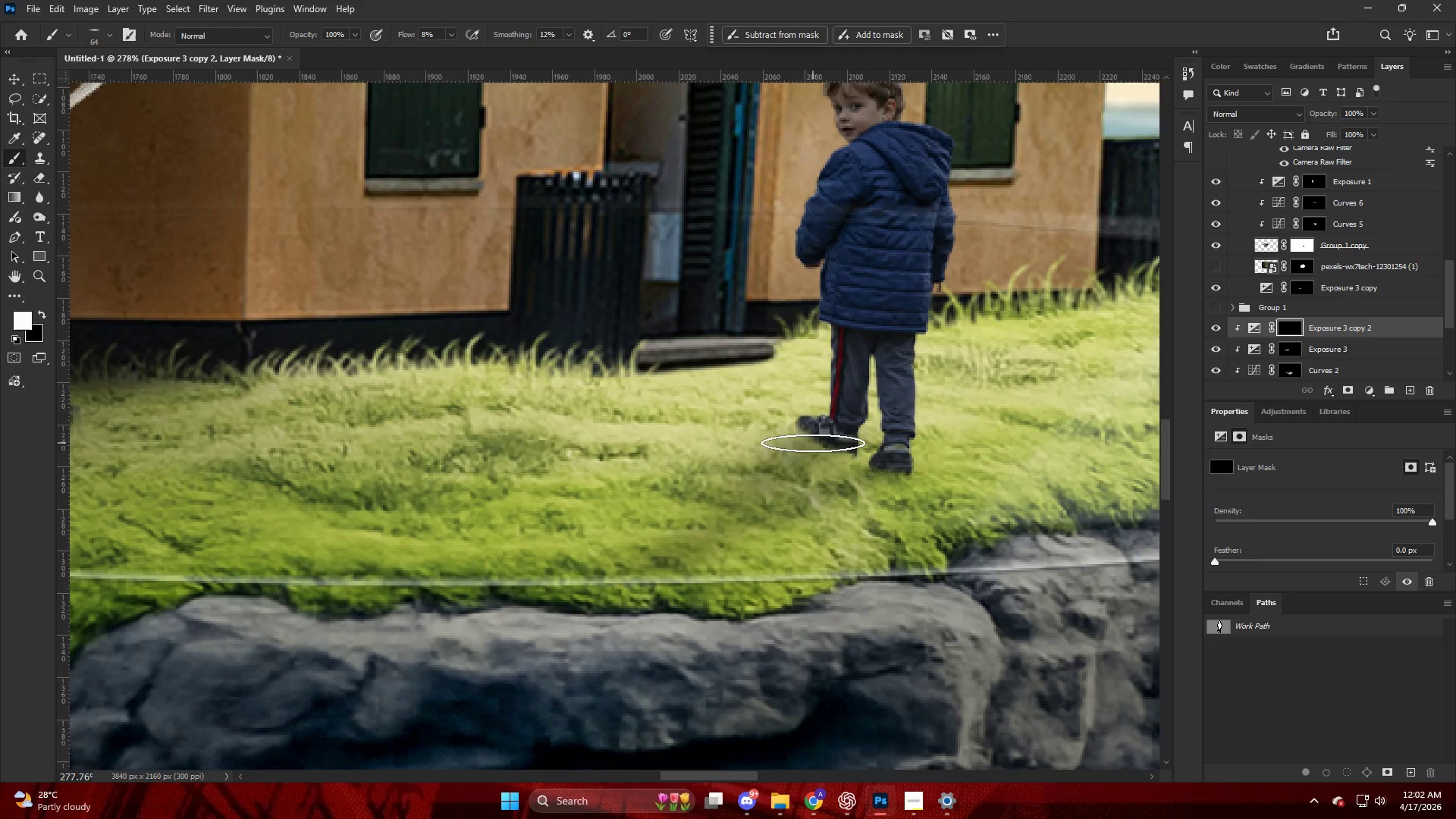 
left_click_drag(start_coordinate=[805, 450], to_coordinate=[594, 606])
 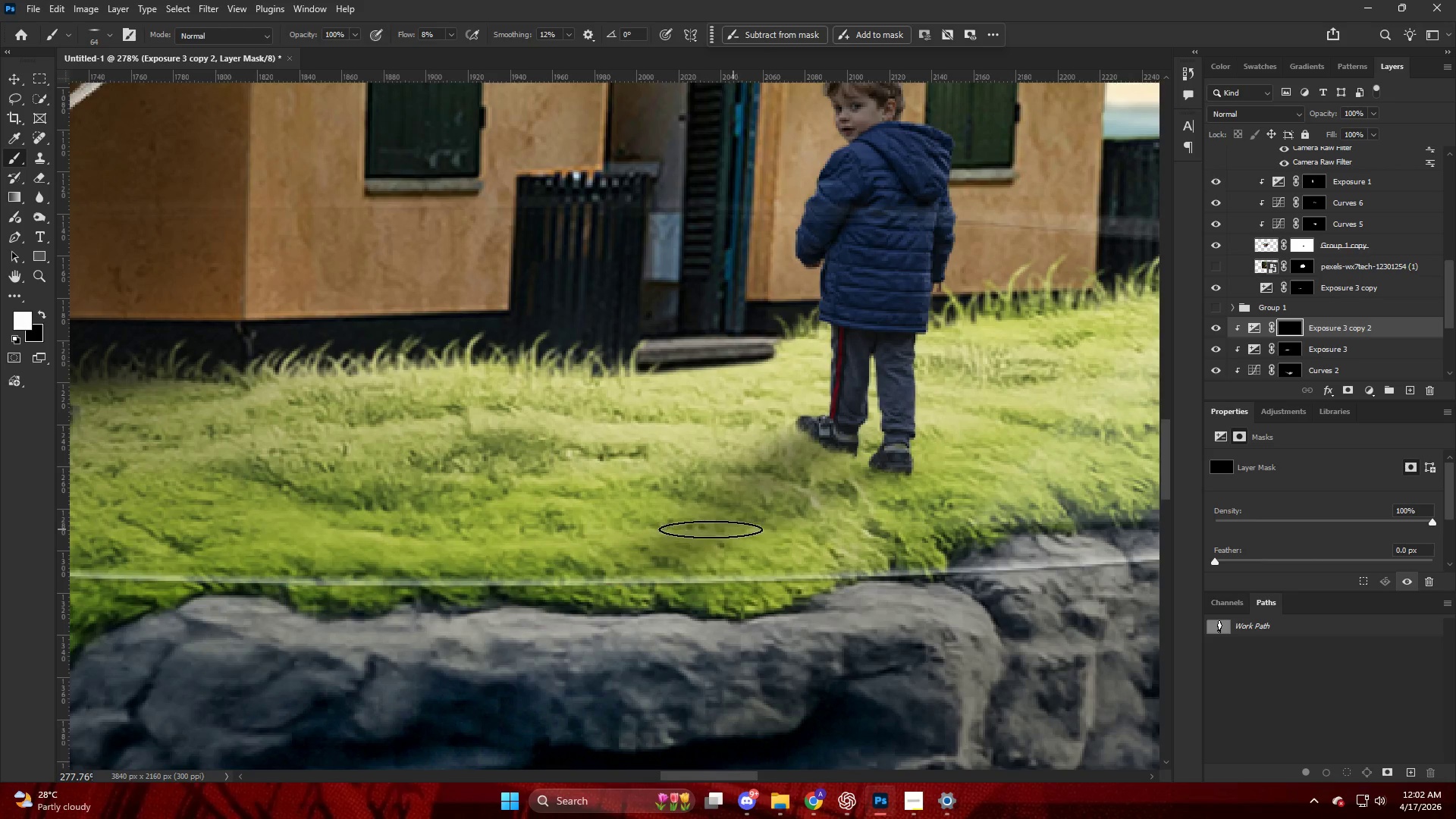 
left_click_drag(start_coordinate=[654, 537], to_coordinate=[513, 601])
 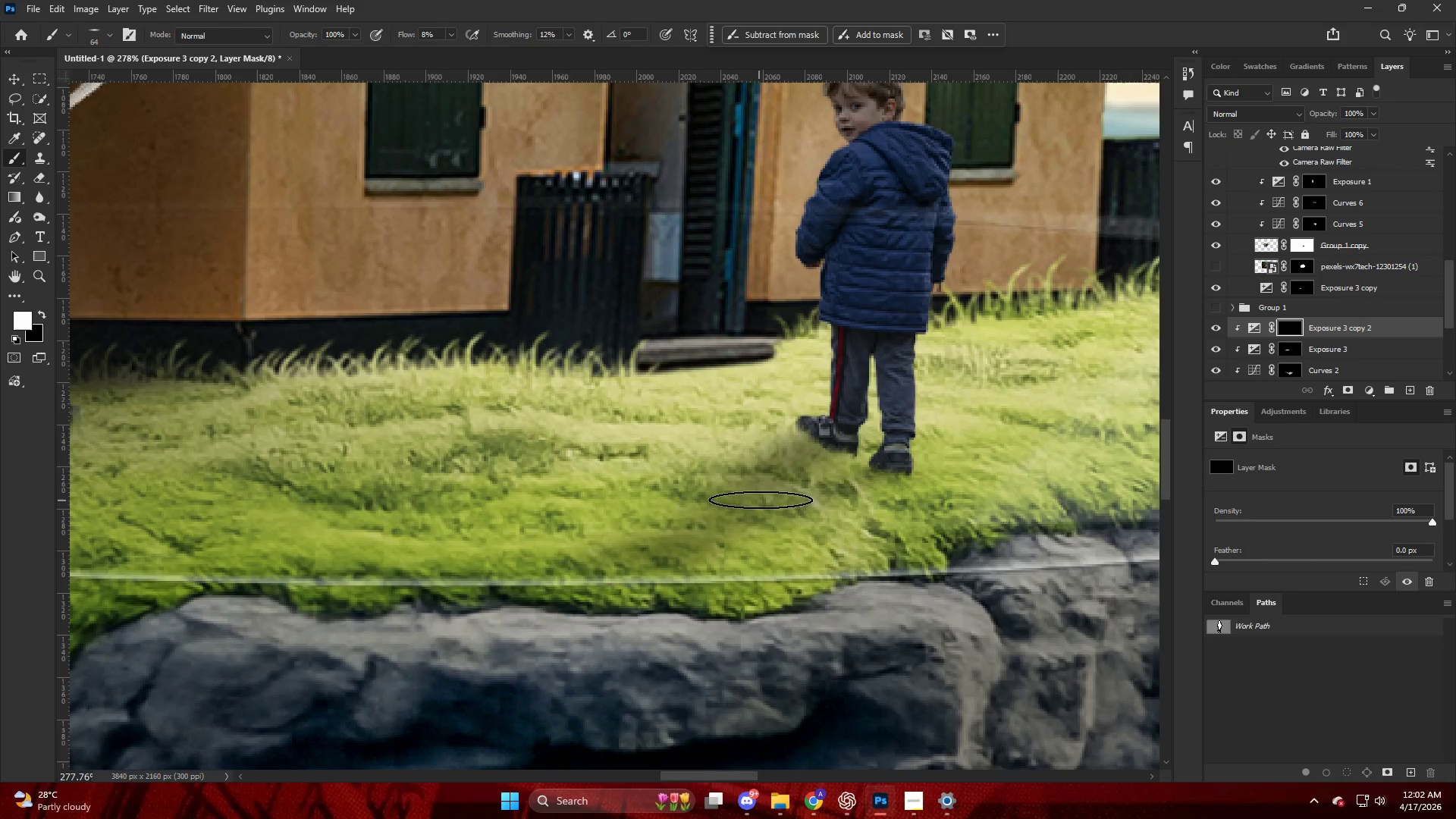 
key(Alt+AltLeft)
 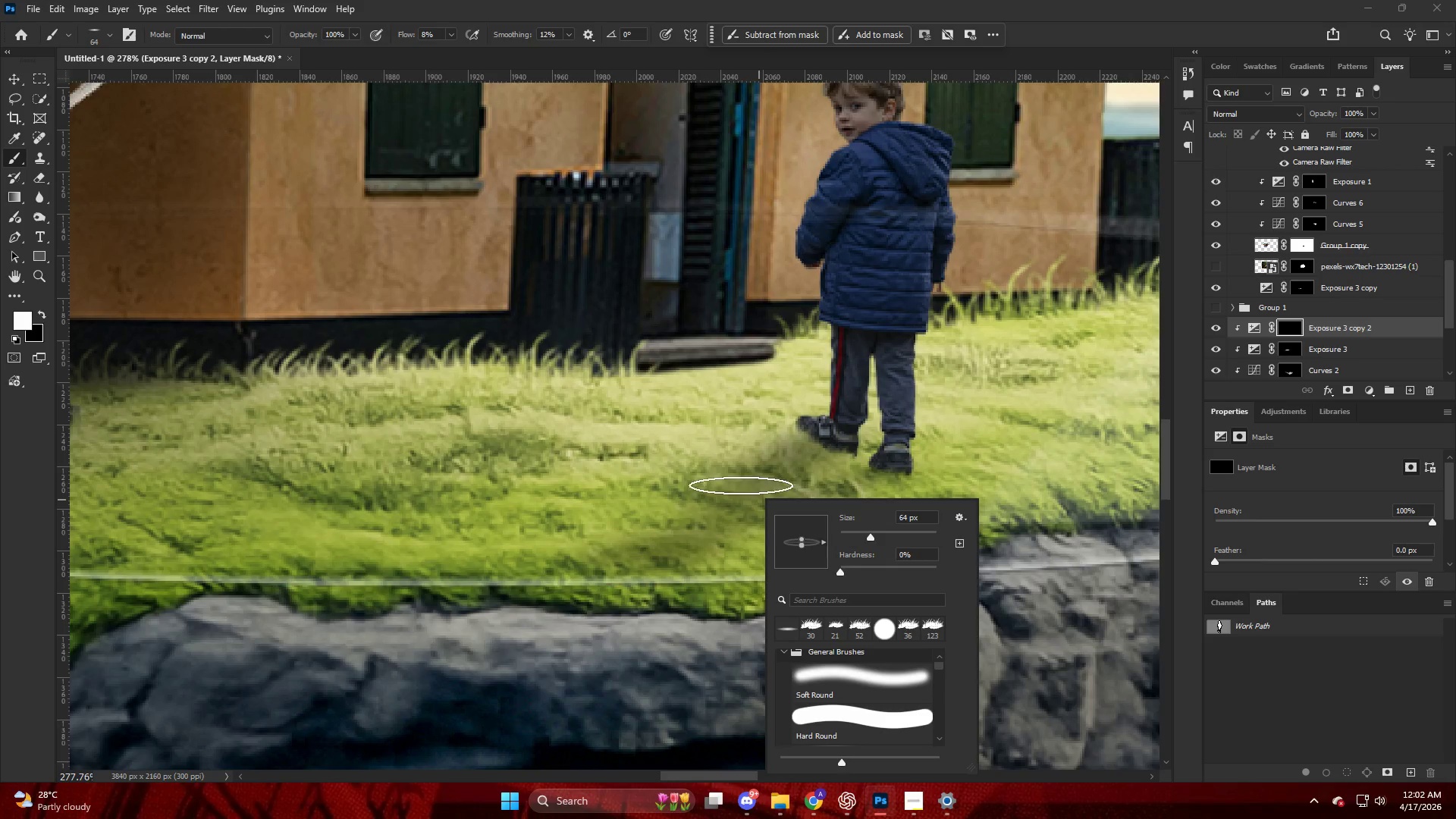 
key(Alt+AltLeft)
 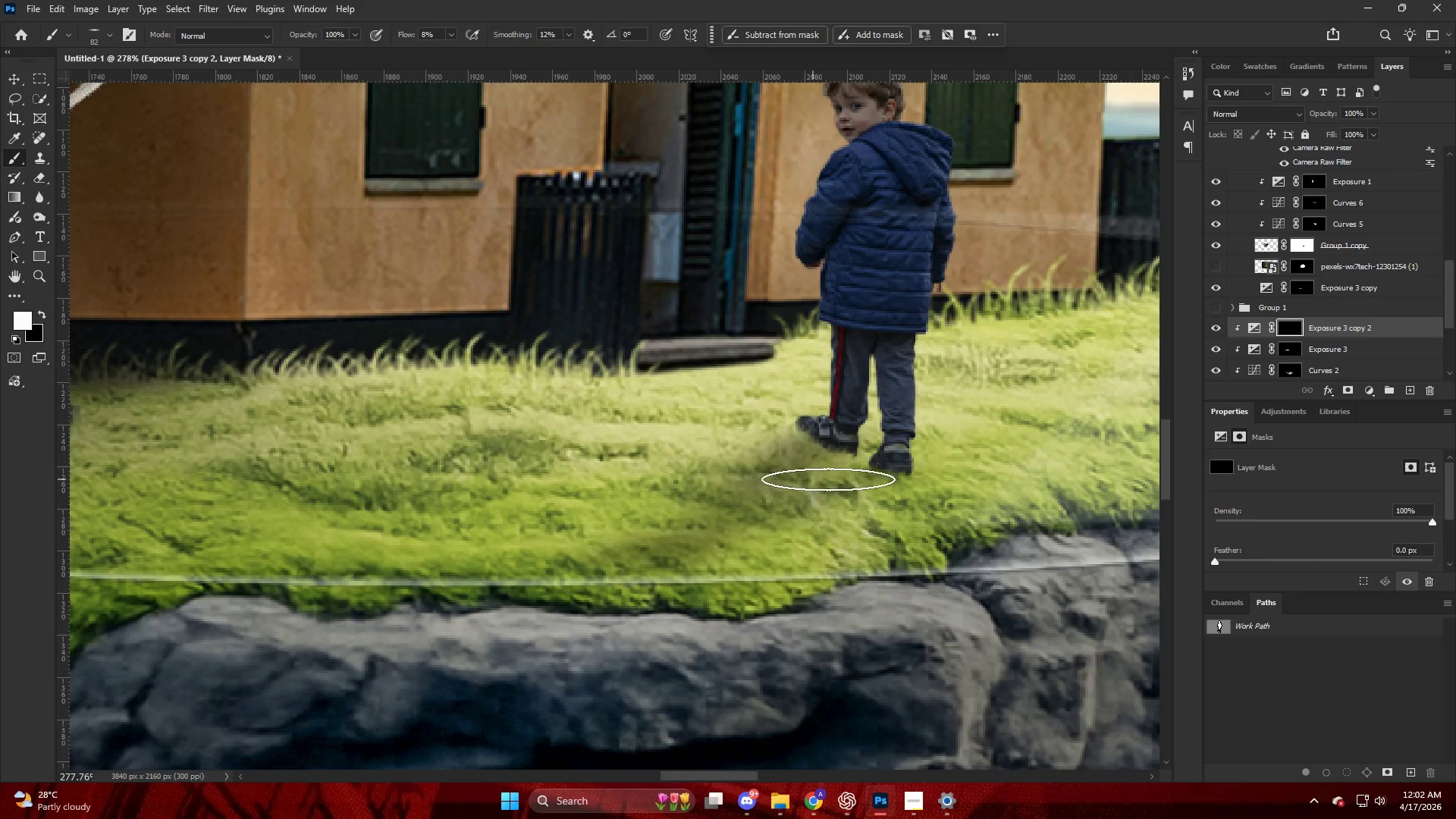 
left_click_drag(start_coordinate=[852, 488], to_coordinate=[742, 559])
 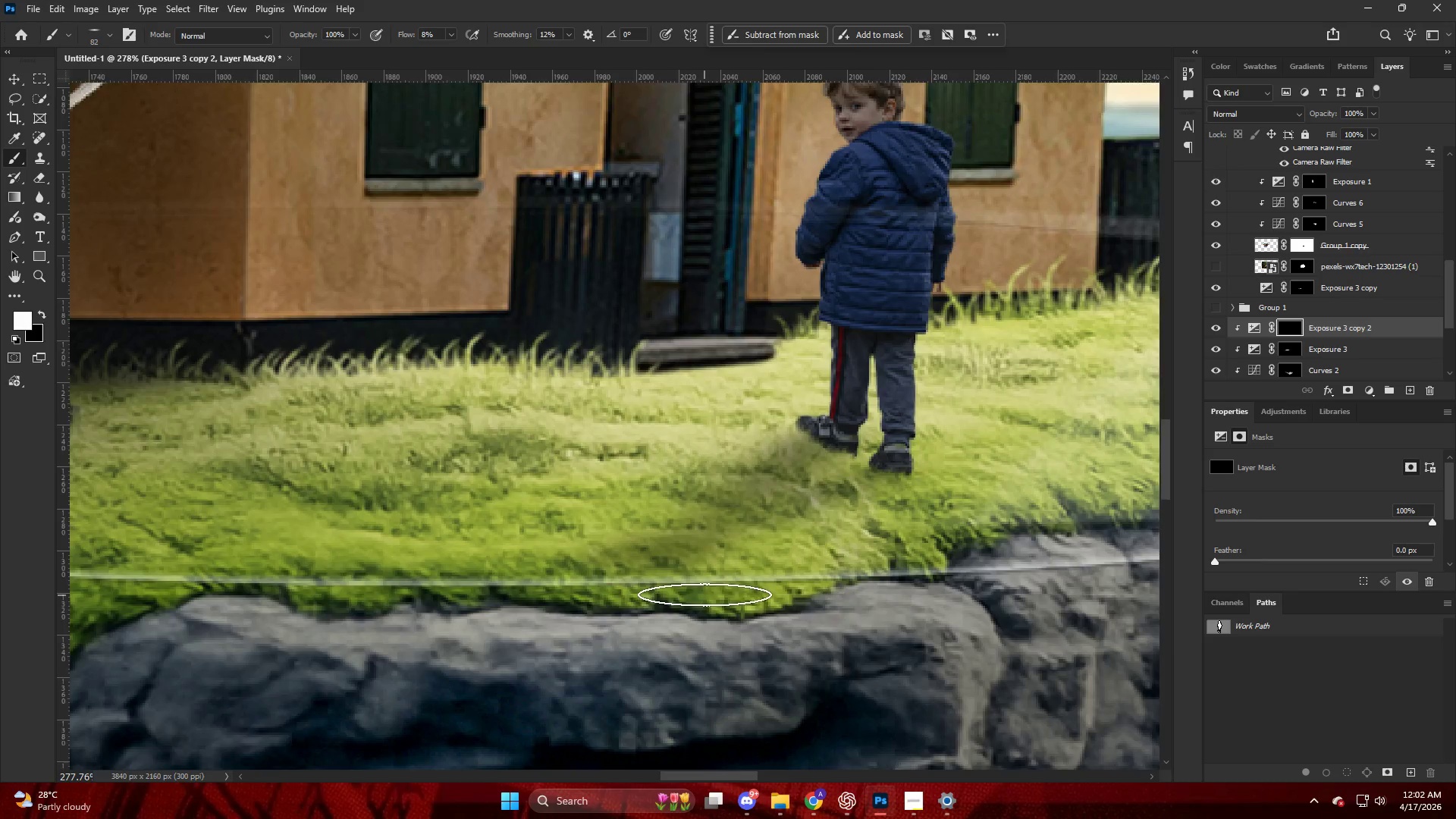 
hold_key(key=AltLeft, duration=0.59)
scroll: coordinate [726, 543], scroll_direction: down, amount: 18.0
 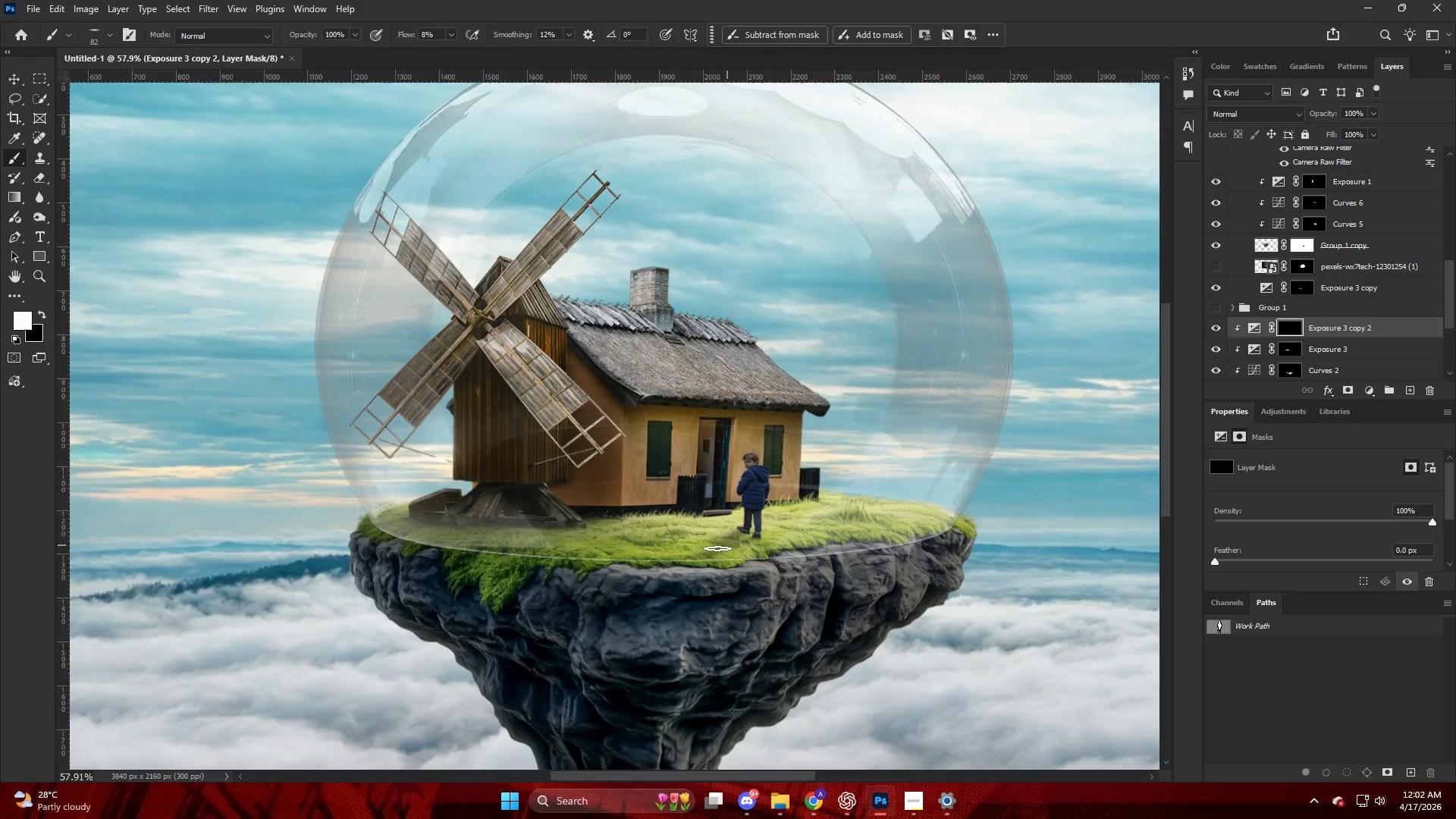 
hold_key(key=AltLeft, duration=0.39)
 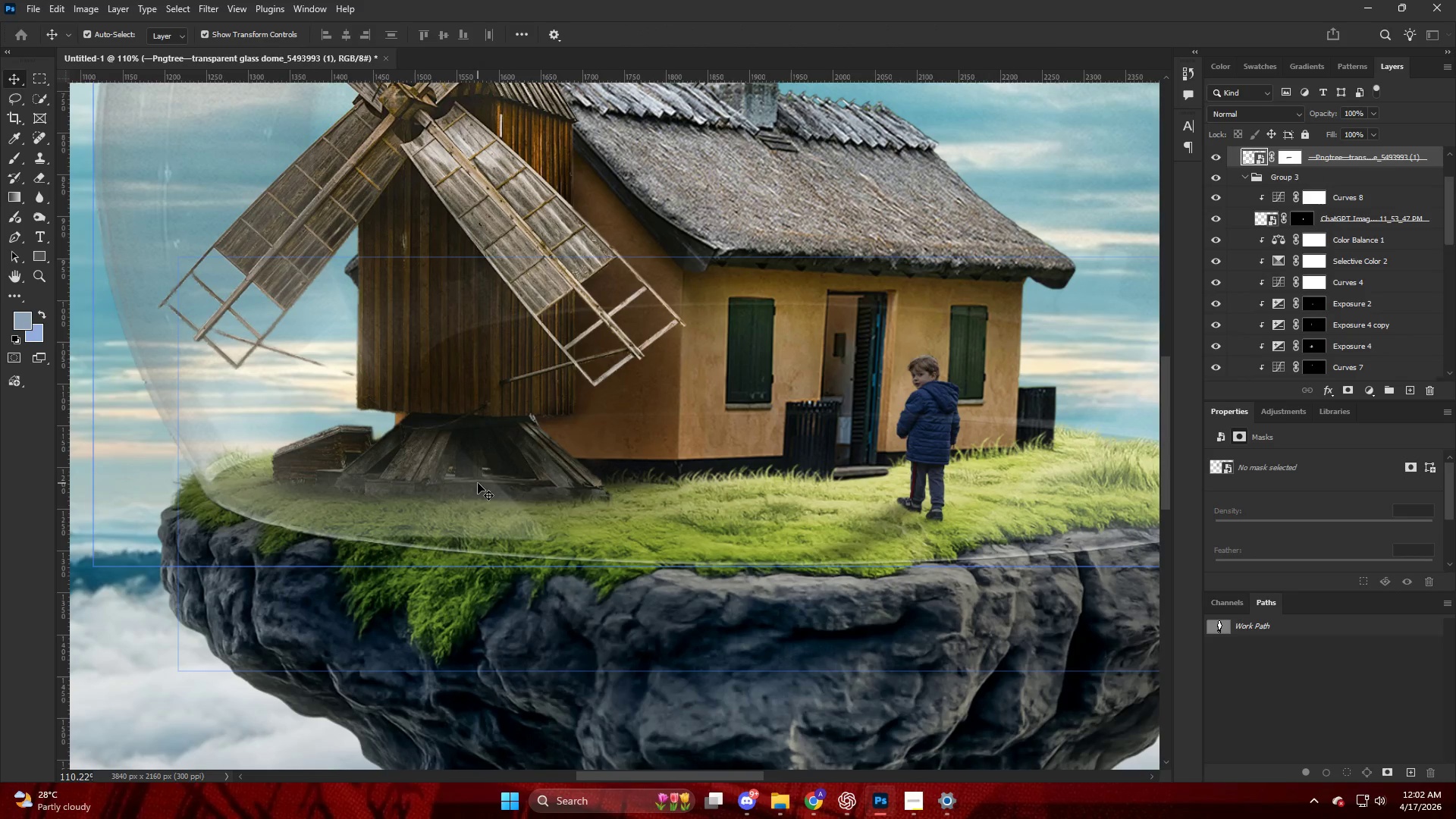 
key(V)
 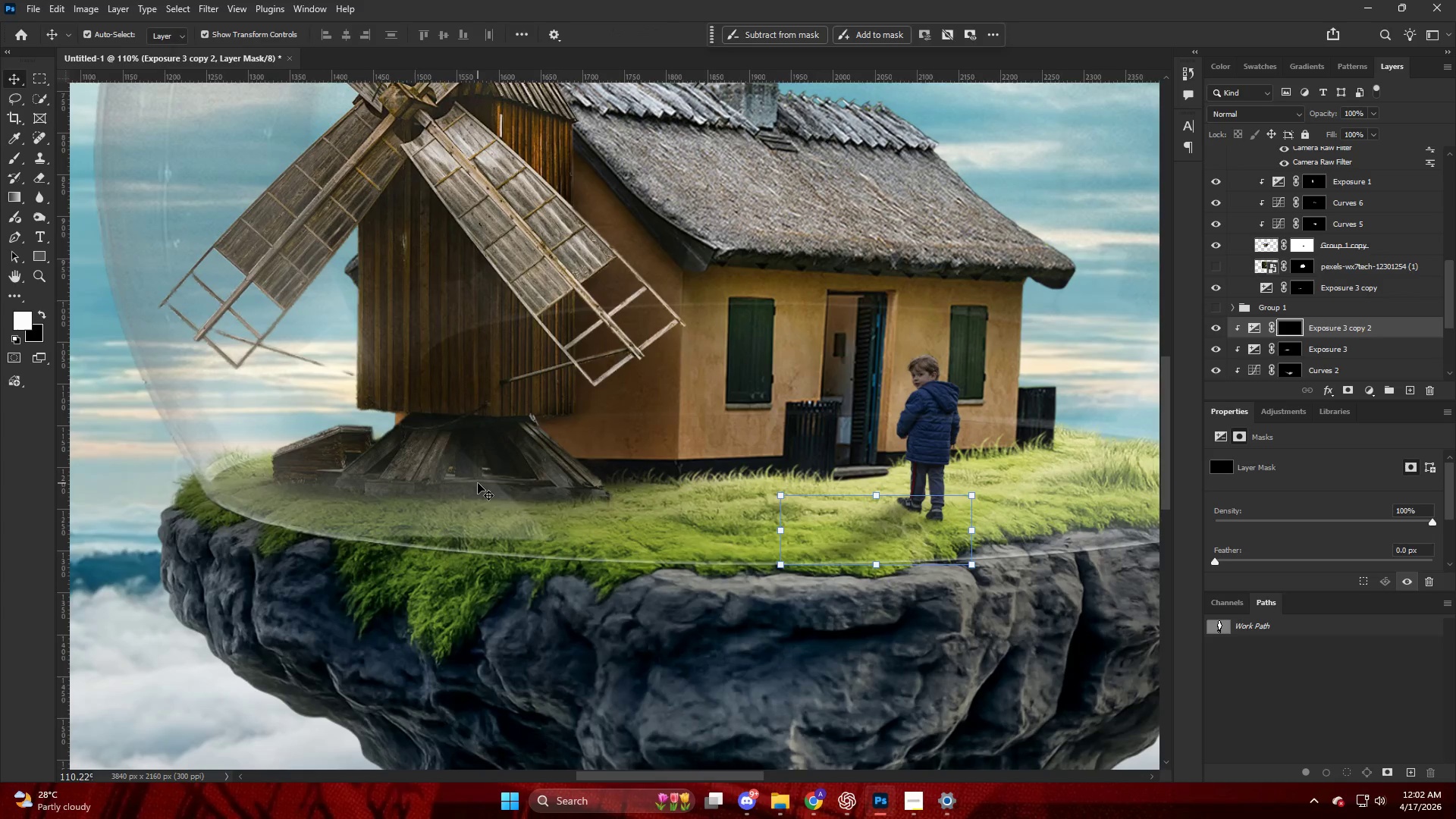 
left_click([478, 483])
 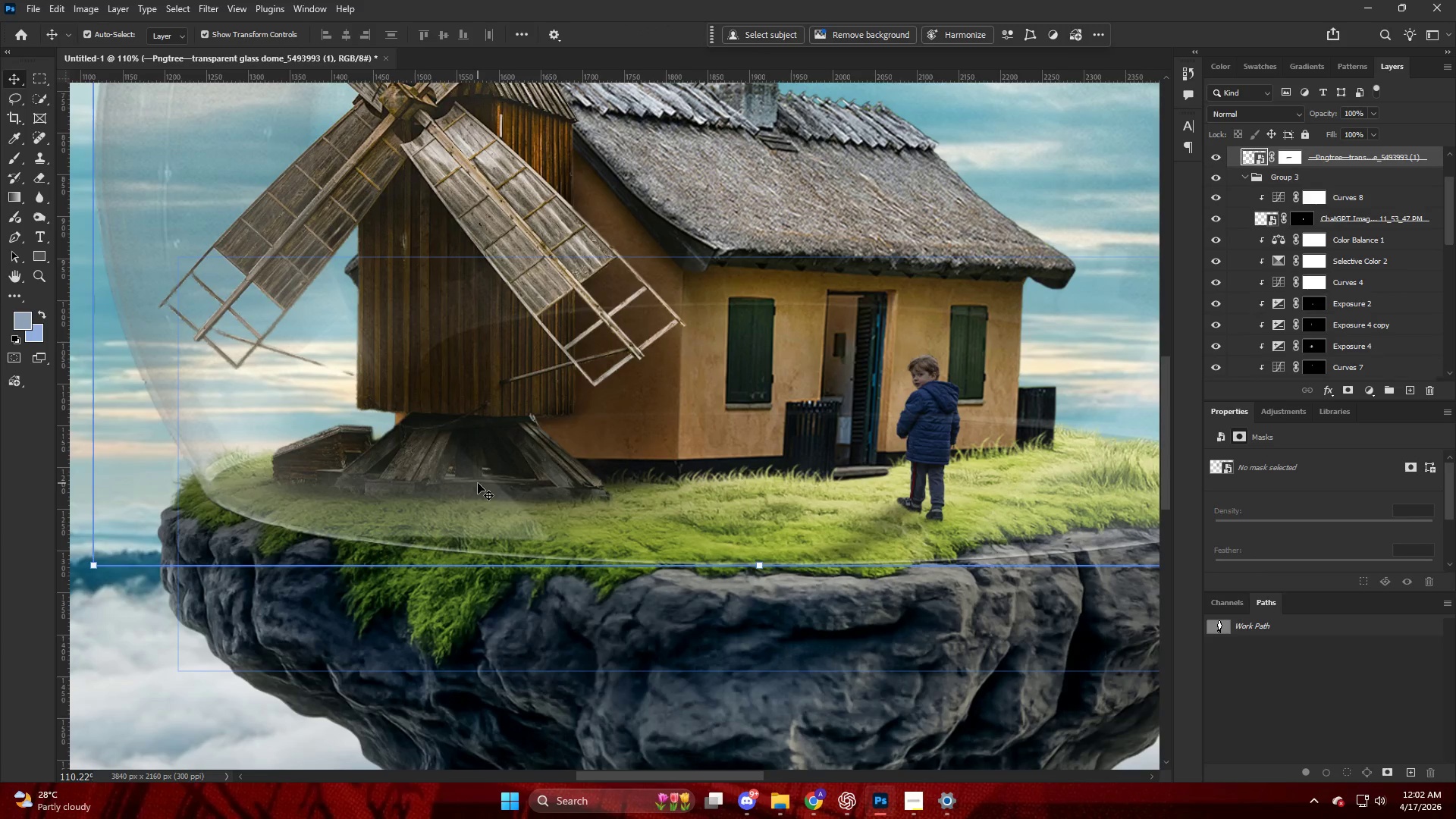 
scroll: coordinate [542, 550], scroll_direction: up, amount: 7.0
 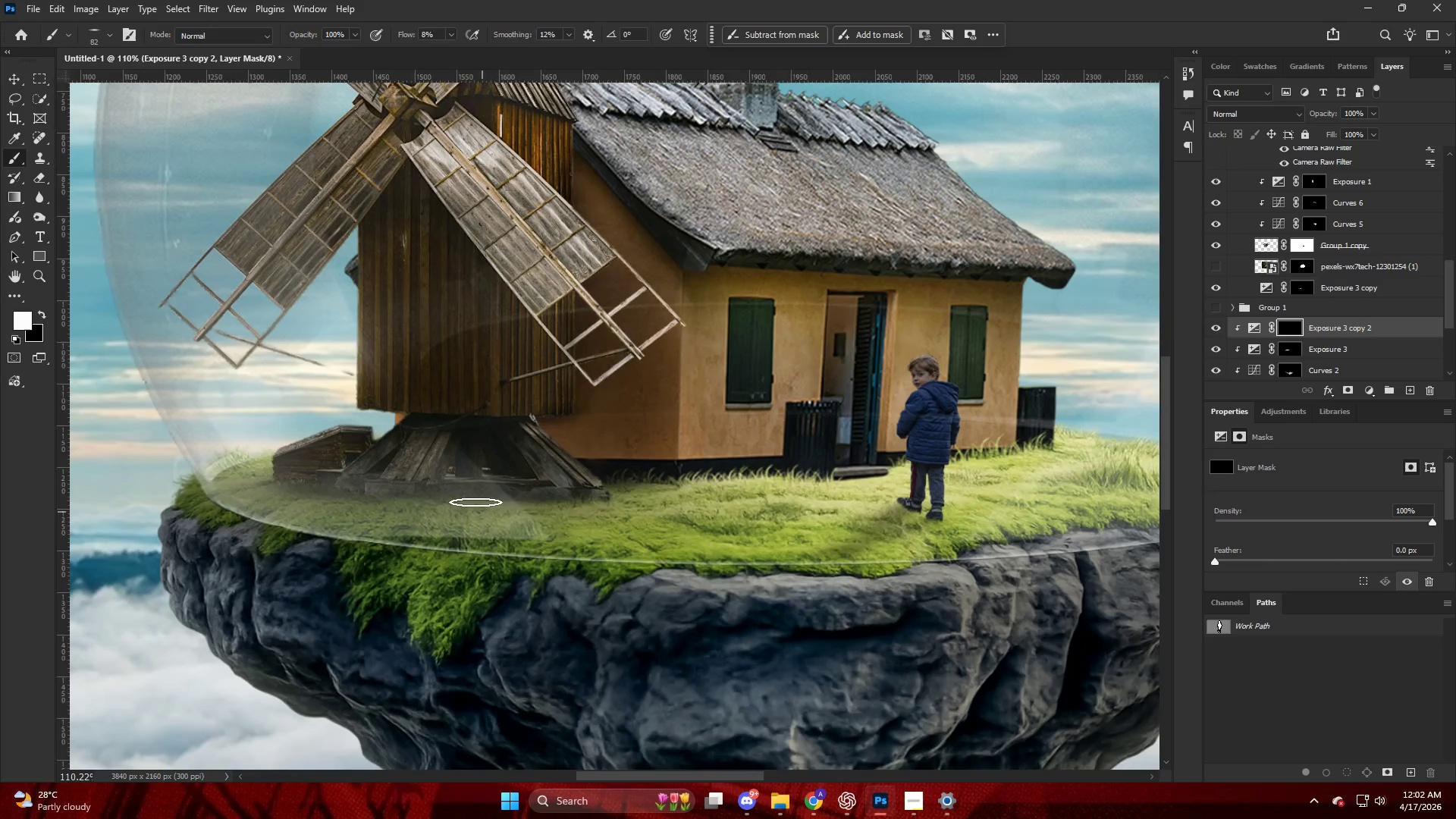 
key(Alt+AltLeft)
 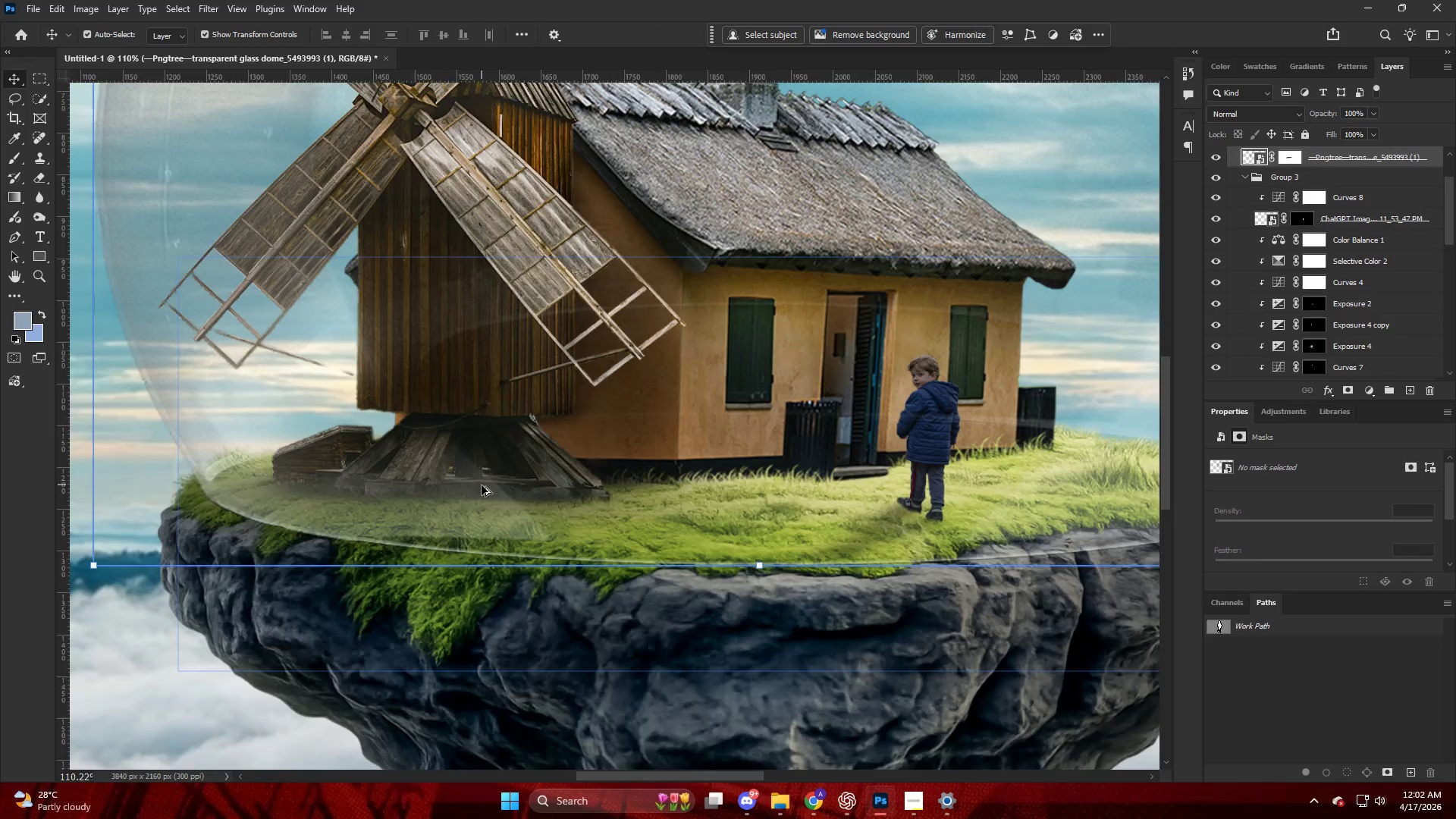 
hold_key(key=ControlLeft, duration=0.38)
 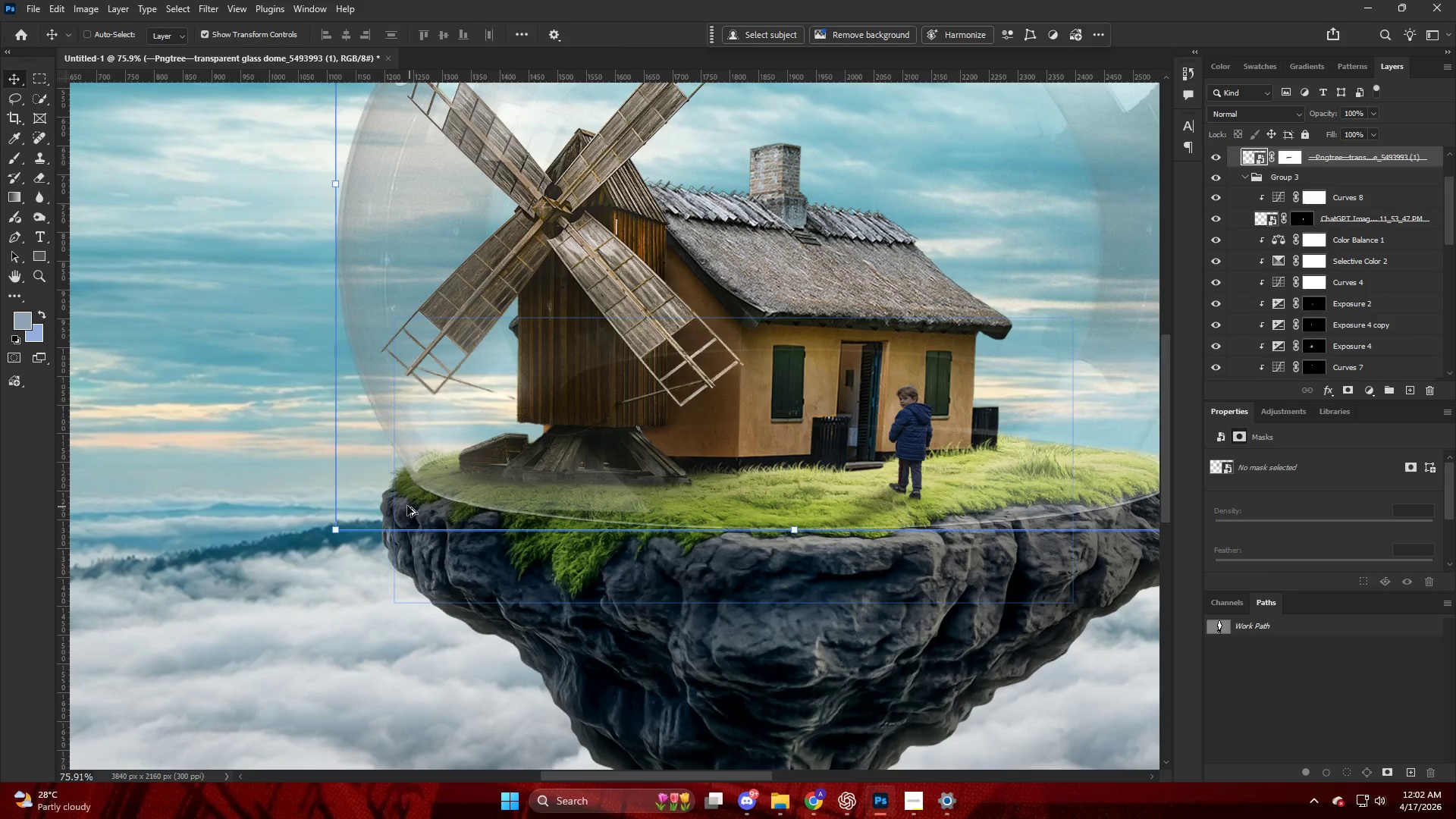 
hold_key(key=AltLeft, duration=0.62)
 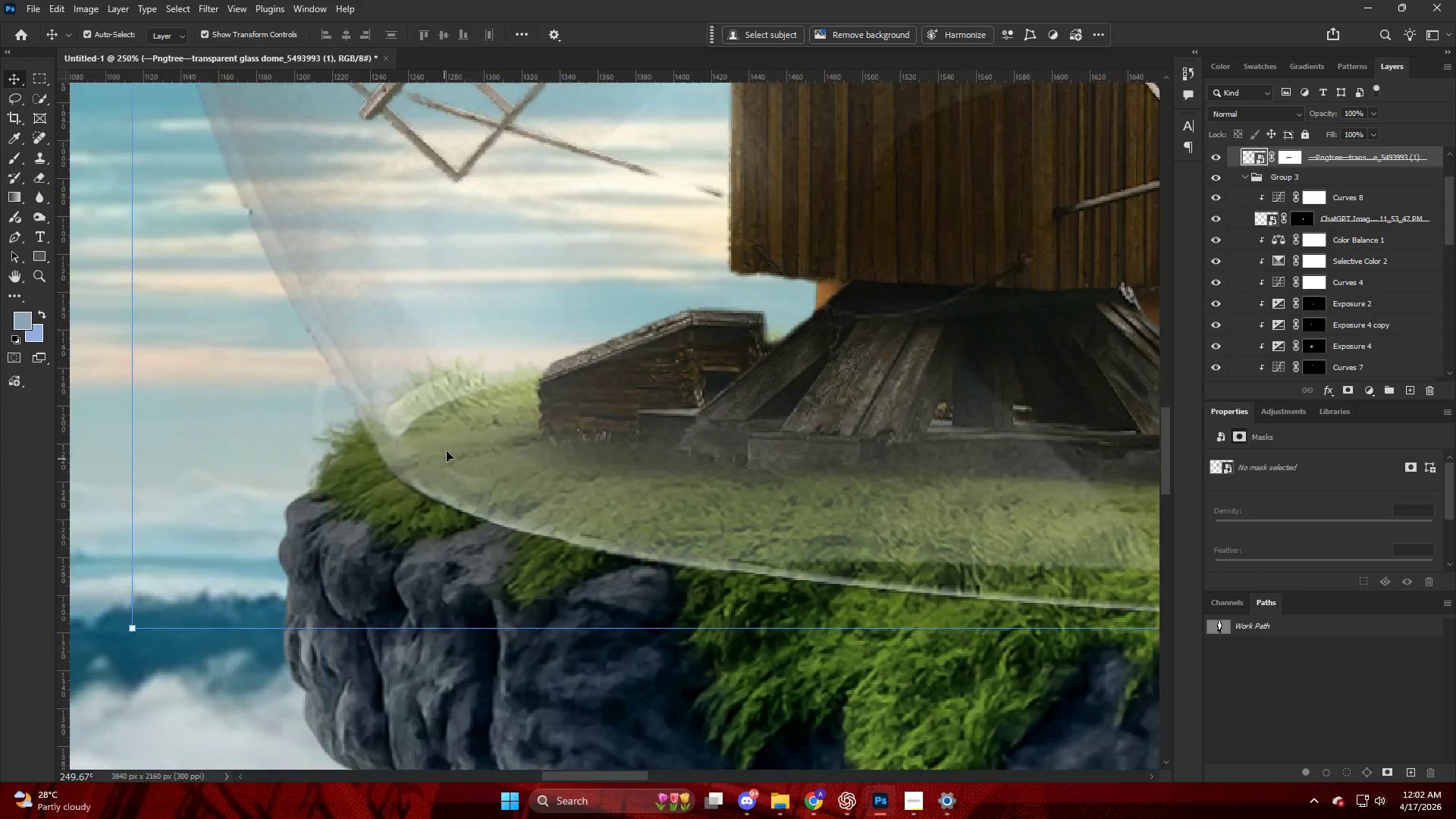 
key(V)
 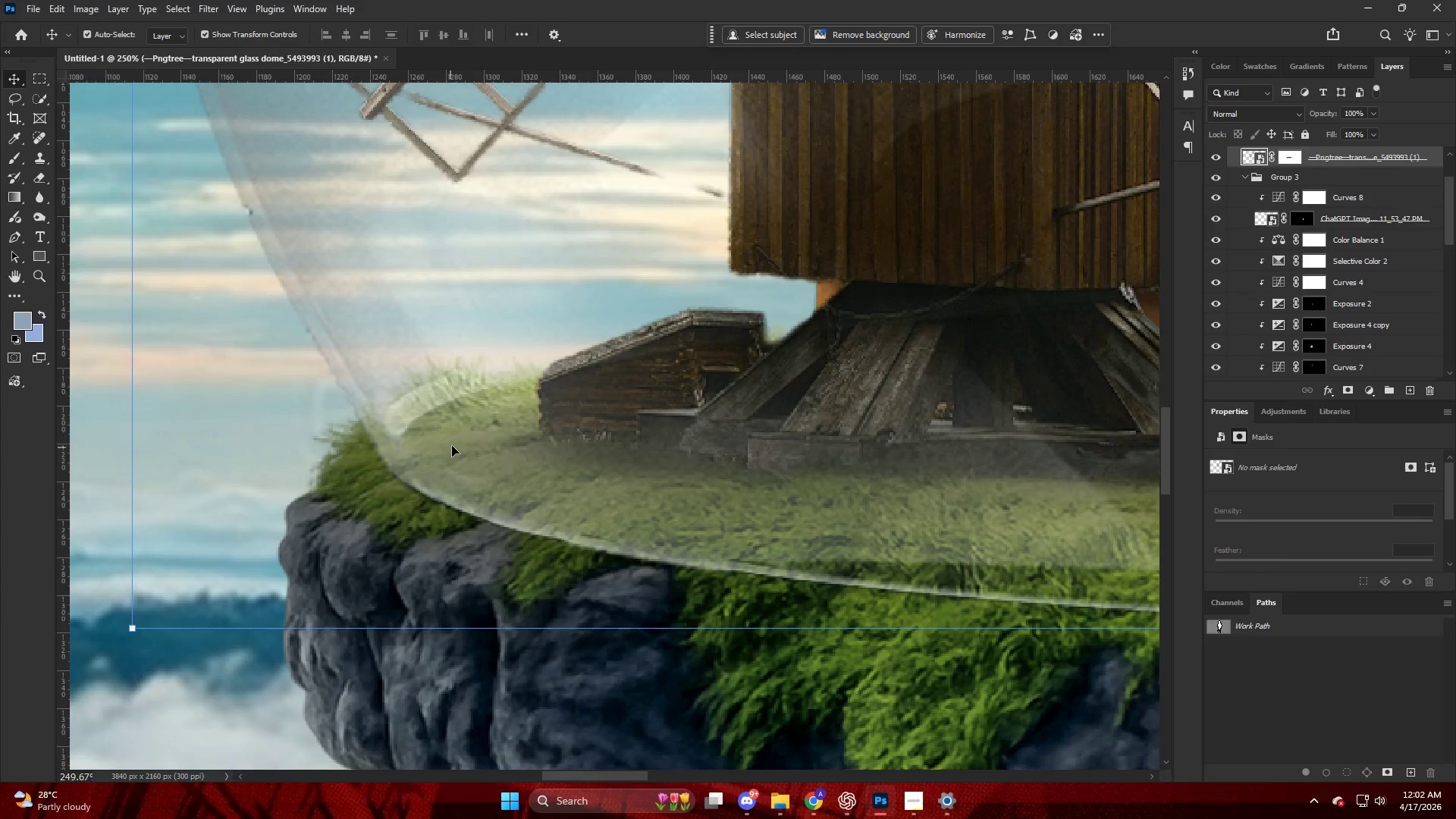 
left_click([452, 445])
 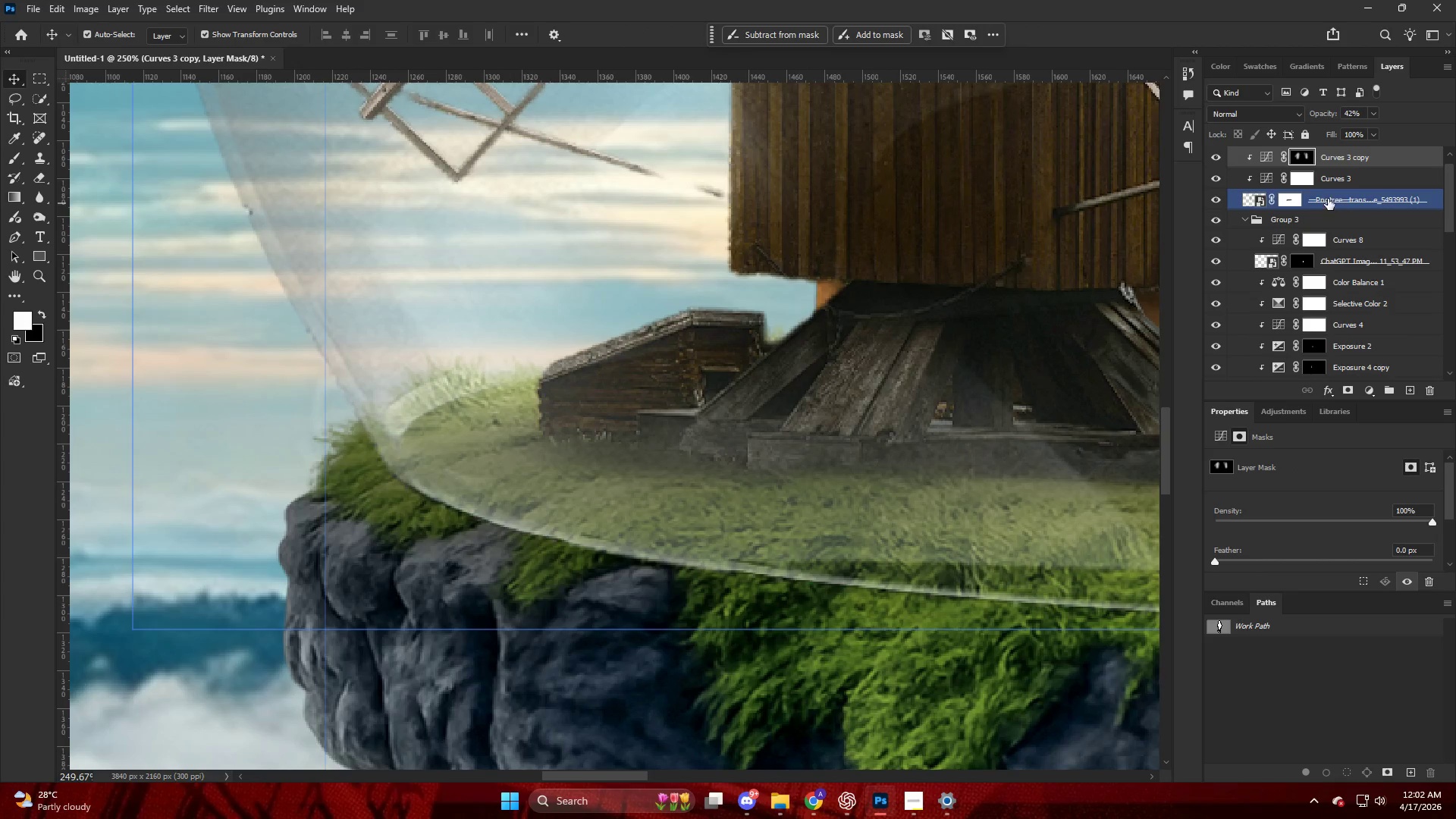 
scroll: coordinate [444, 462], scroll_direction: up, amount: 18.0
 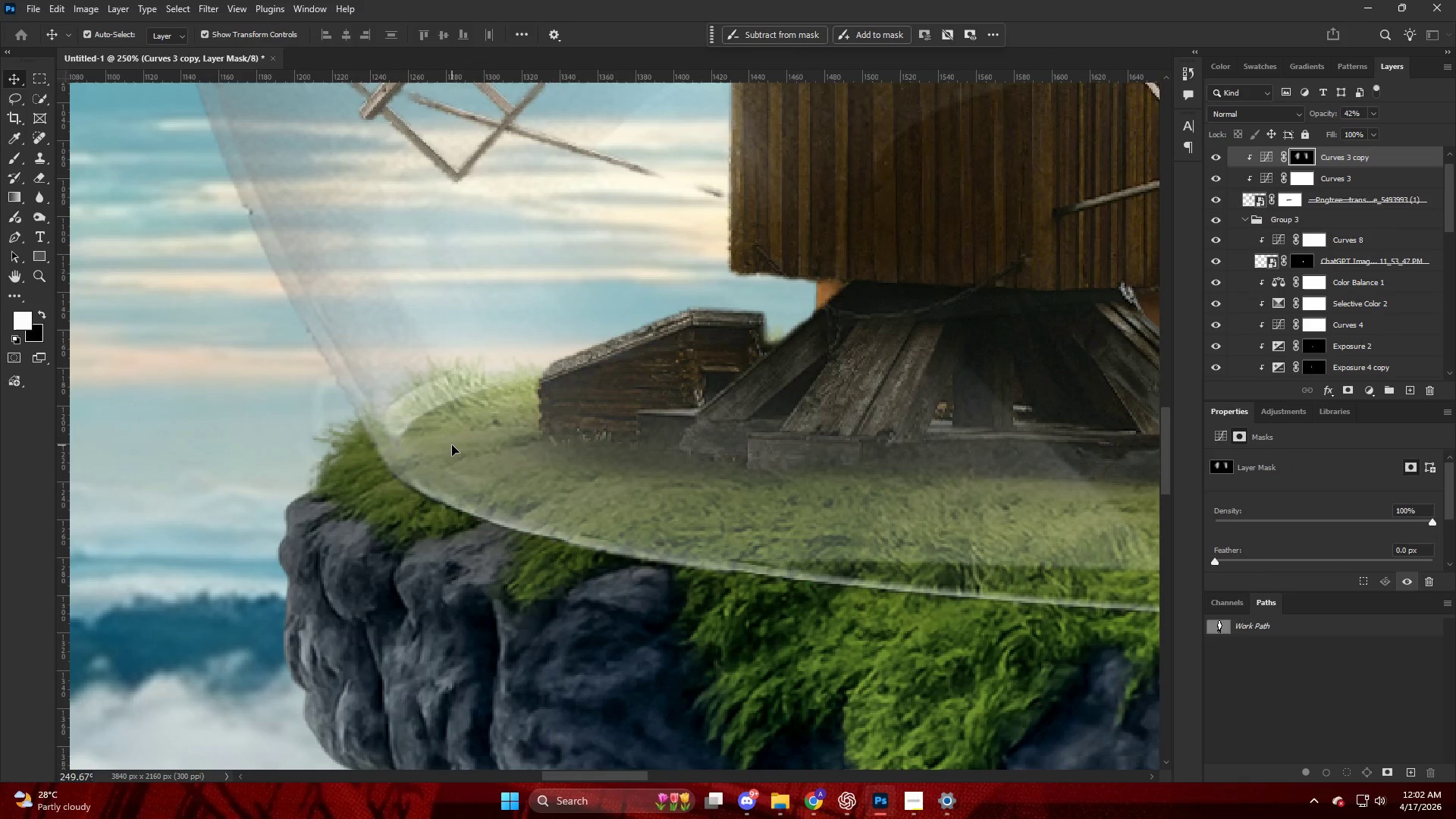 
left_click([1299, 196])
 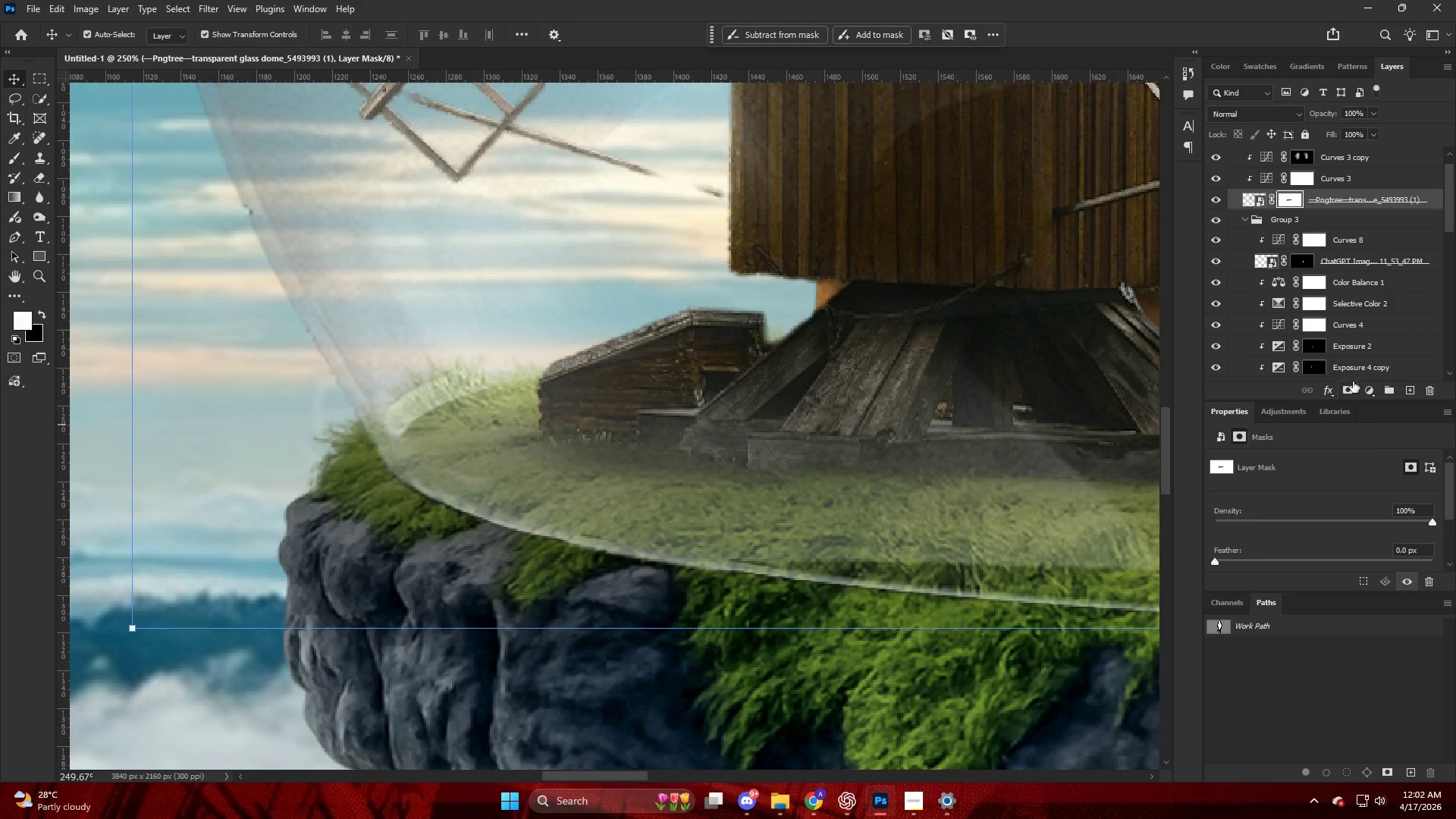 
left_click([1350, 387])
 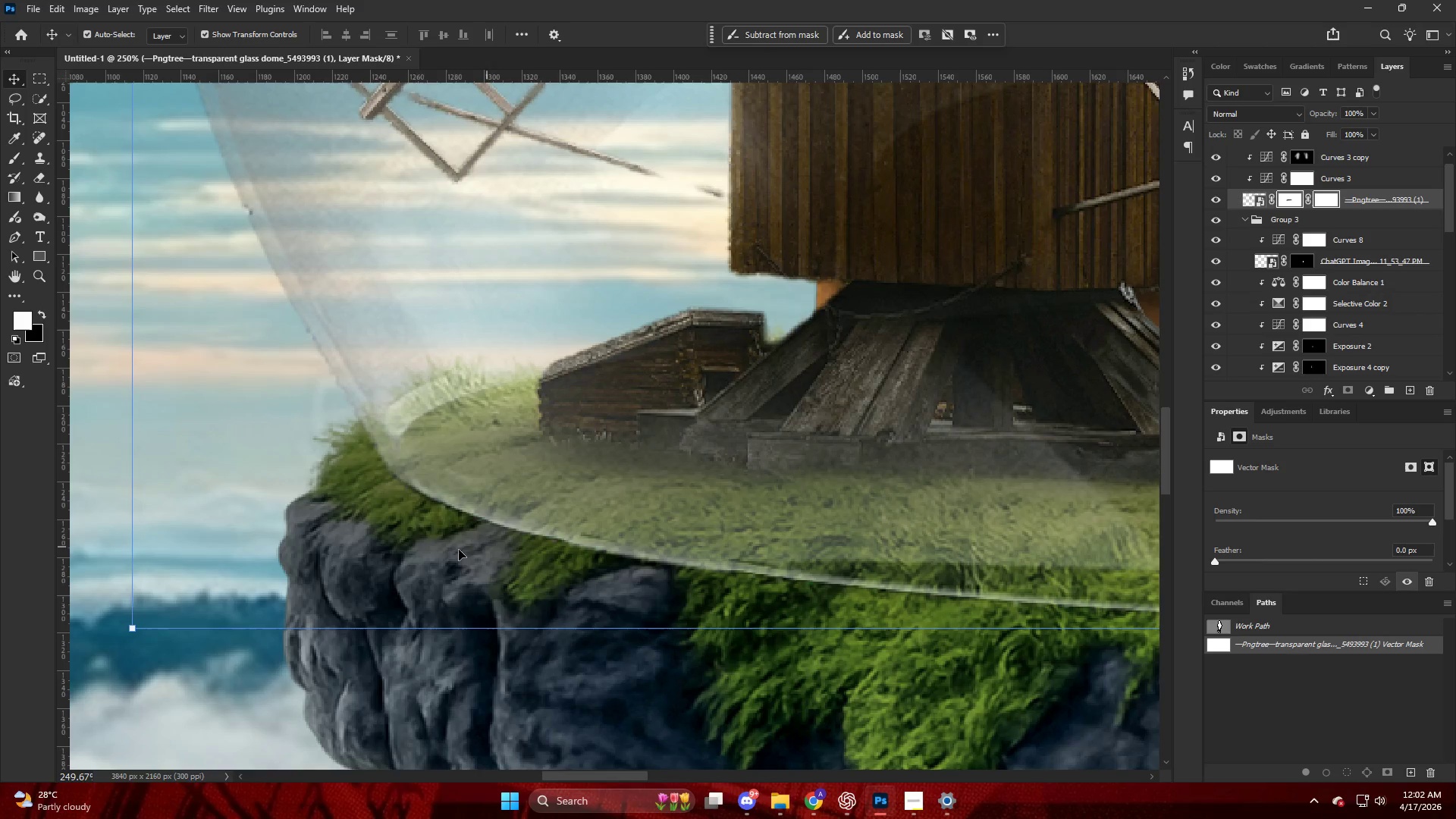 
hold_key(key=AltLeft, duration=0.39)
 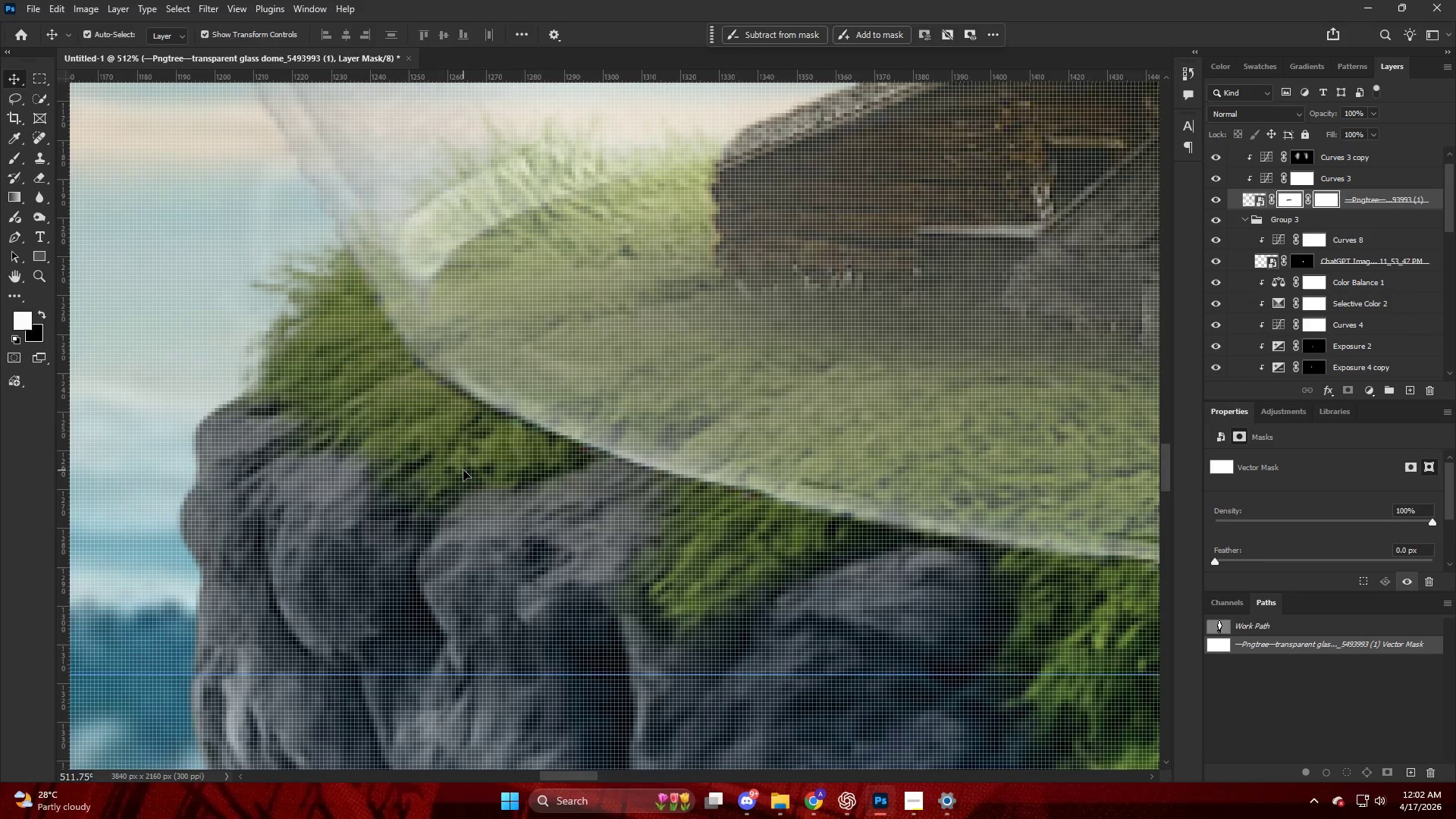 
key(B)
 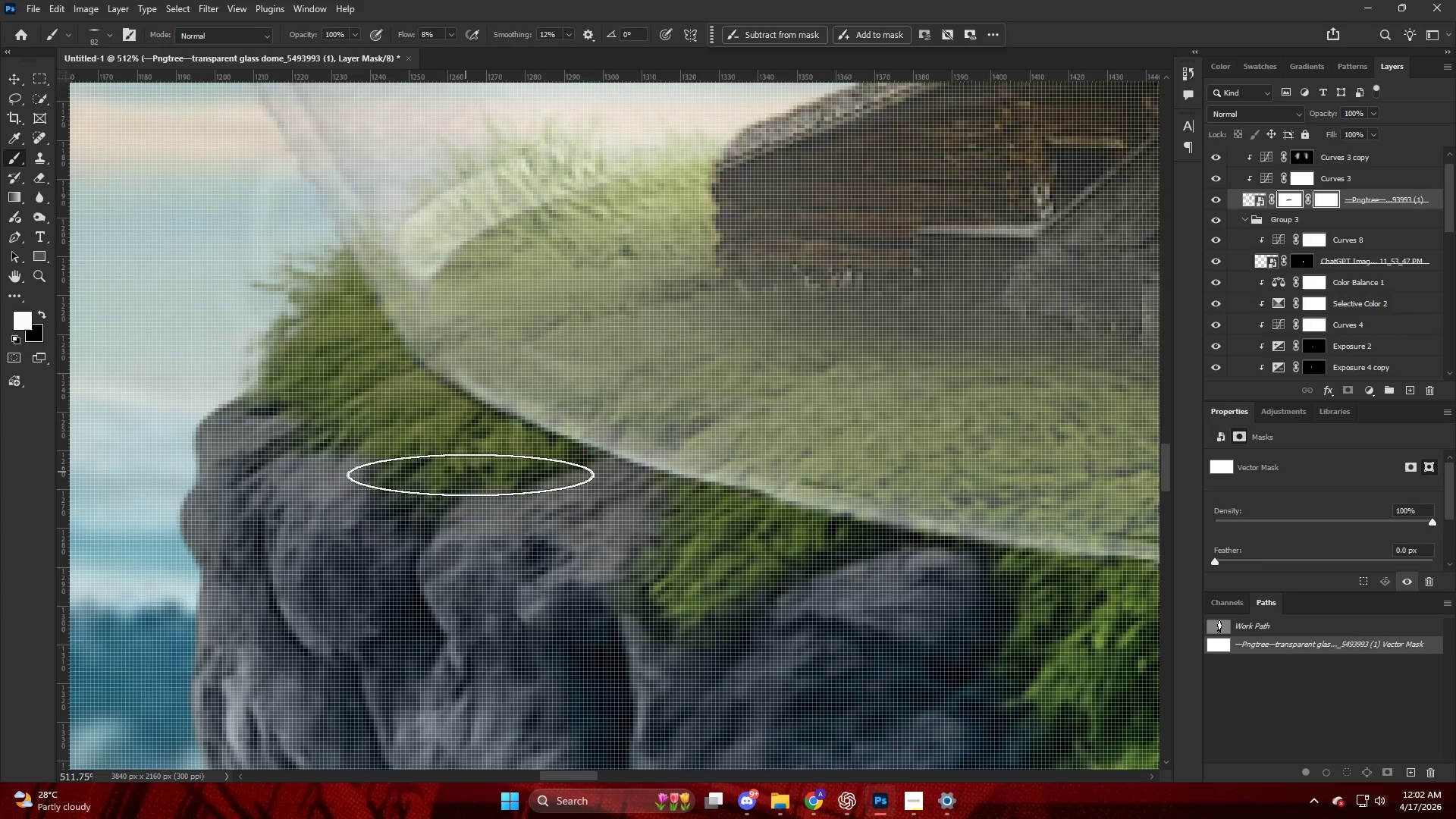 
scroll: coordinate [445, 460], scroll_direction: up, amount: 4.0
 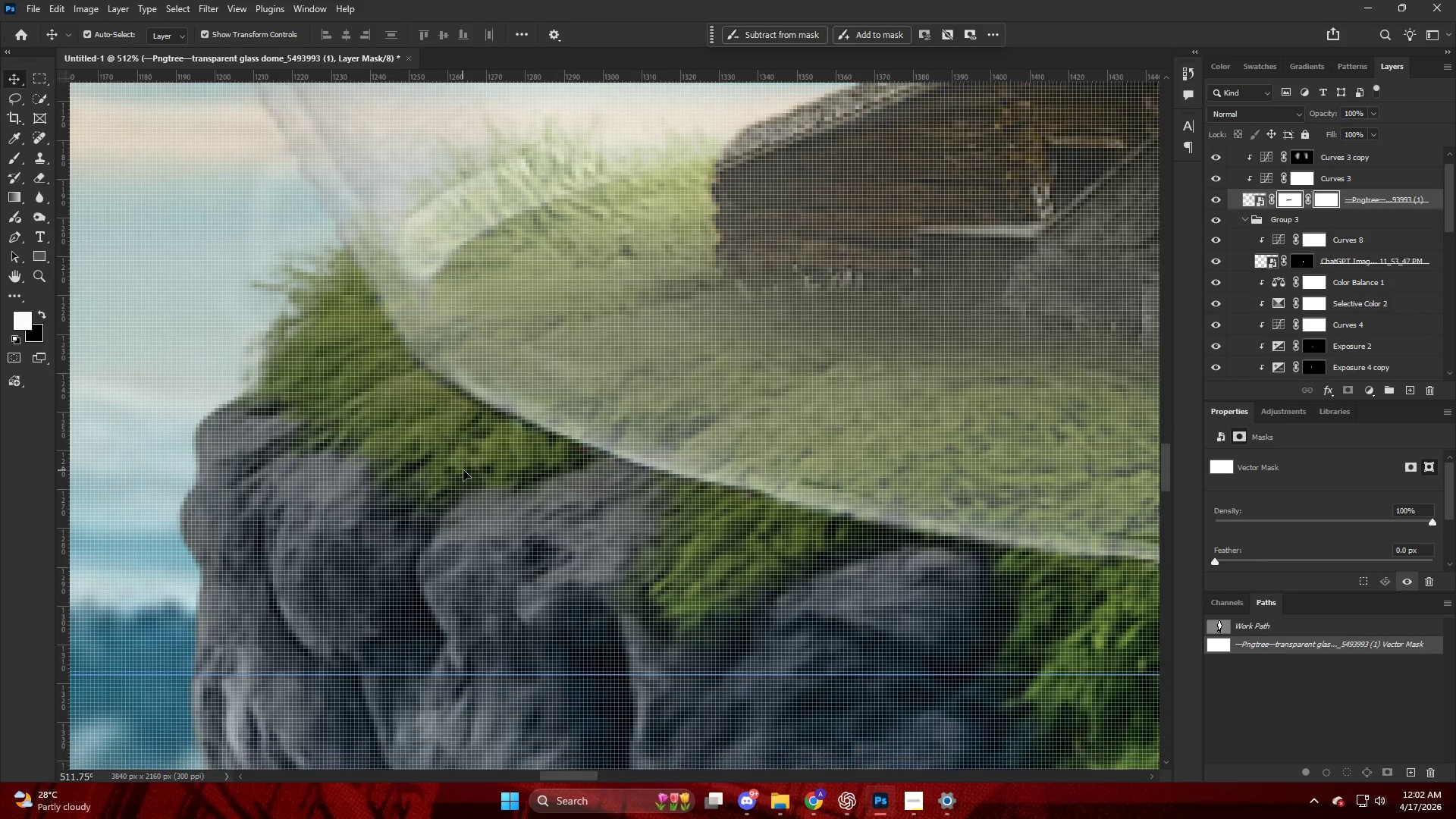 
key(Alt+AltLeft)
 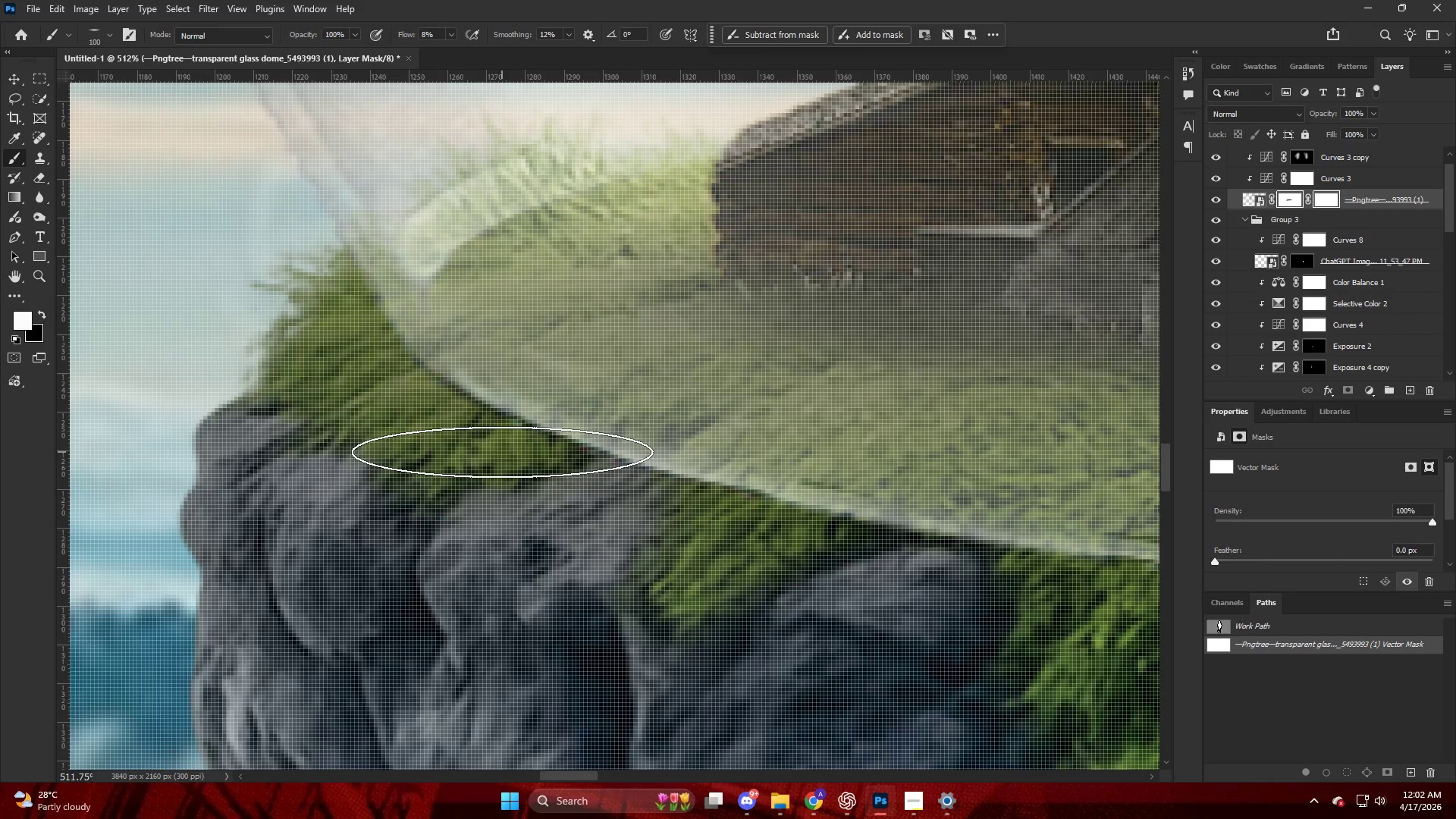 
key(Control+ControlLeft)
 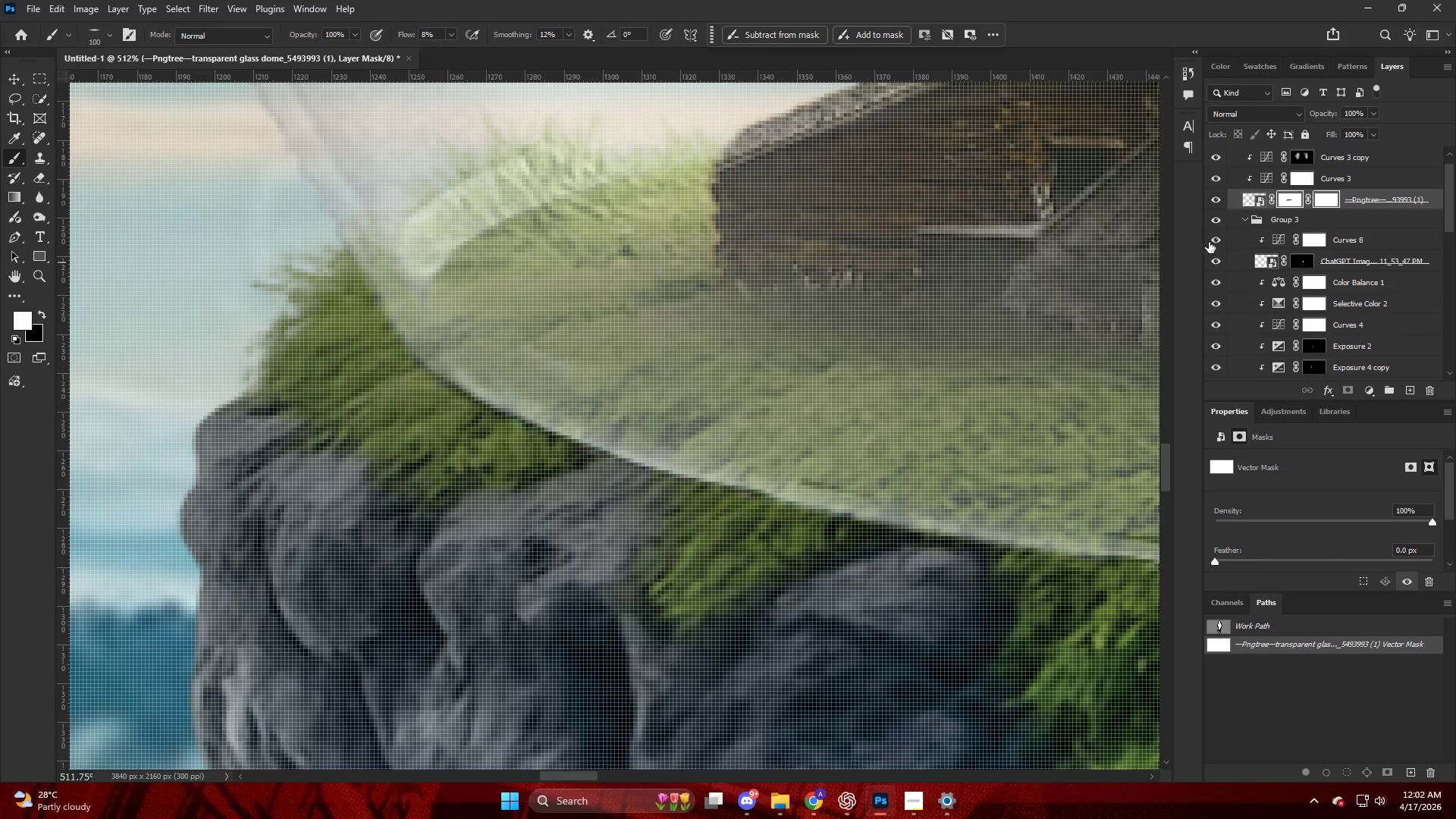 
key(Control+Z)
 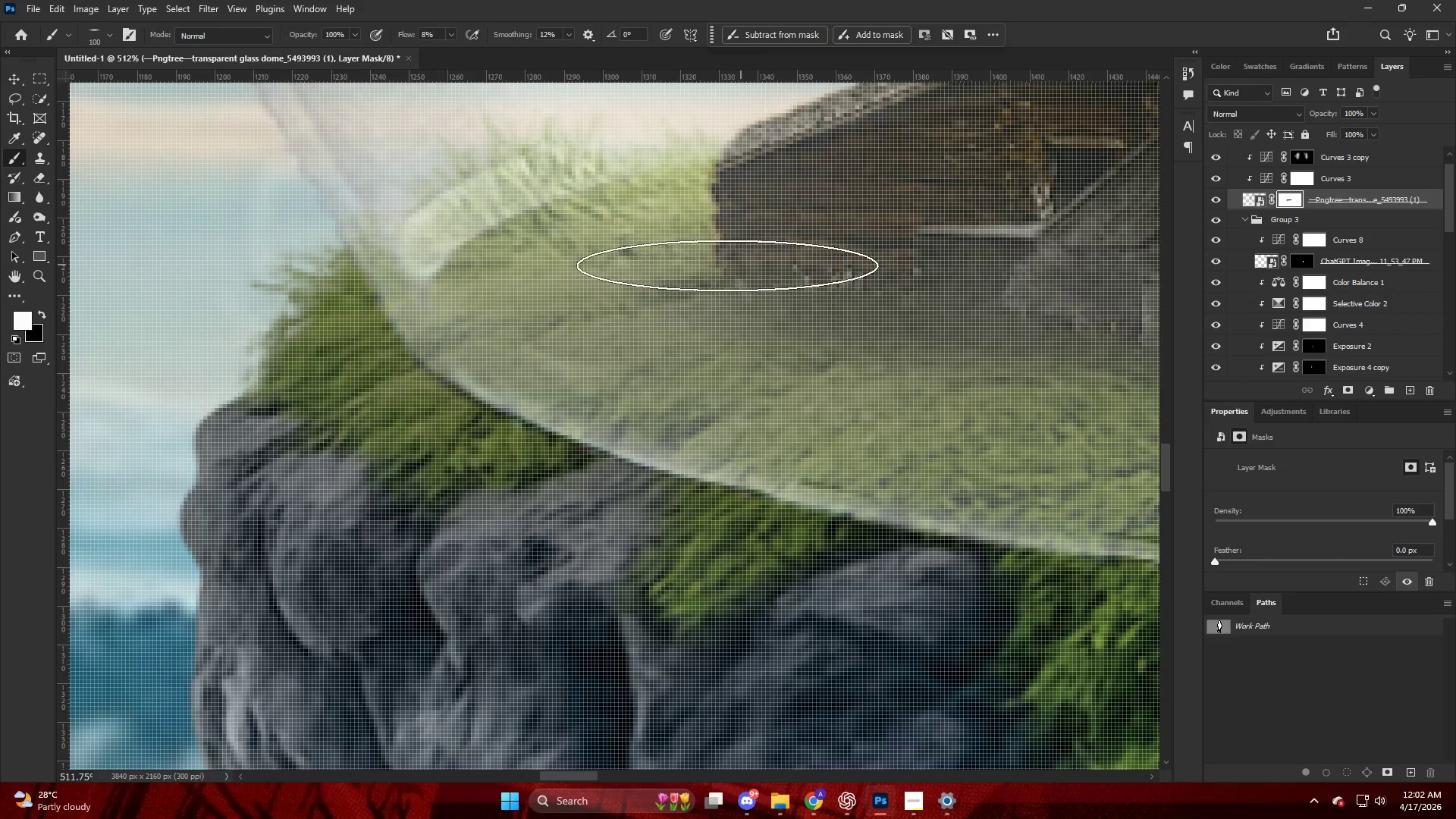 
left_click([818, 432])
 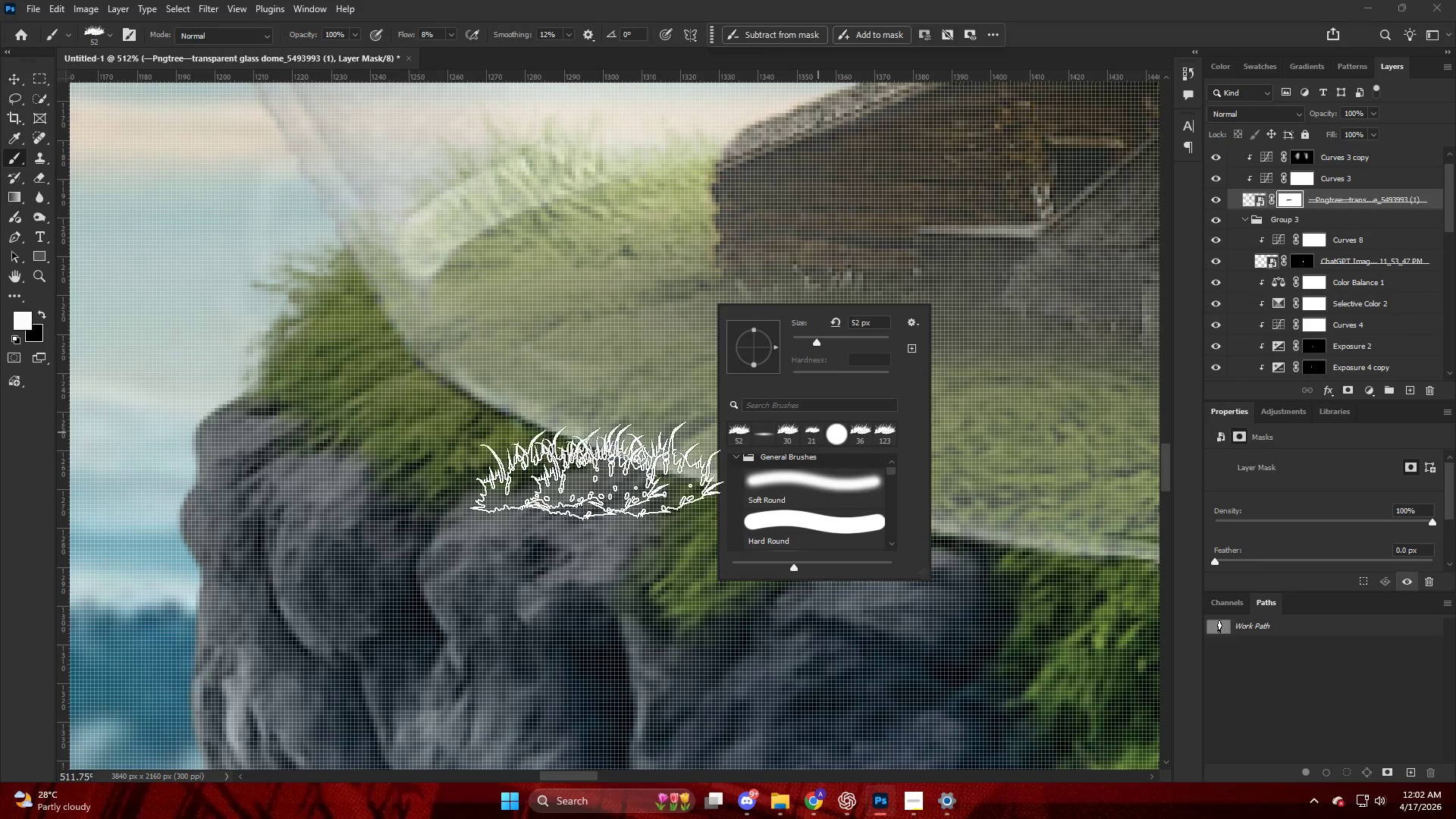 
hold_key(key=AltLeft, duration=0.31)
 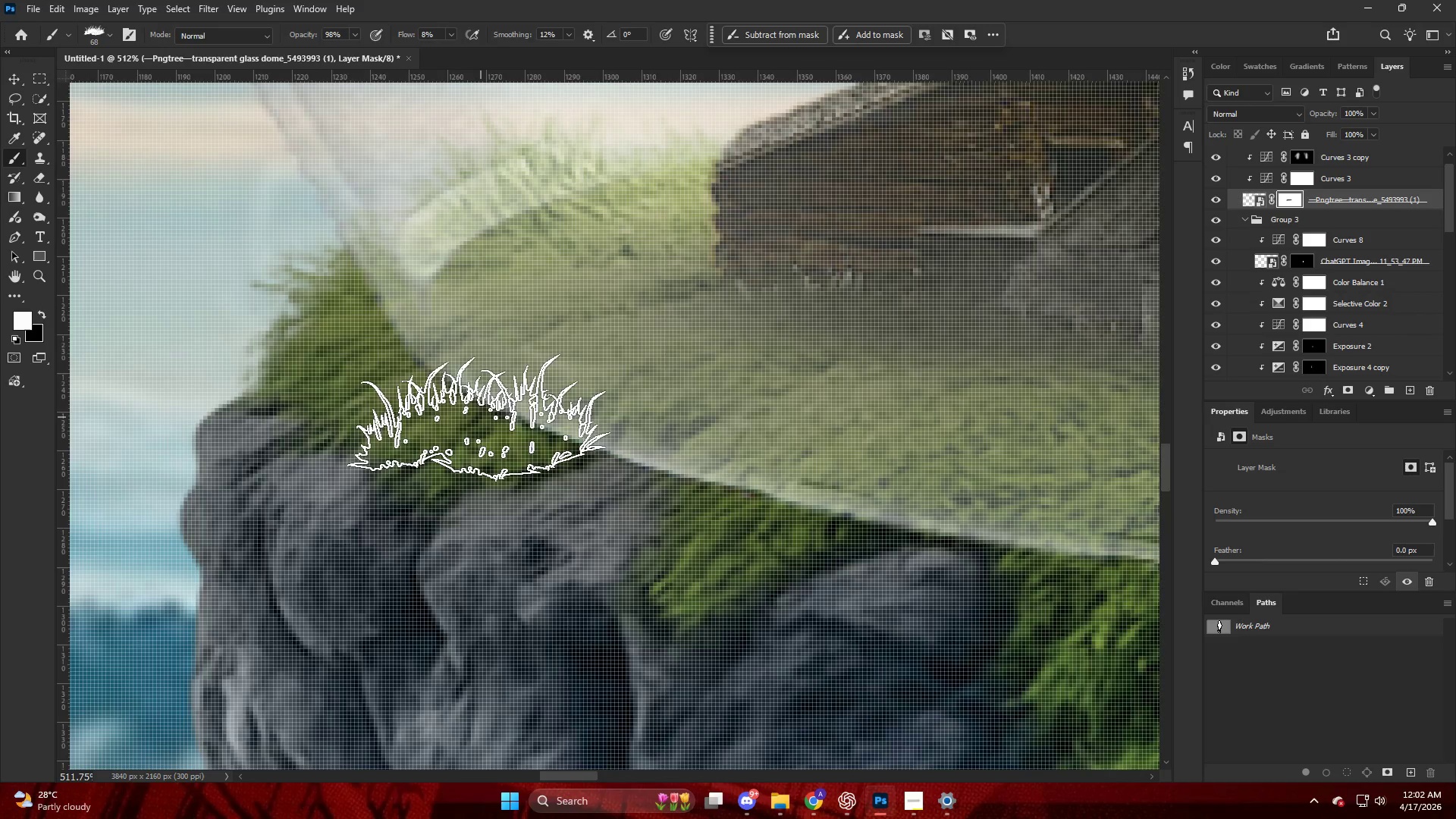 
left_click([479, 417])
 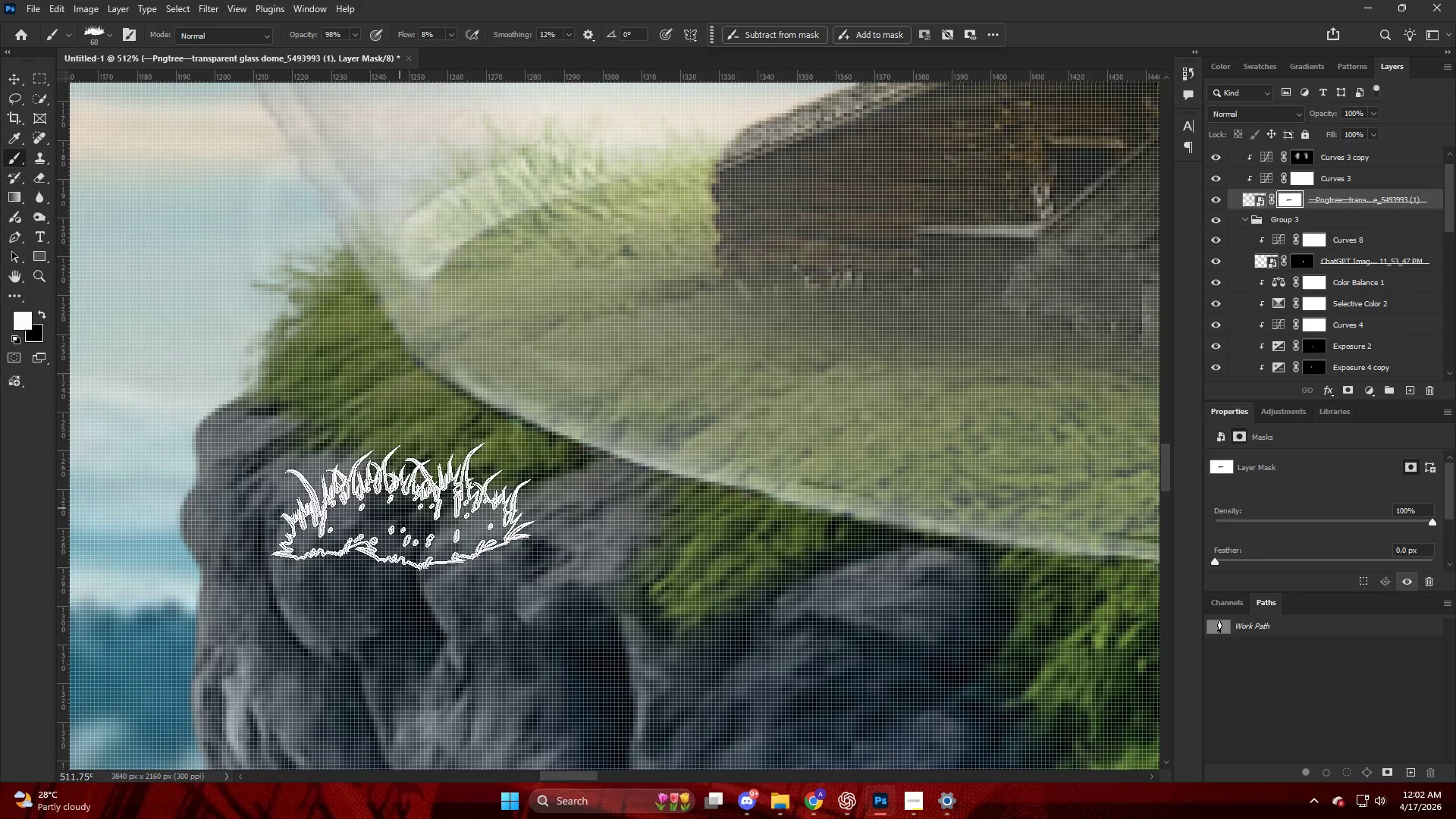 
key(X)
 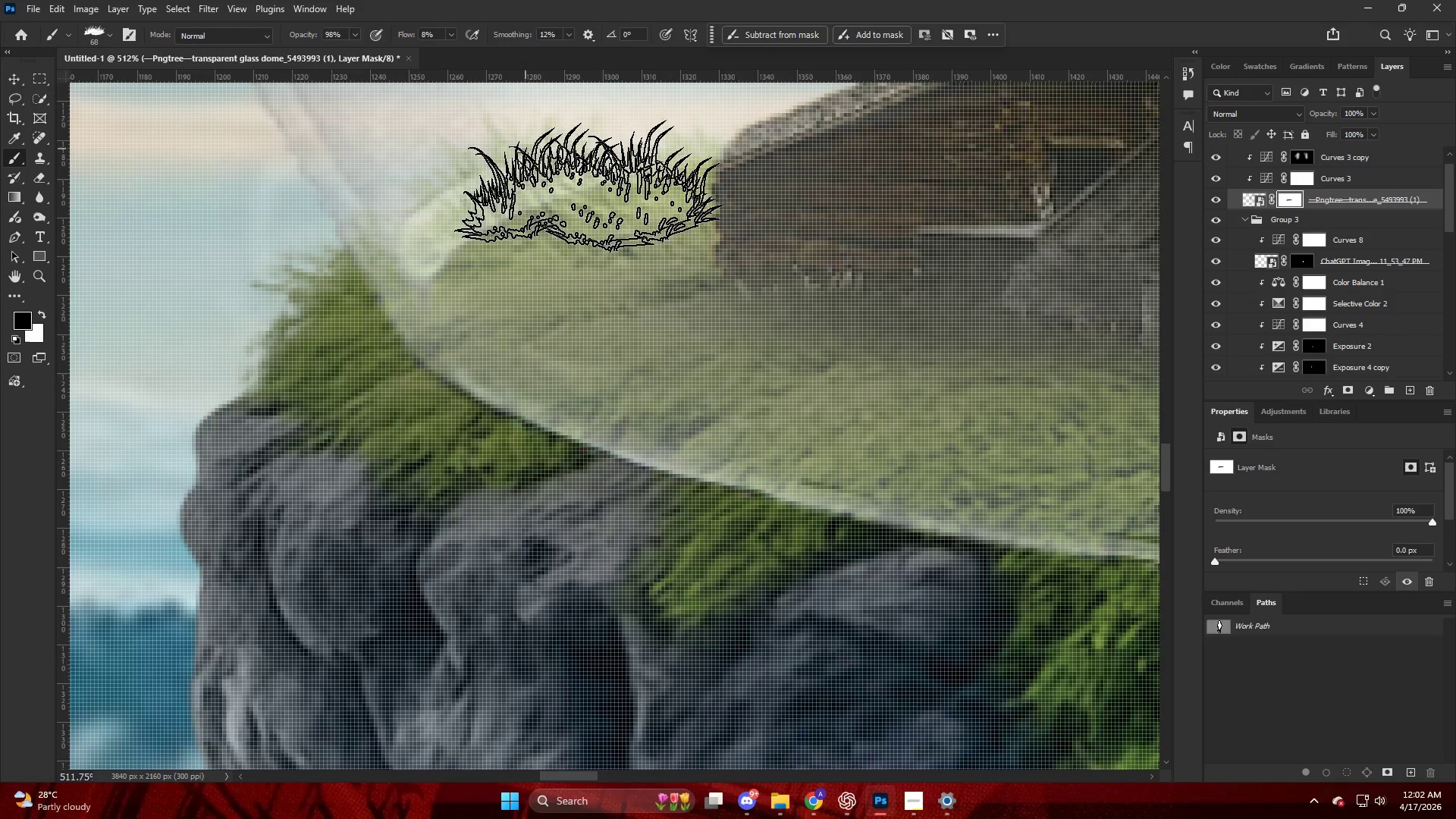 
key(Control+ControlLeft)
 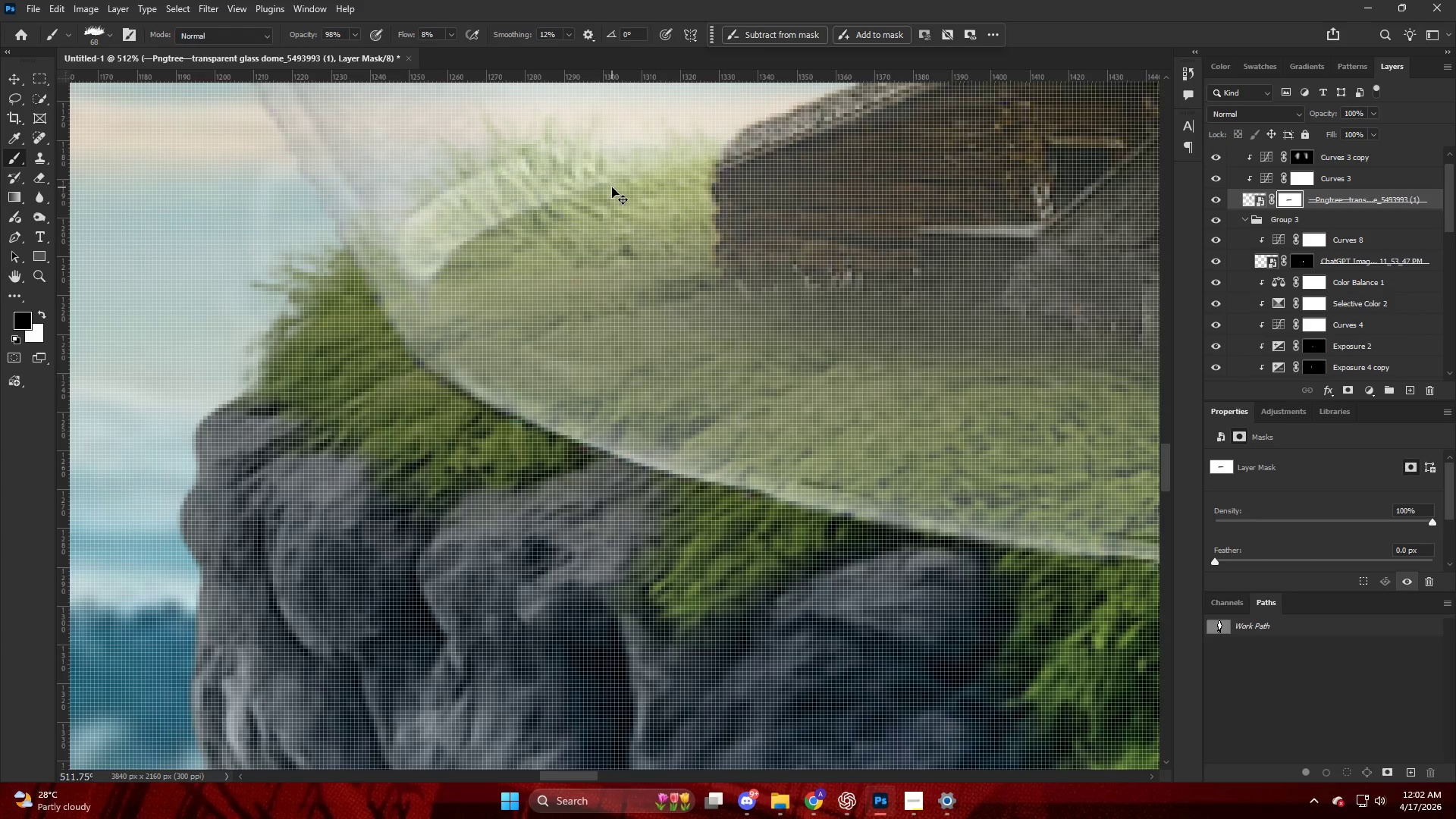 
key(Control+Z)
 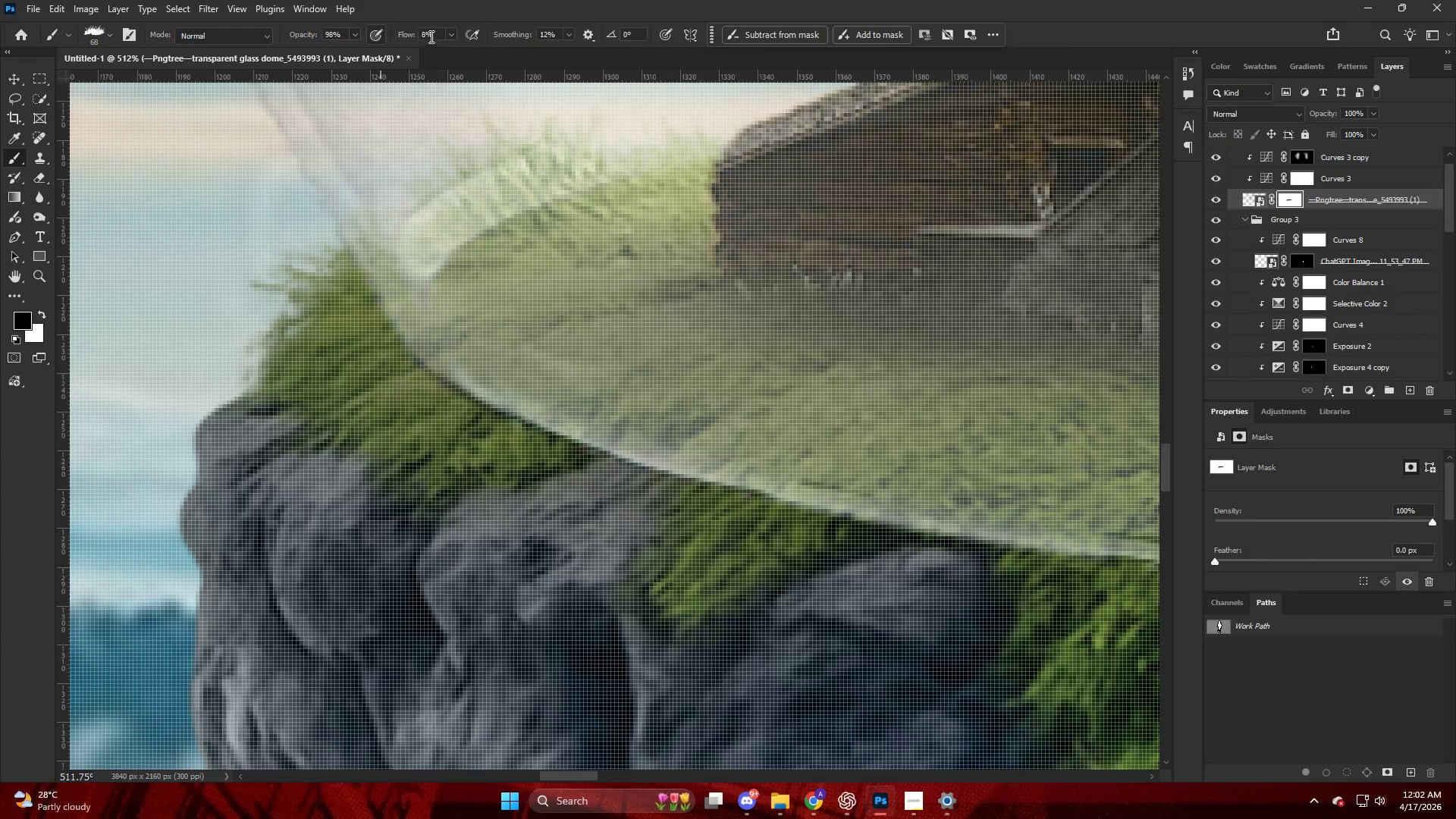 
left_click_drag(start_coordinate=[411, 32], to_coordinate=[657, 52])
 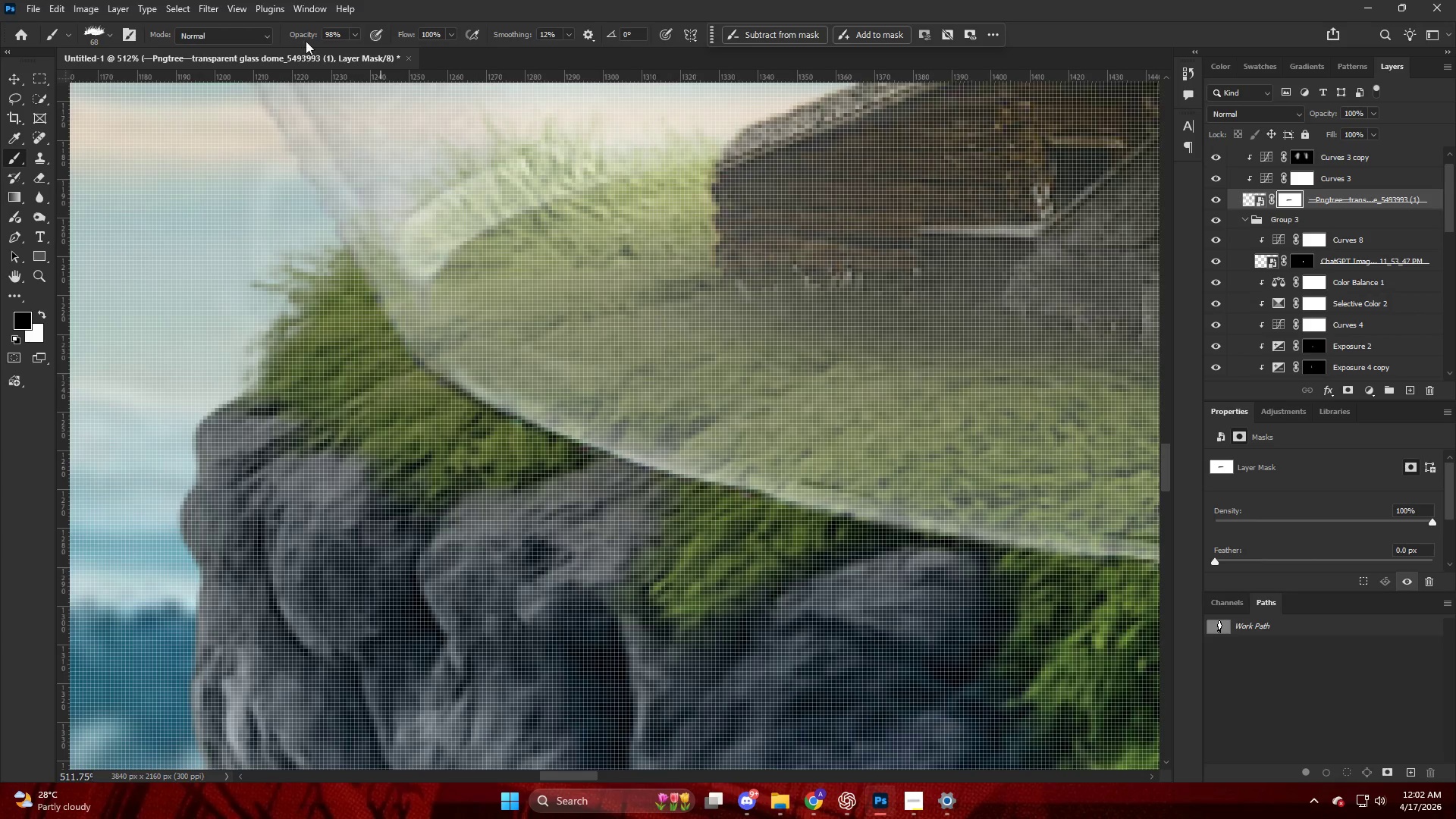 
left_click_drag(start_coordinate=[306, 38], to_coordinate=[556, 58])
 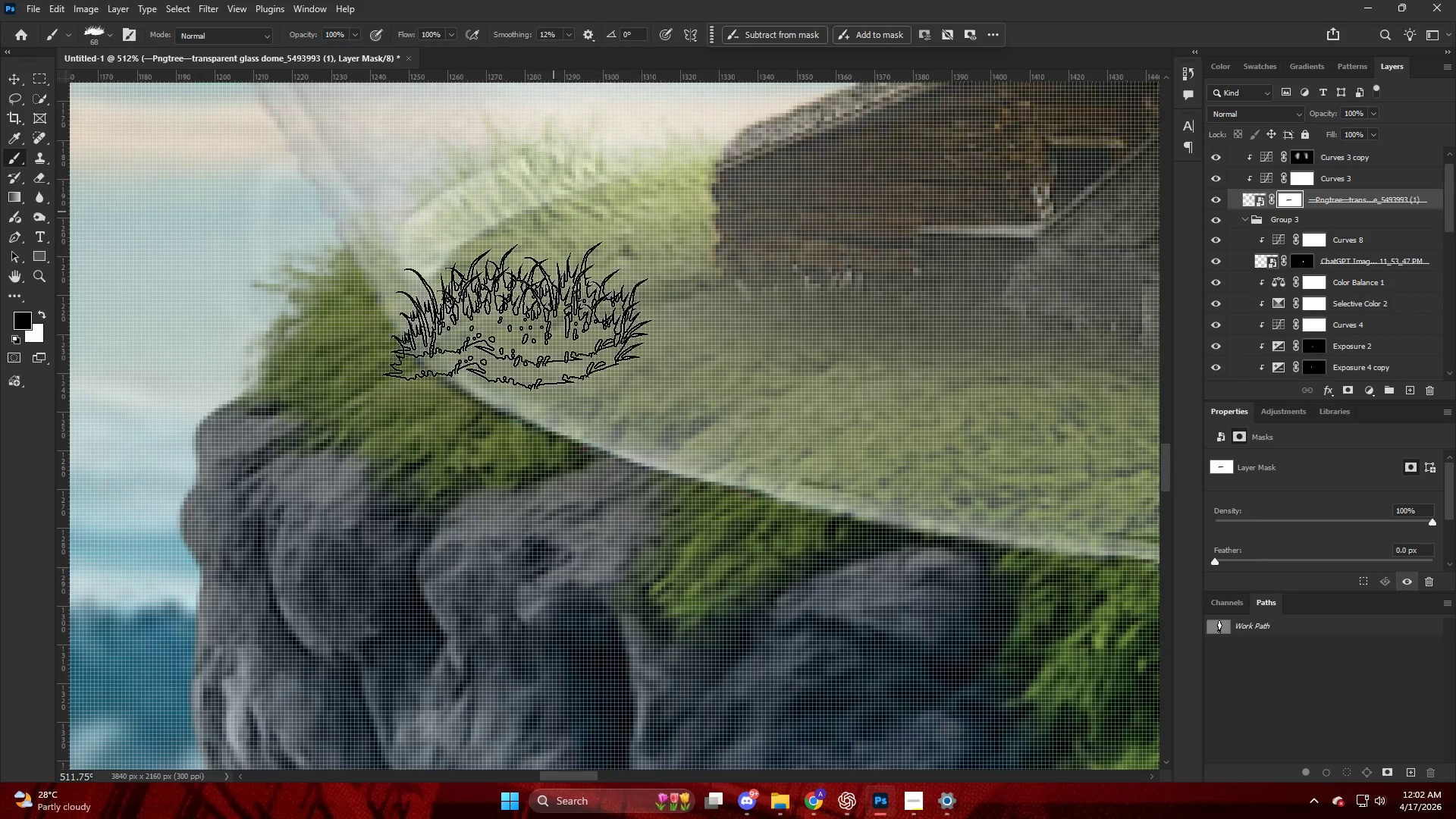 
key(X)
 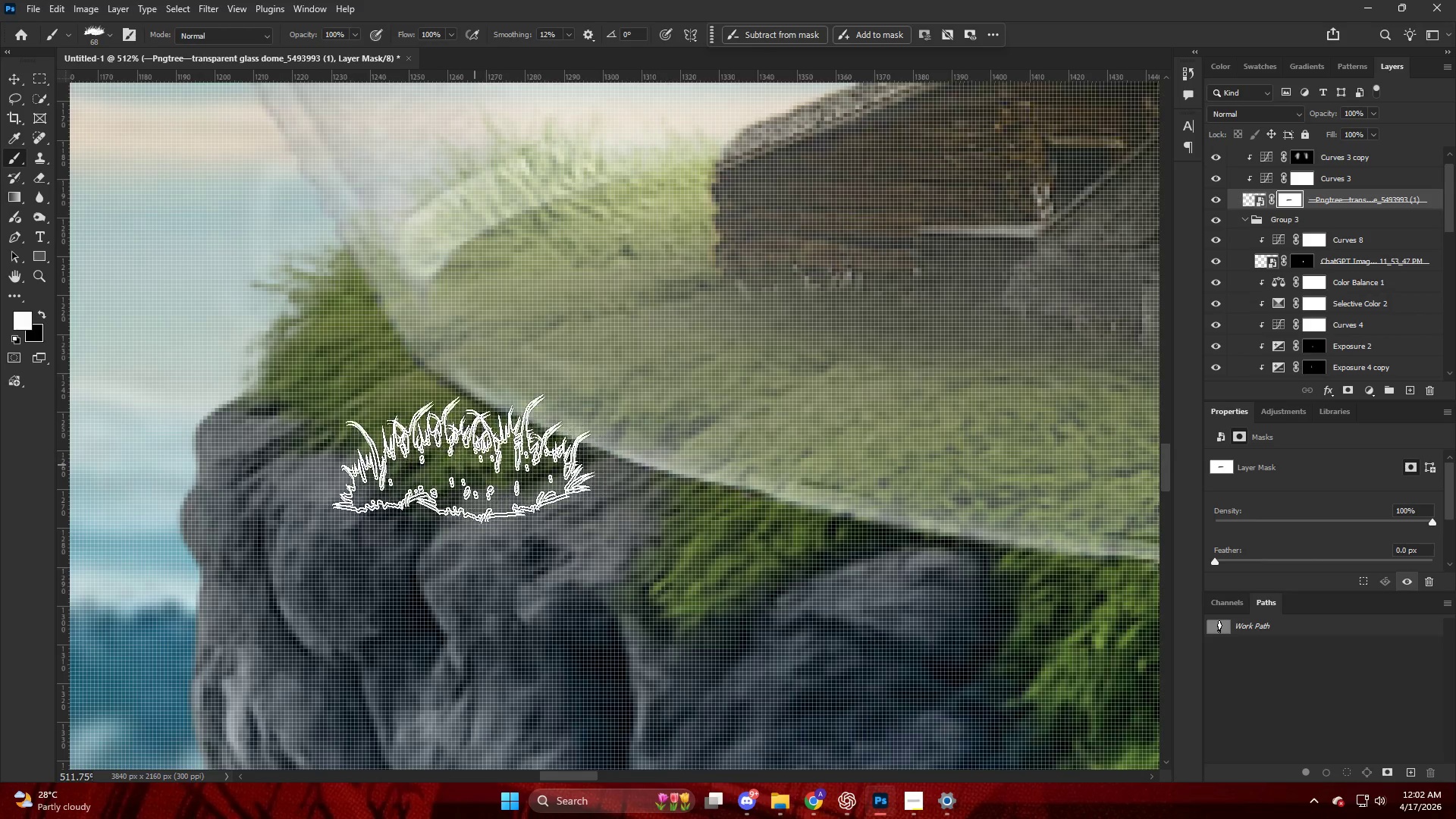 
left_click([470, 435])
 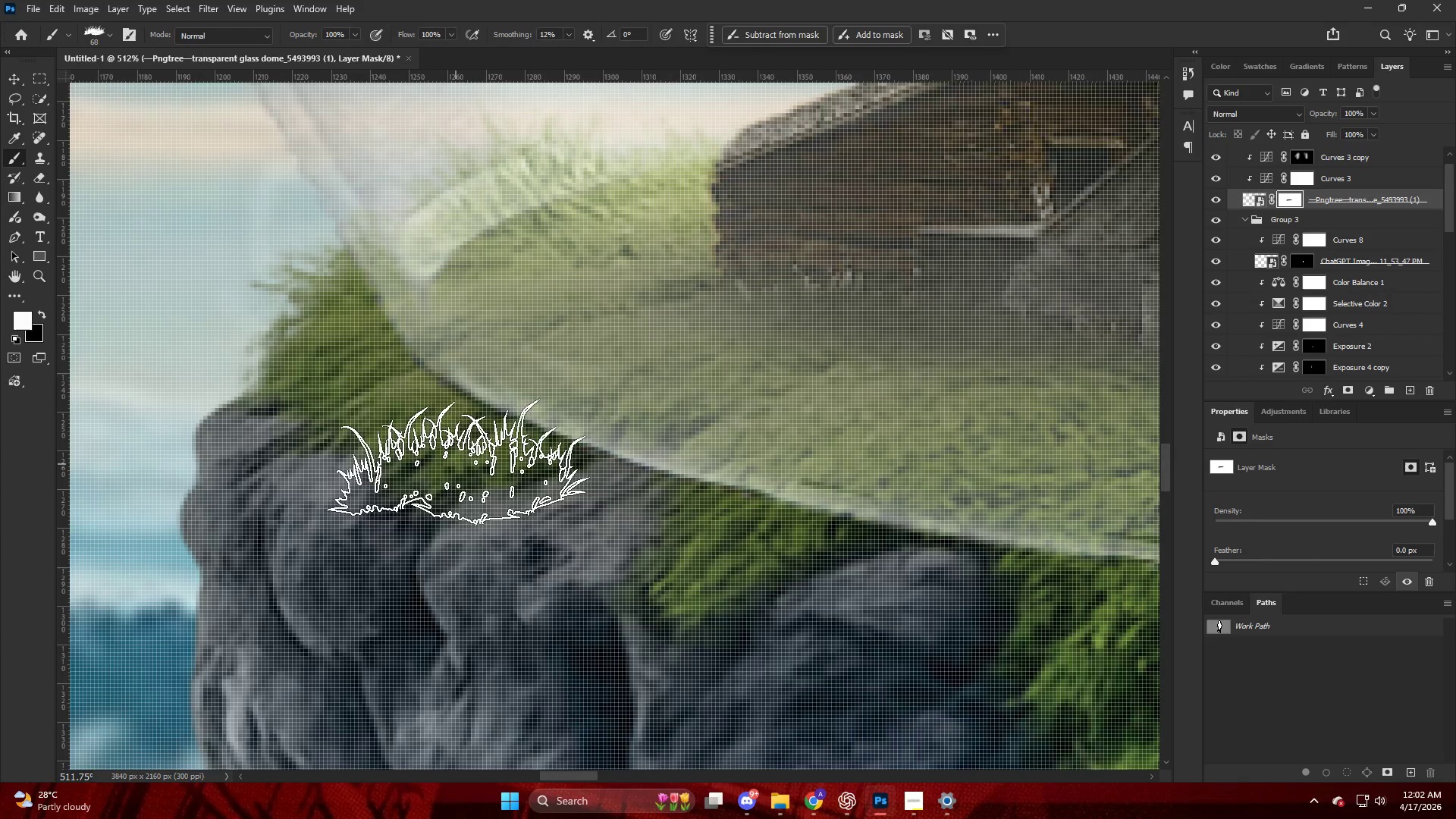 
key(X)
 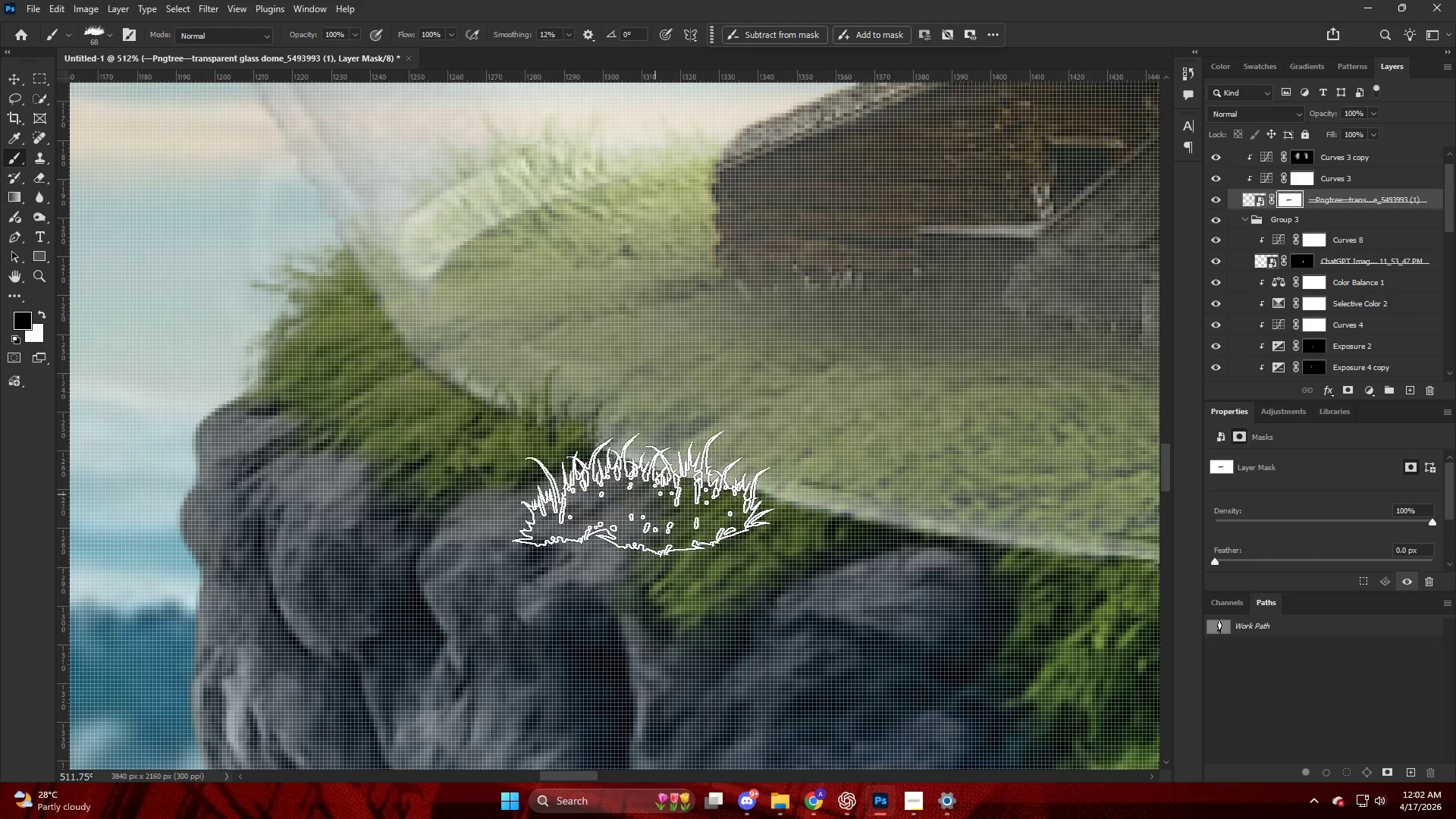 
left_click_drag(start_coordinate=[550, 482], to_coordinate=[543, 480])
 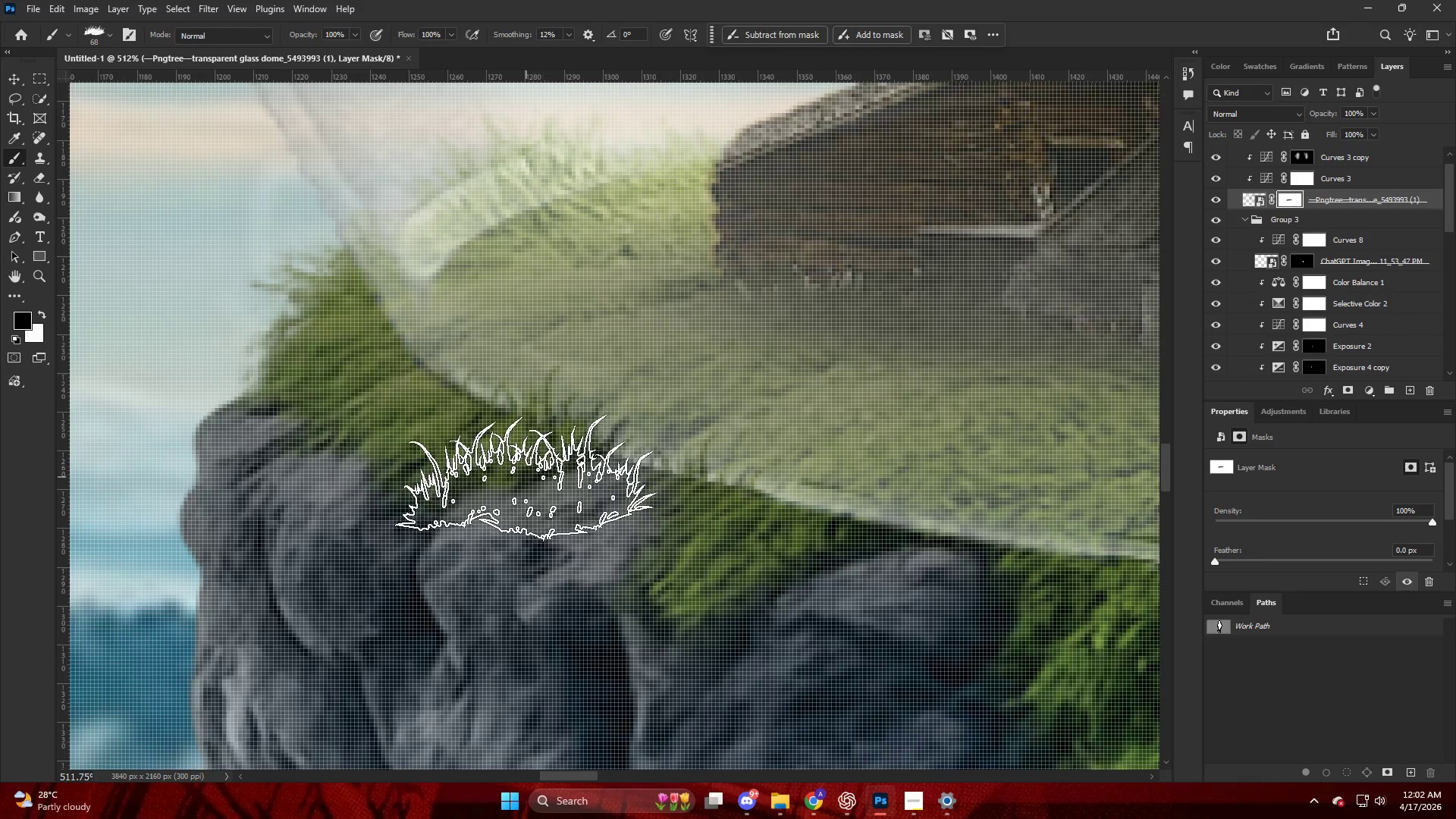 
left_click_drag(start_coordinate=[526, 477], to_coordinate=[522, 477])
 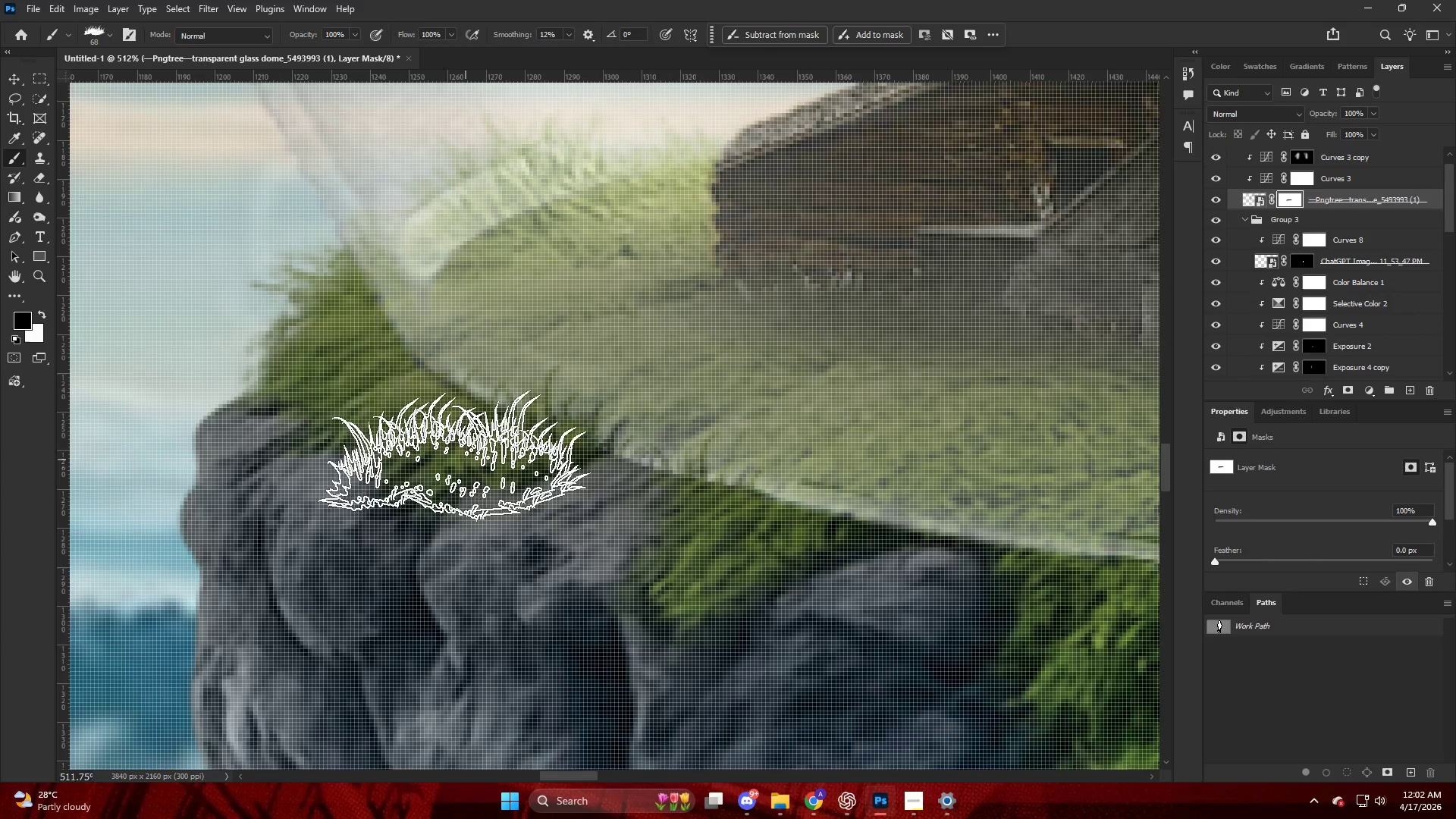 
left_click_drag(start_coordinate=[446, 451], to_coordinate=[428, 437])
 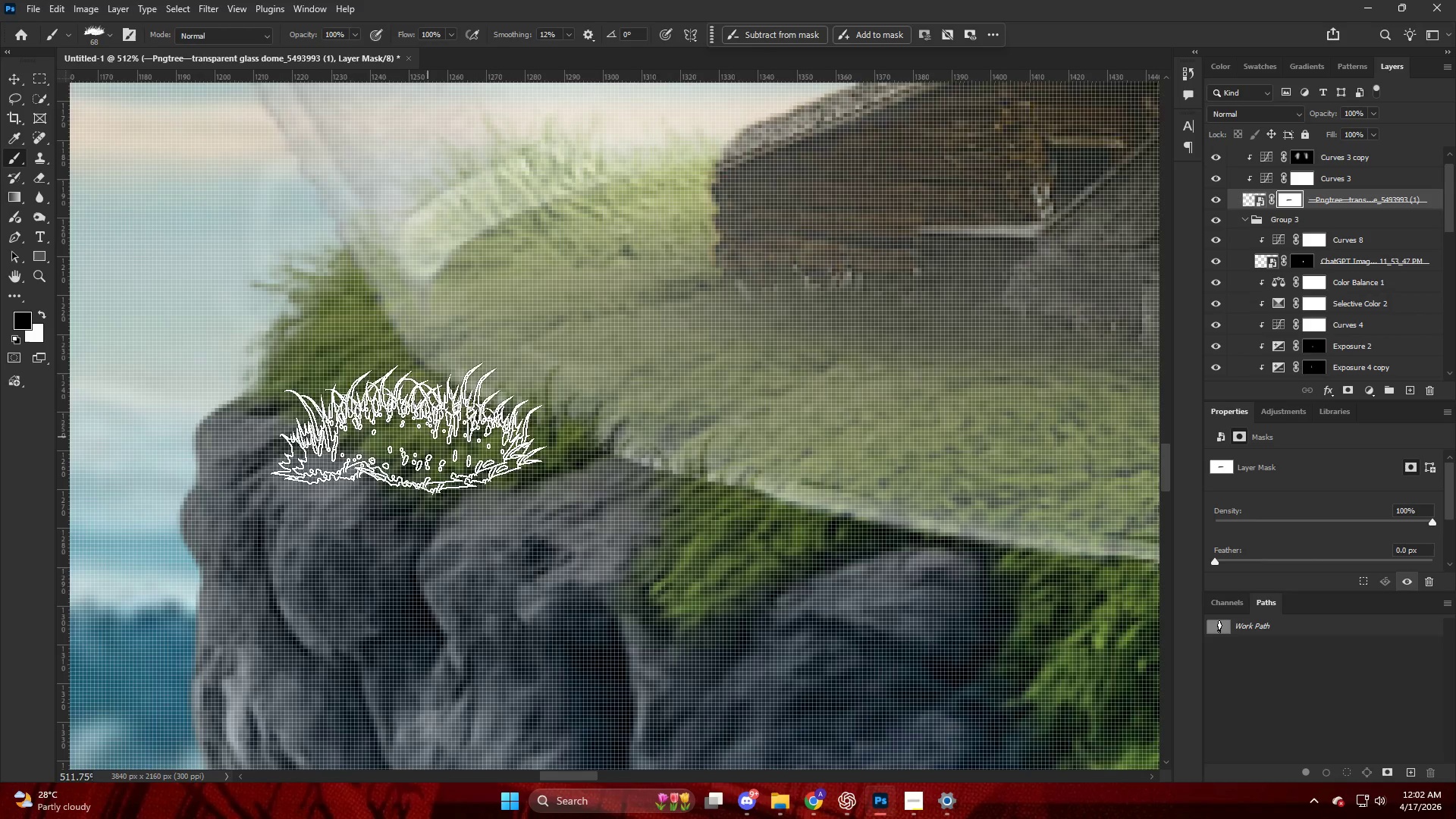 
left_click_drag(start_coordinate=[384, 418], to_coordinate=[377, 410])
 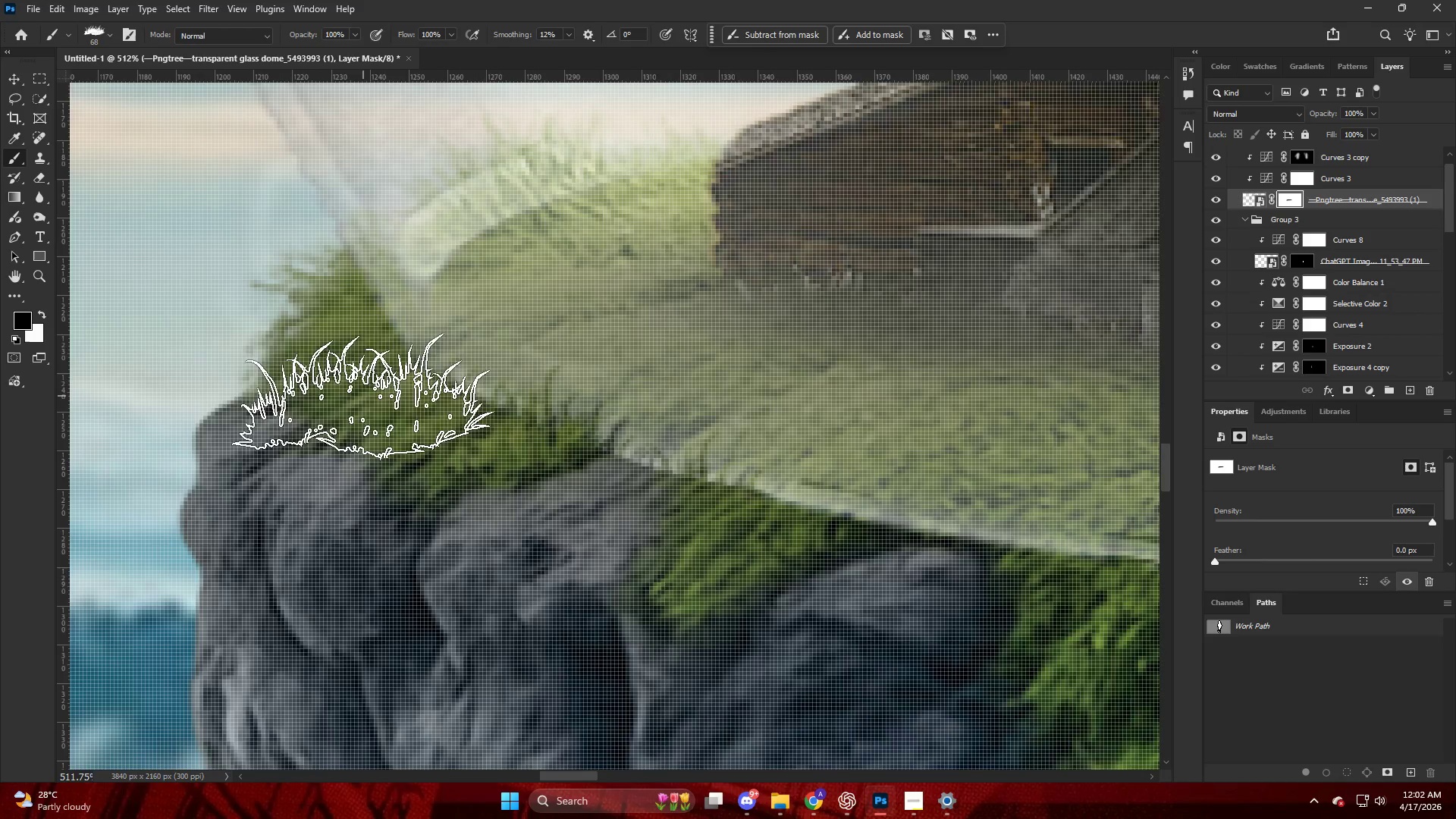 
left_click_drag(start_coordinate=[363, 396], to_coordinate=[356, 387])
 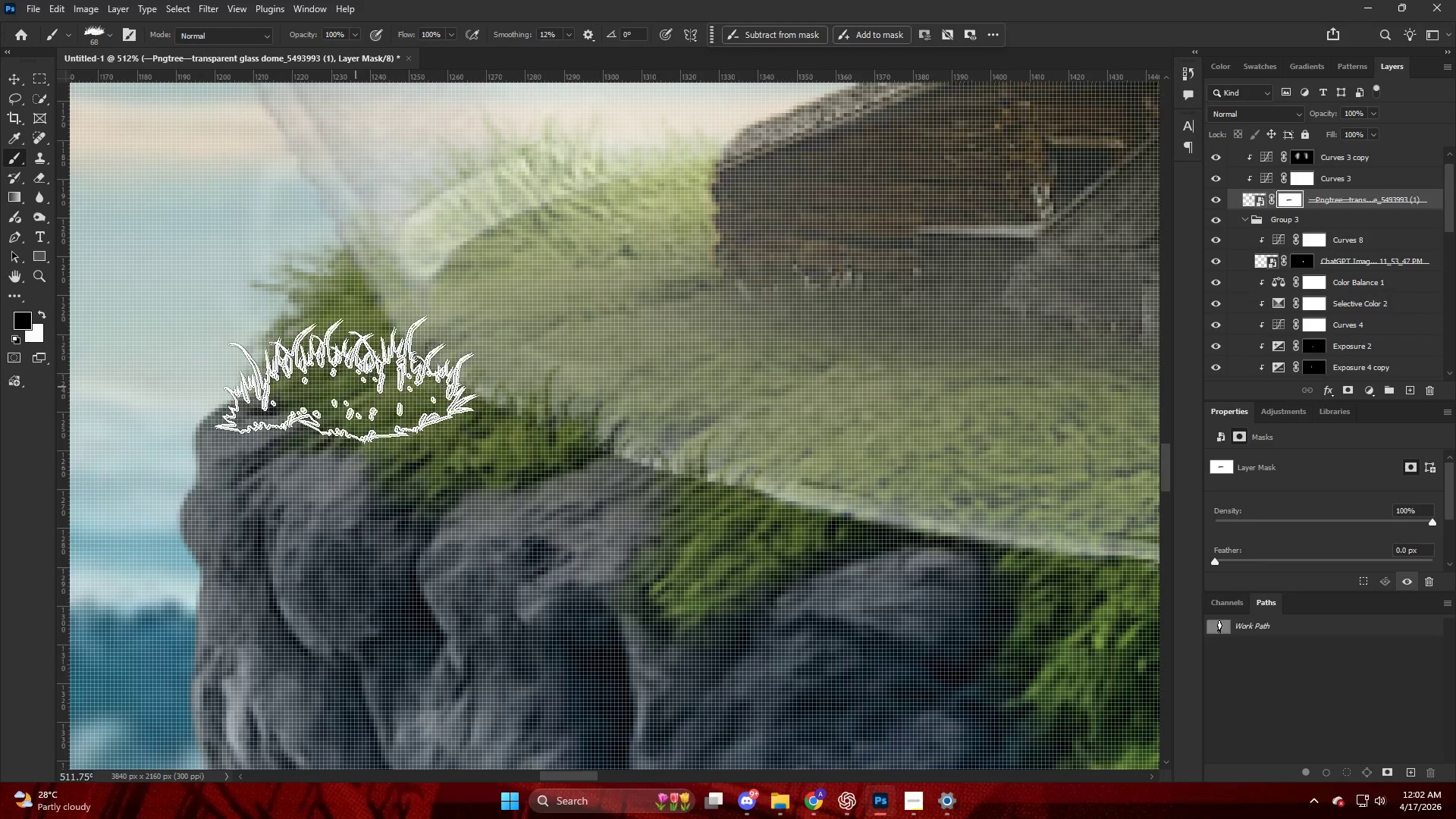 
left_click_drag(start_coordinate=[345, 377], to_coordinate=[324, 372])
 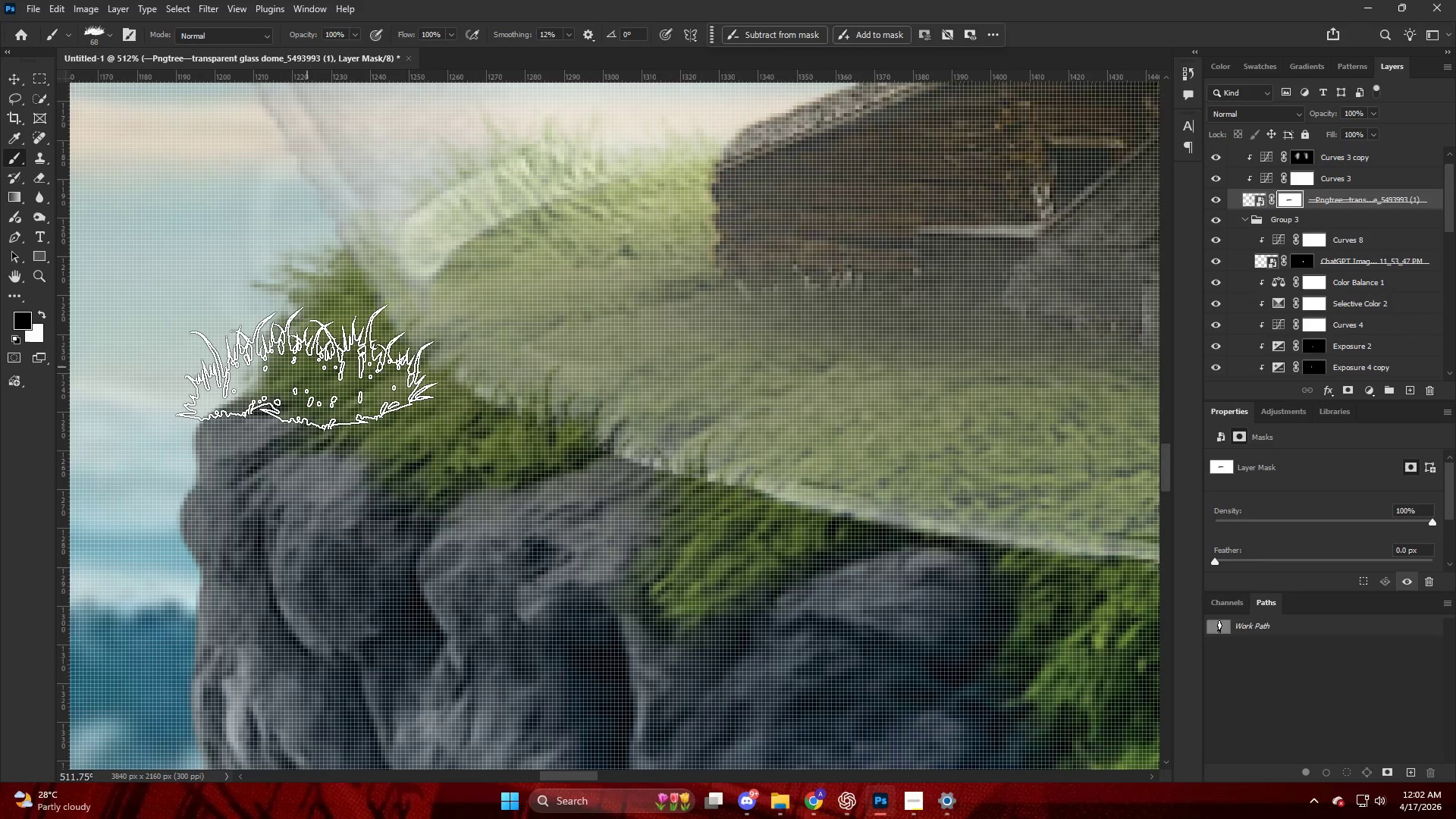 
triple_click([307, 367])
 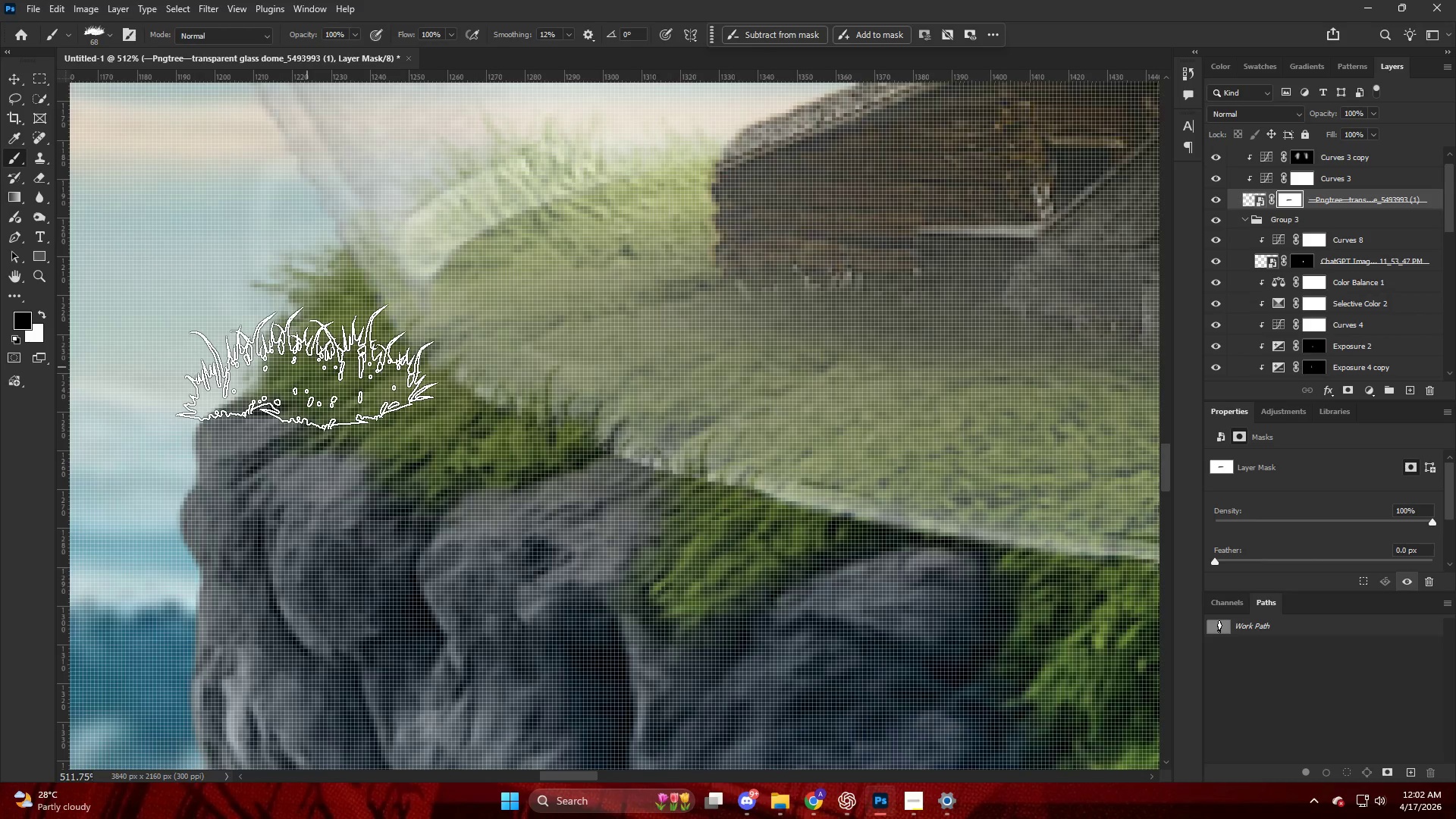 
hold_key(key=AltLeft, duration=0.44)
hold_key(key=AltLeft, duration=0.7)
scroll: coordinate [461, 416], scroll_direction: down, amount: 4.0
 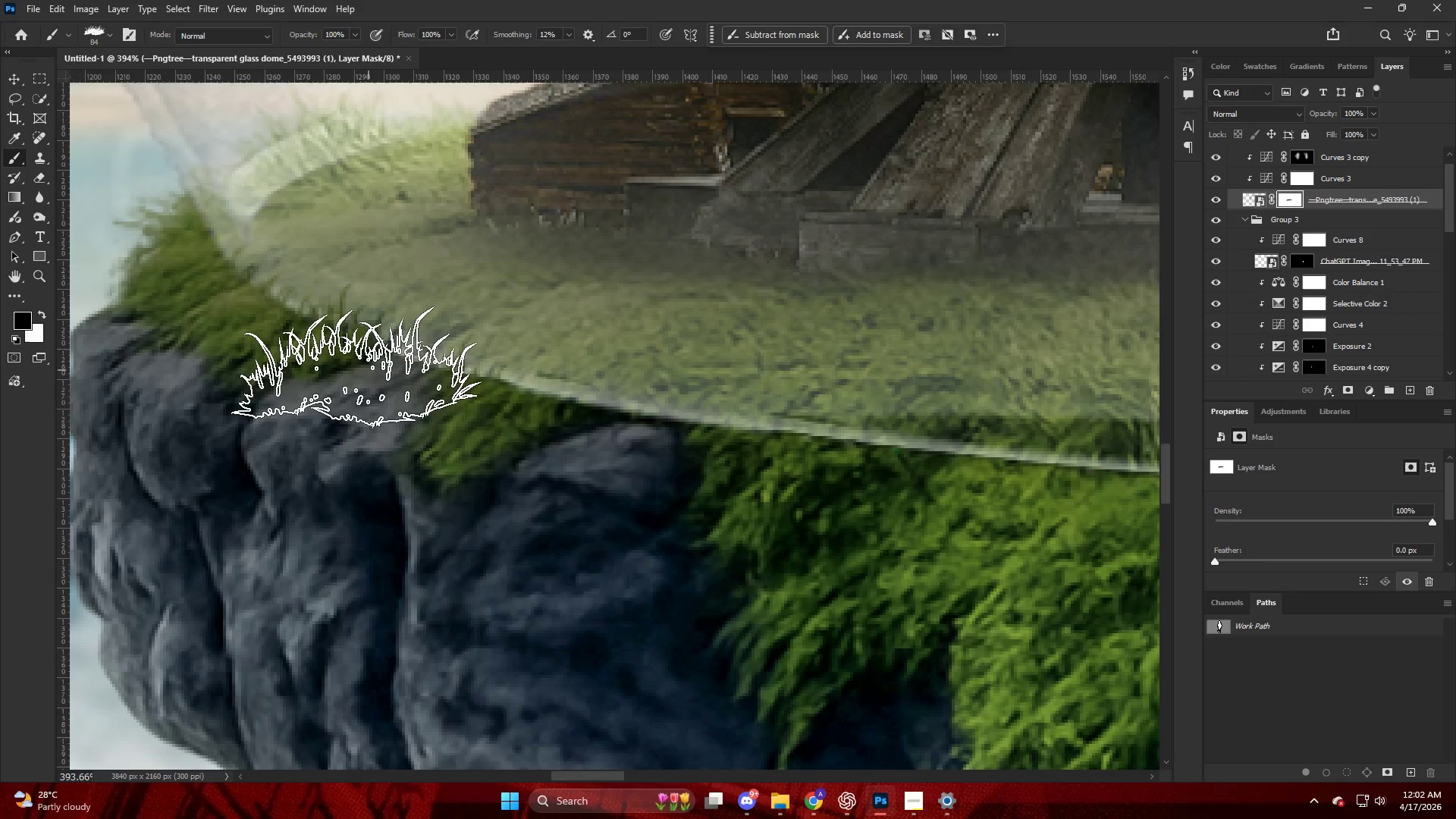 
left_click_drag(start_coordinate=[514, 417], to_coordinate=[517, 421])
 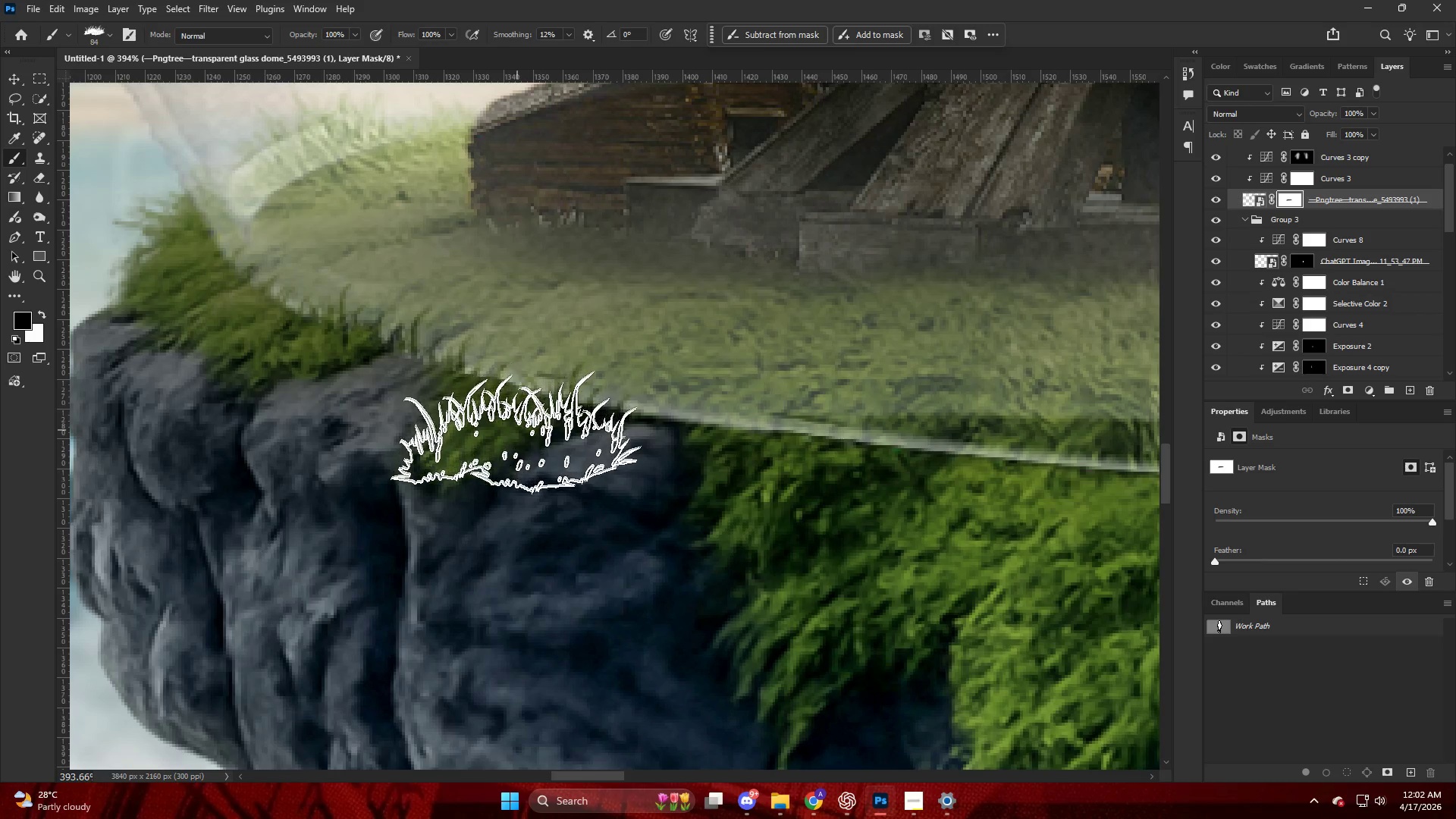 
left_click_drag(start_coordinate=[516, 433], to_coordinate=[511, 432])
 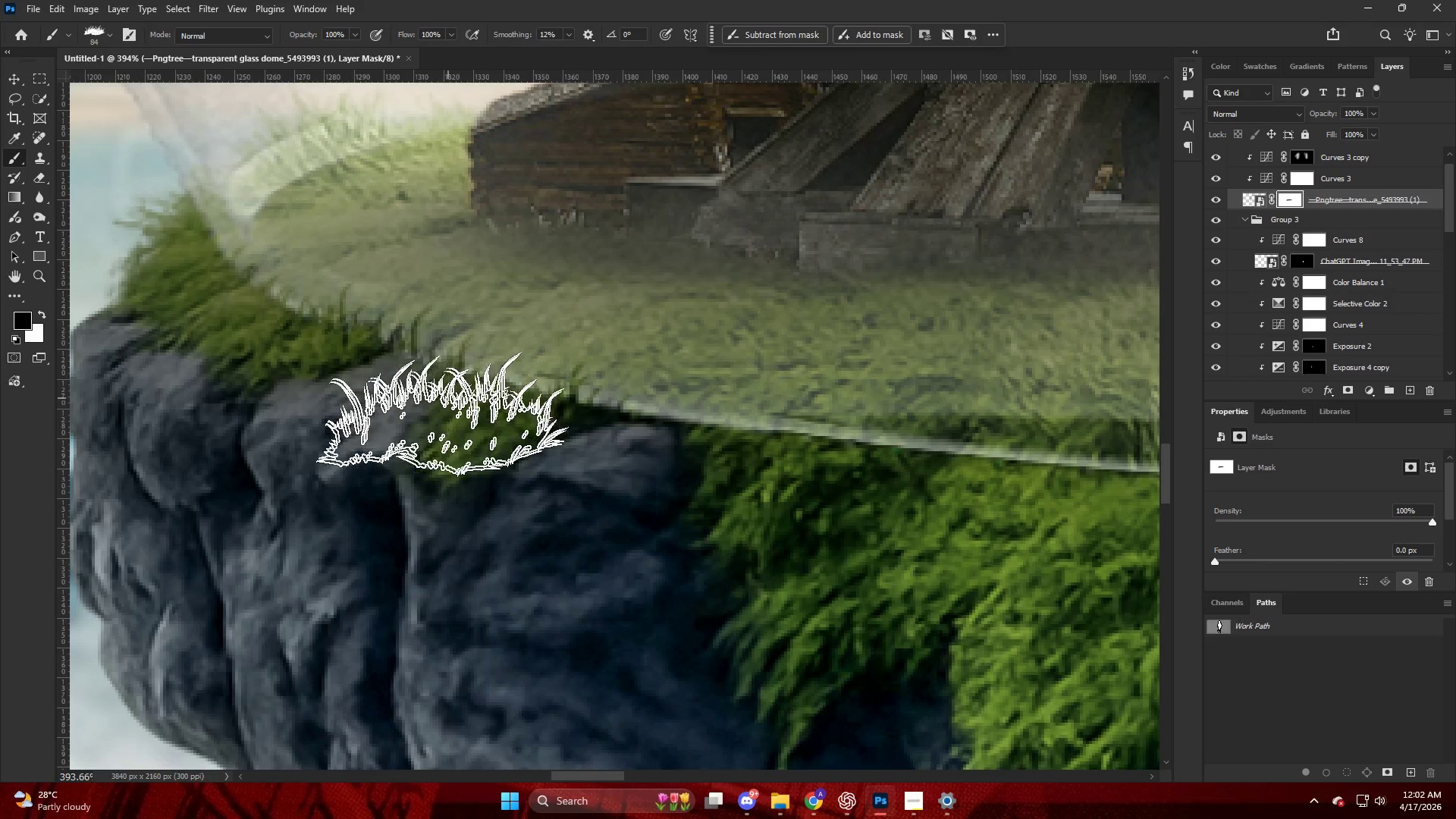 
key(Alt+AltLeft)
 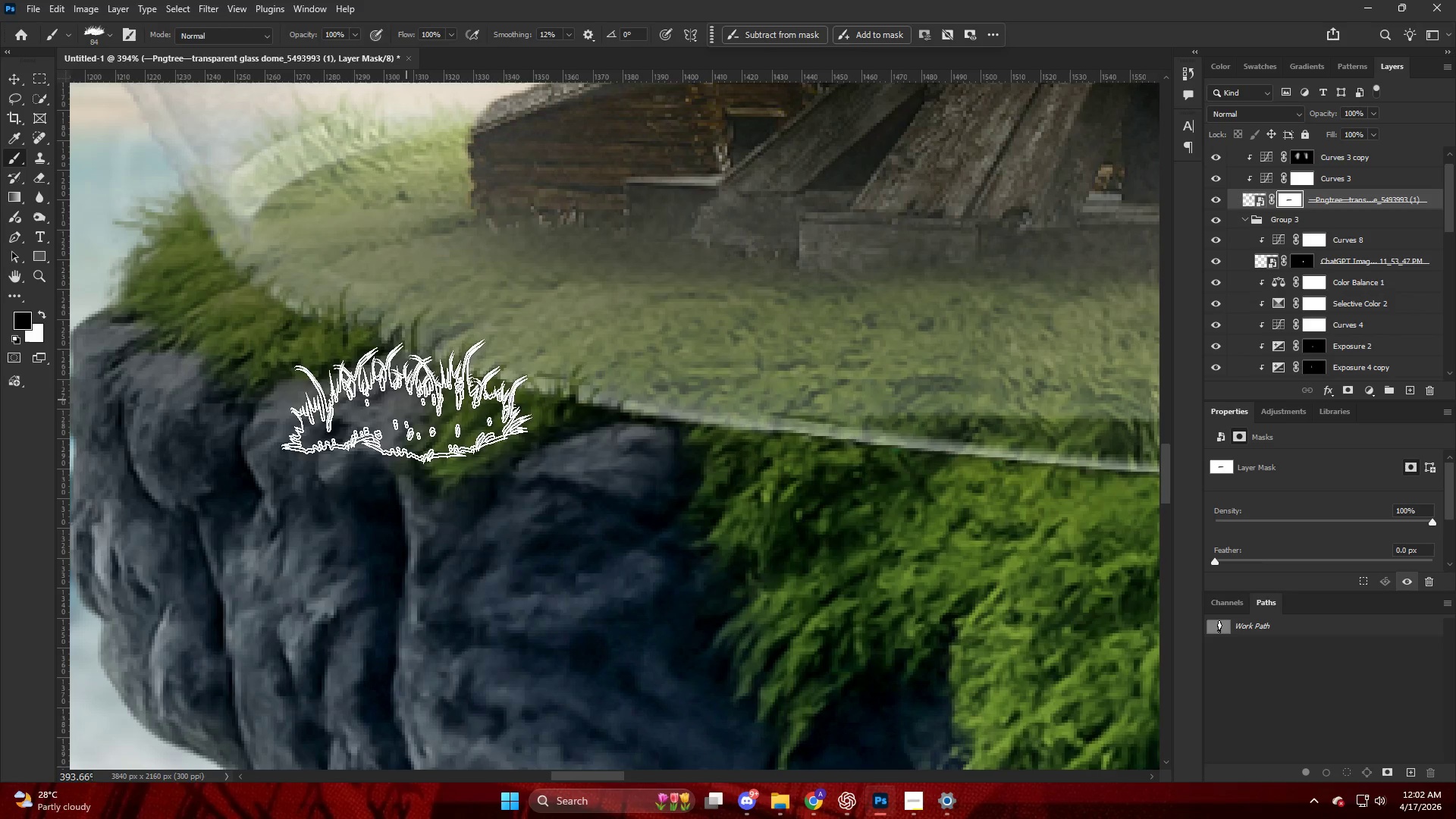 
left_click_drag(start_coordinate=[576, 436], to_coordinate=[569, 435])
 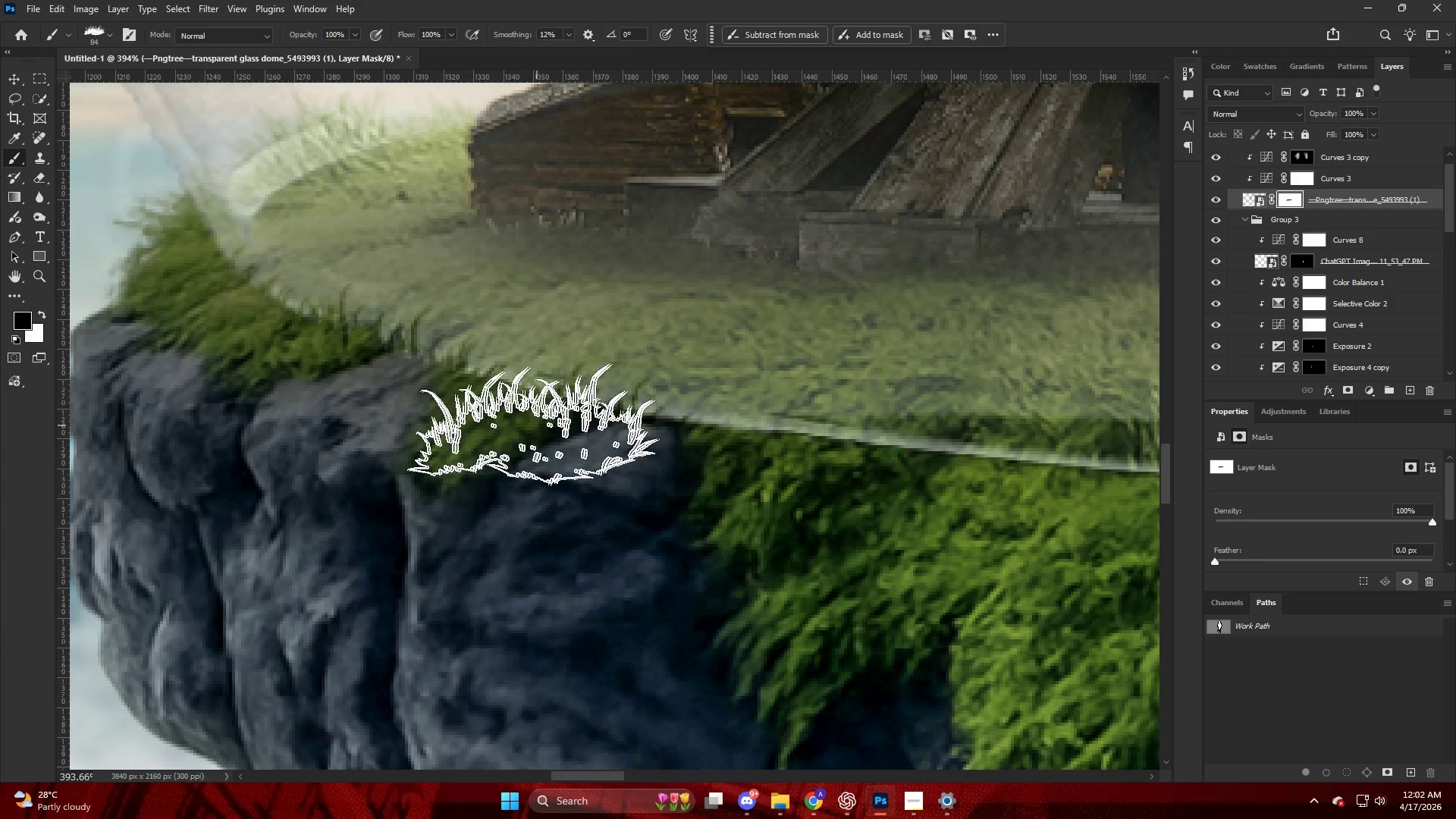 
left_click_drag(start_coordinate=[530, 423], to_coordinate=[524, 422])
 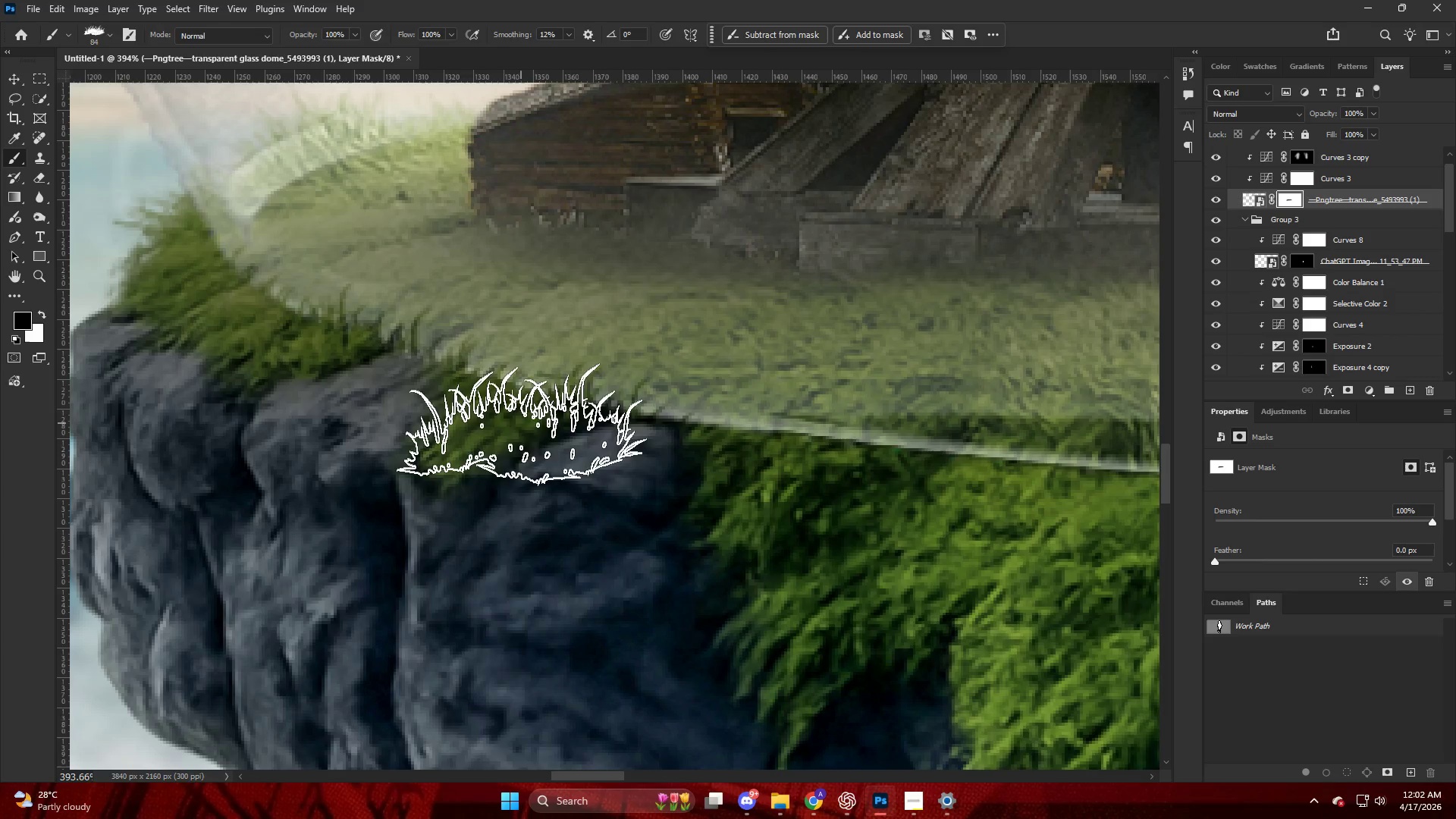 
key(Alt+AltLeft)
 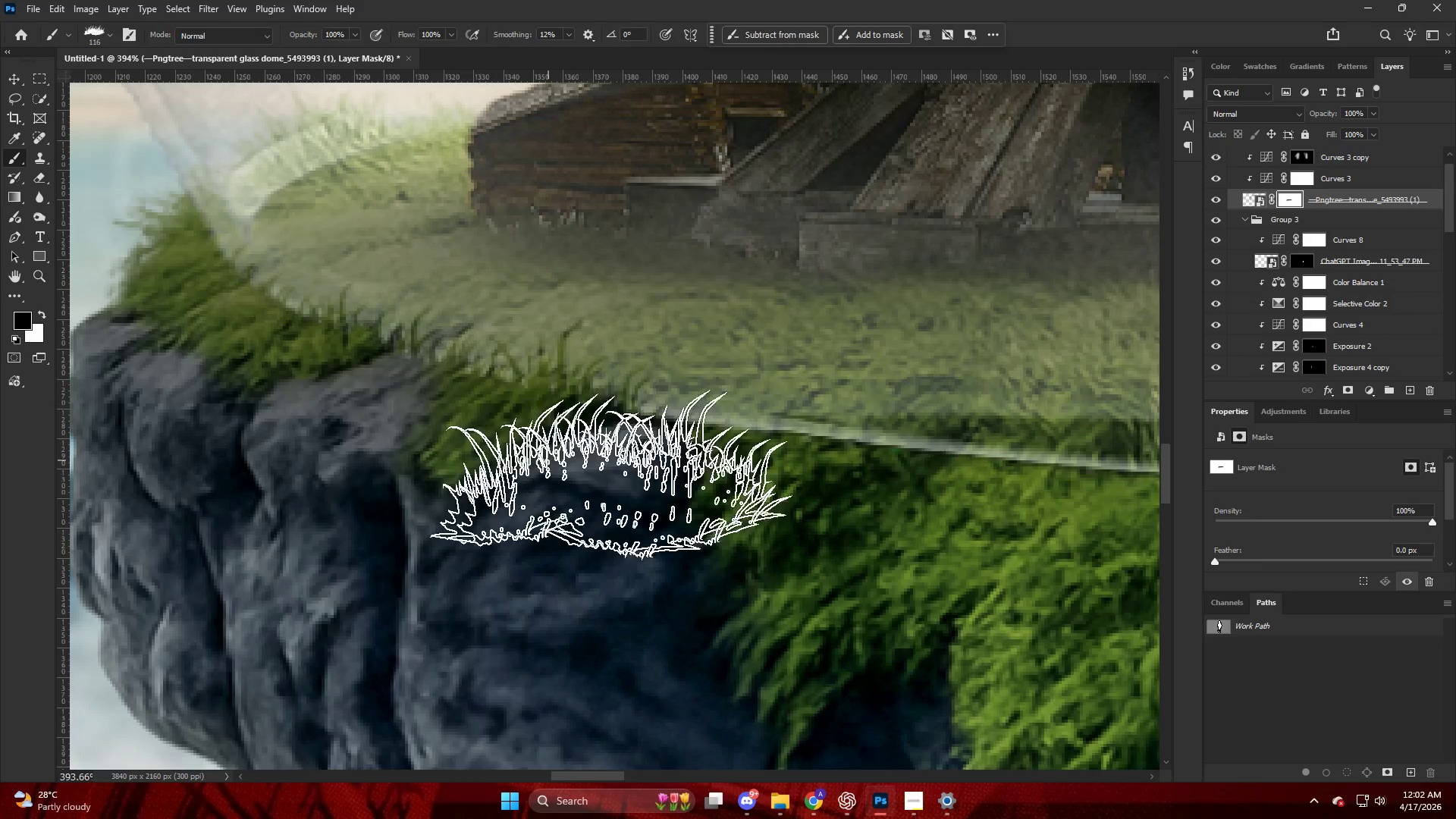 
left_click_drag(start_coordinate=[668, 460], to_coordinate=[674, 464])
 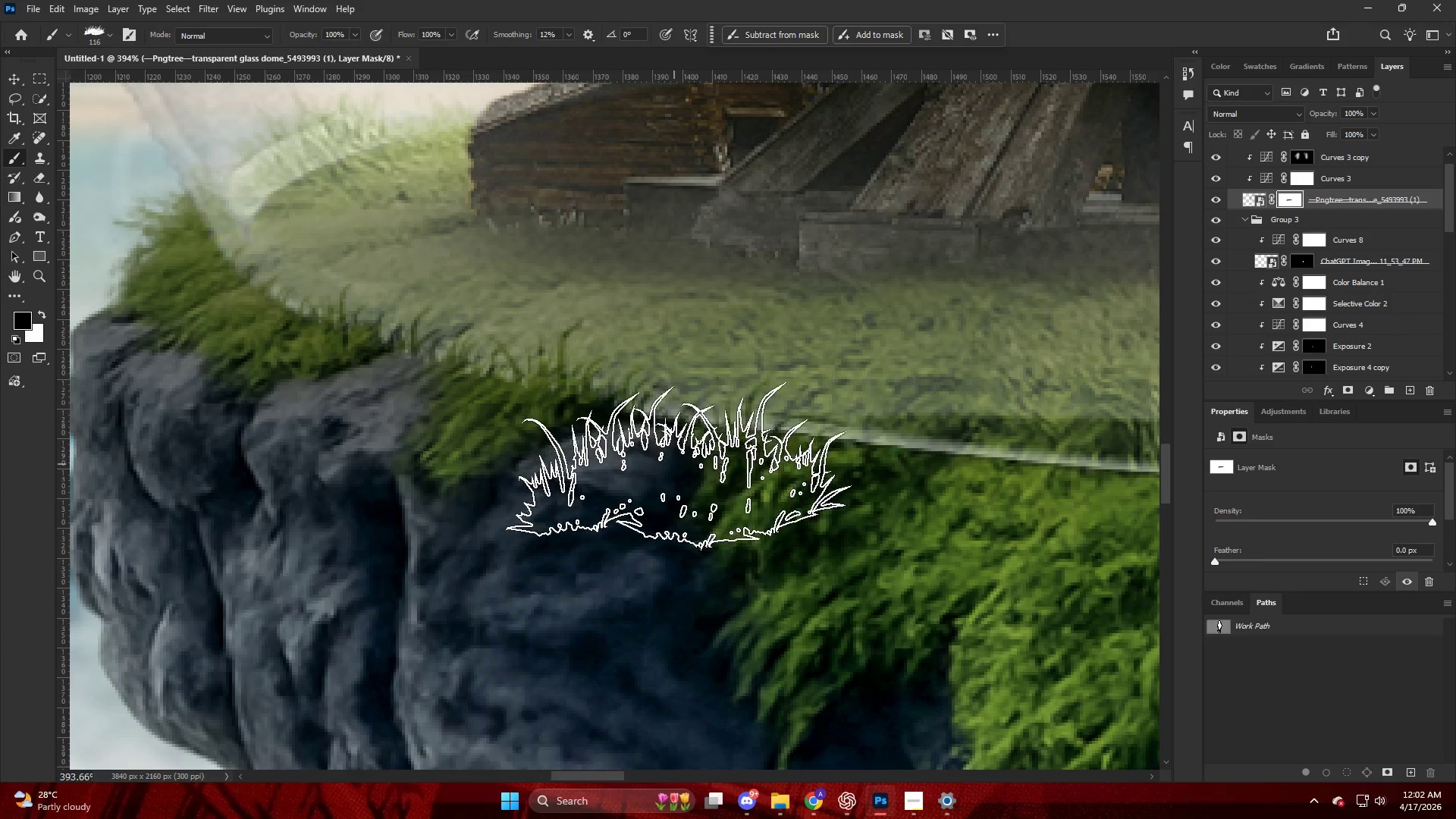 
left_click_drag(start_coordinate=[677, 474], to_coordinate=[613, 491])
 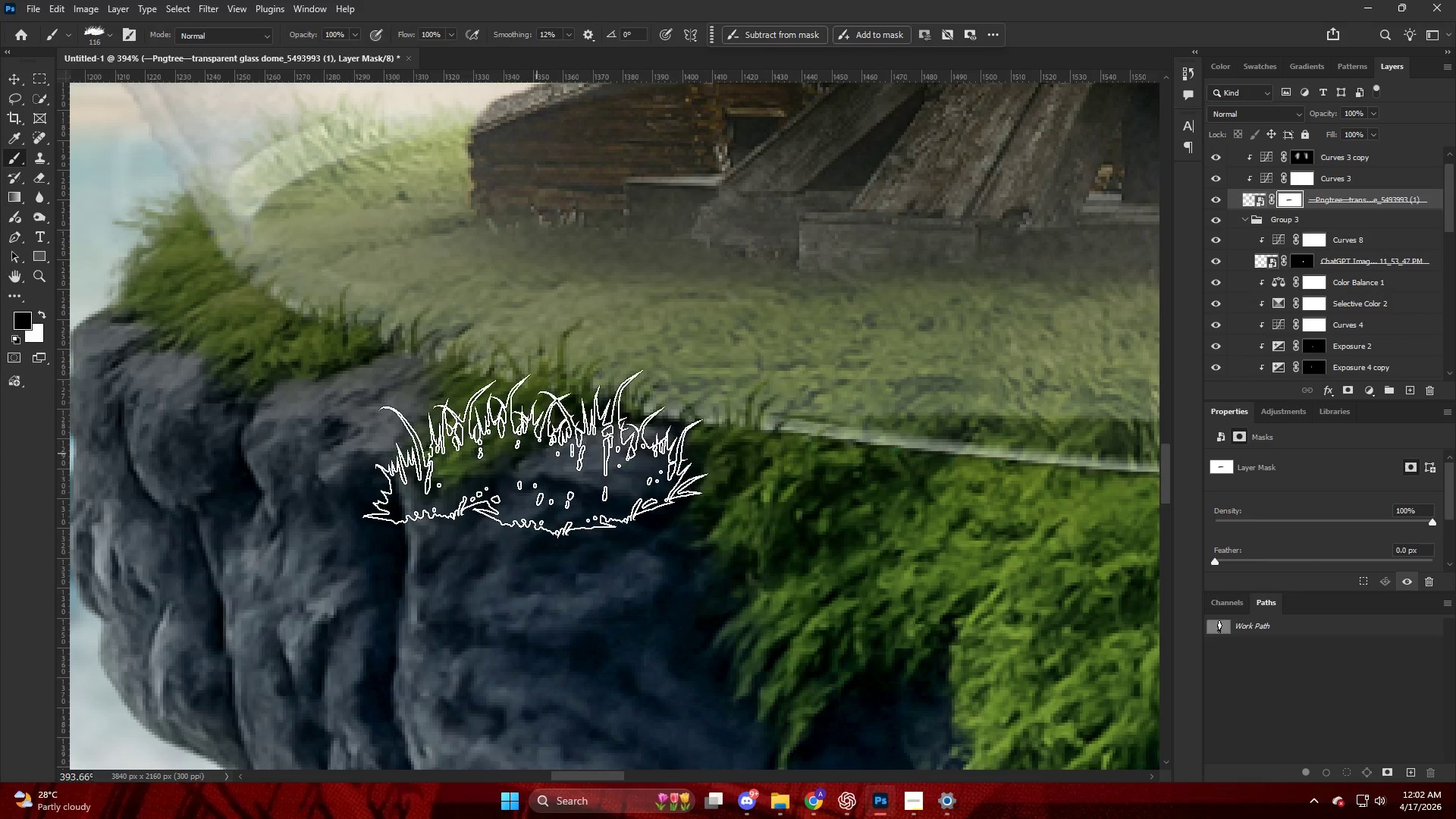 
left_click_drag(start_coordinate=[535, 453], to_coordinate=[551, 455])
 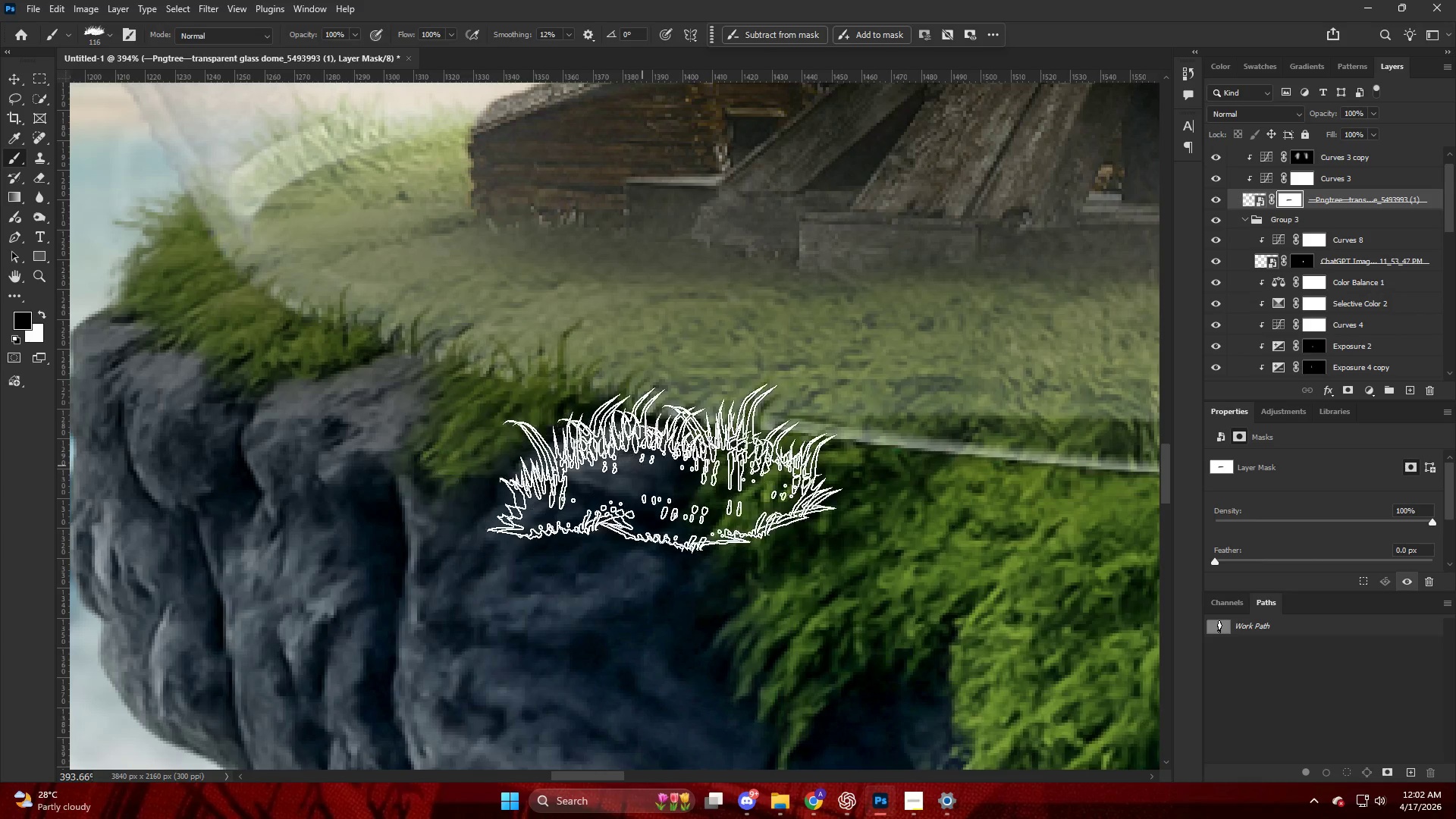 
left_click_drag(start_coordinate=[666, 468], to_coordinate=[655, 466])
 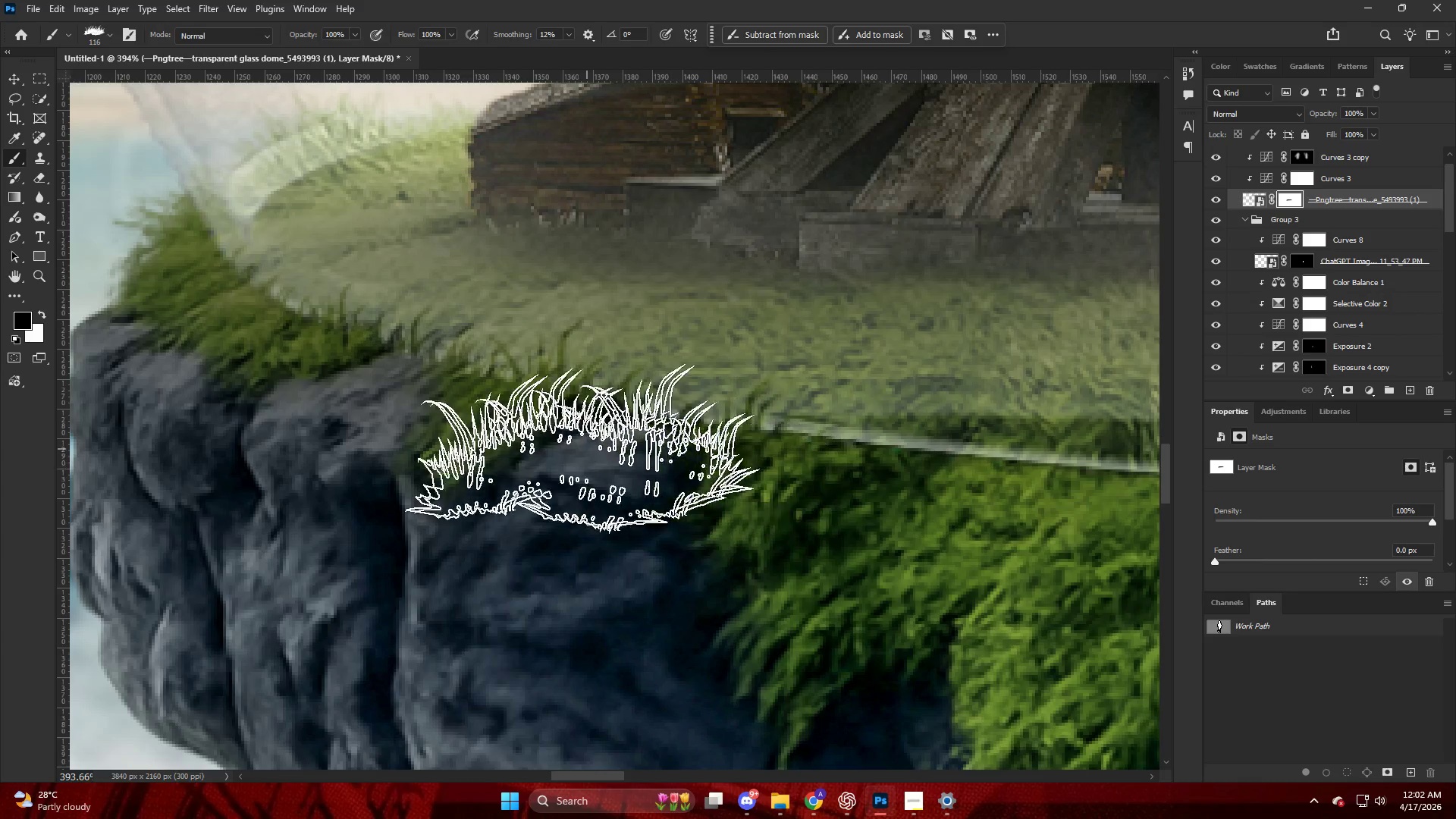 
left_click_drag(start_coordinate=[582, 448], to_coordinate=[569, 447])
 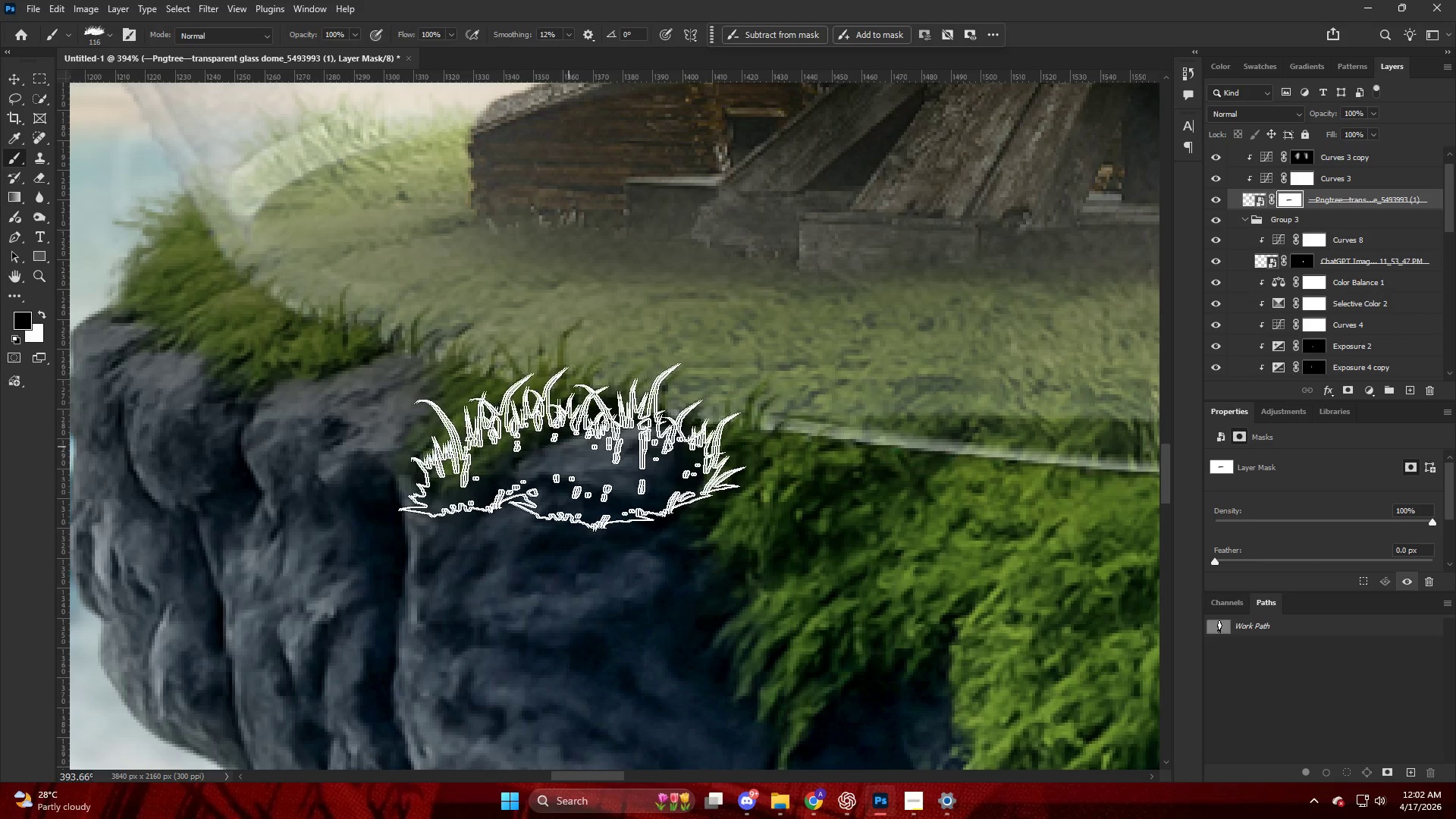 
key(Alt+AltLeft)
 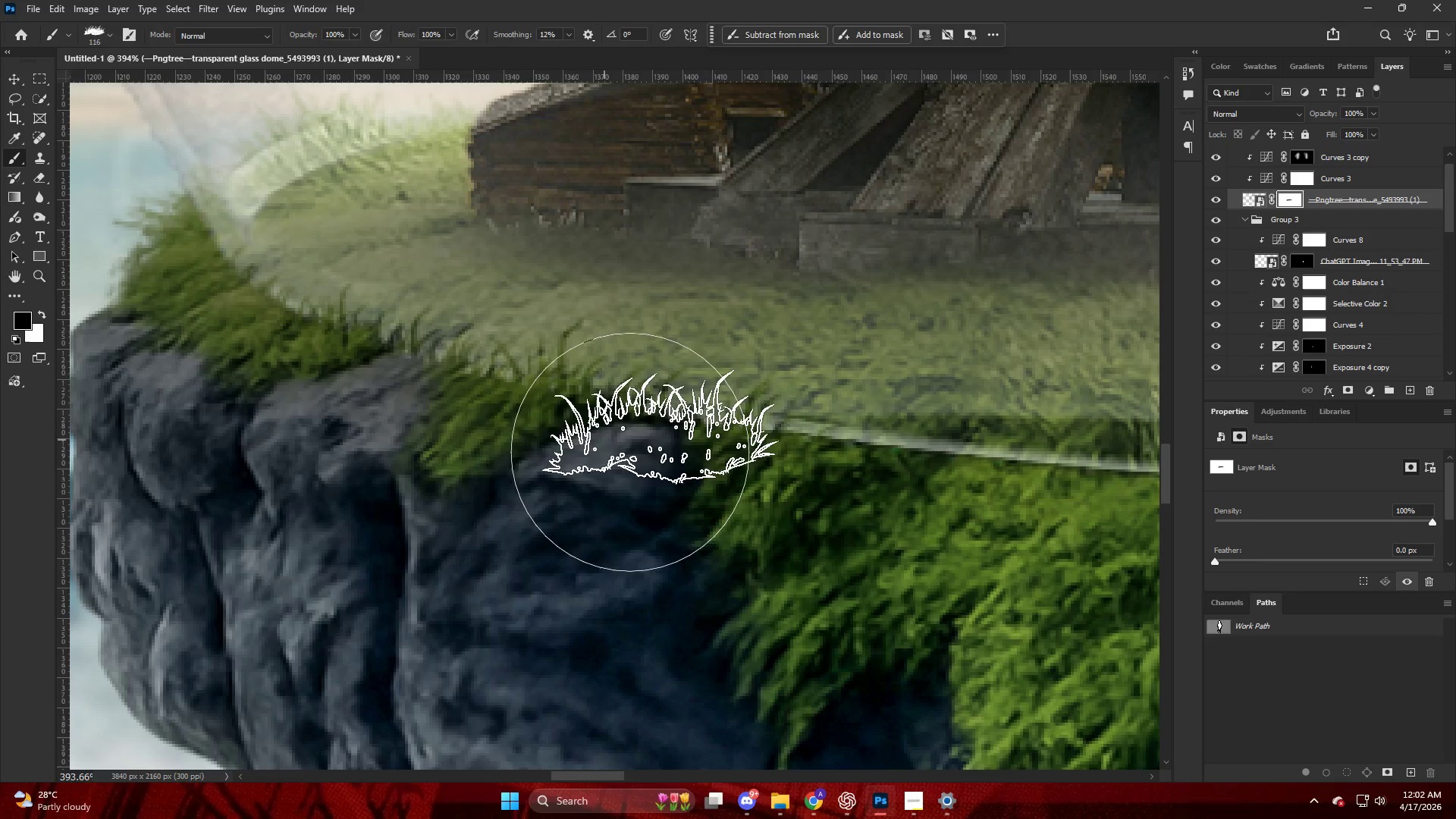 
left_click_drag(start_coordinate=[673, 425], to_coordinate=[678, 428])
 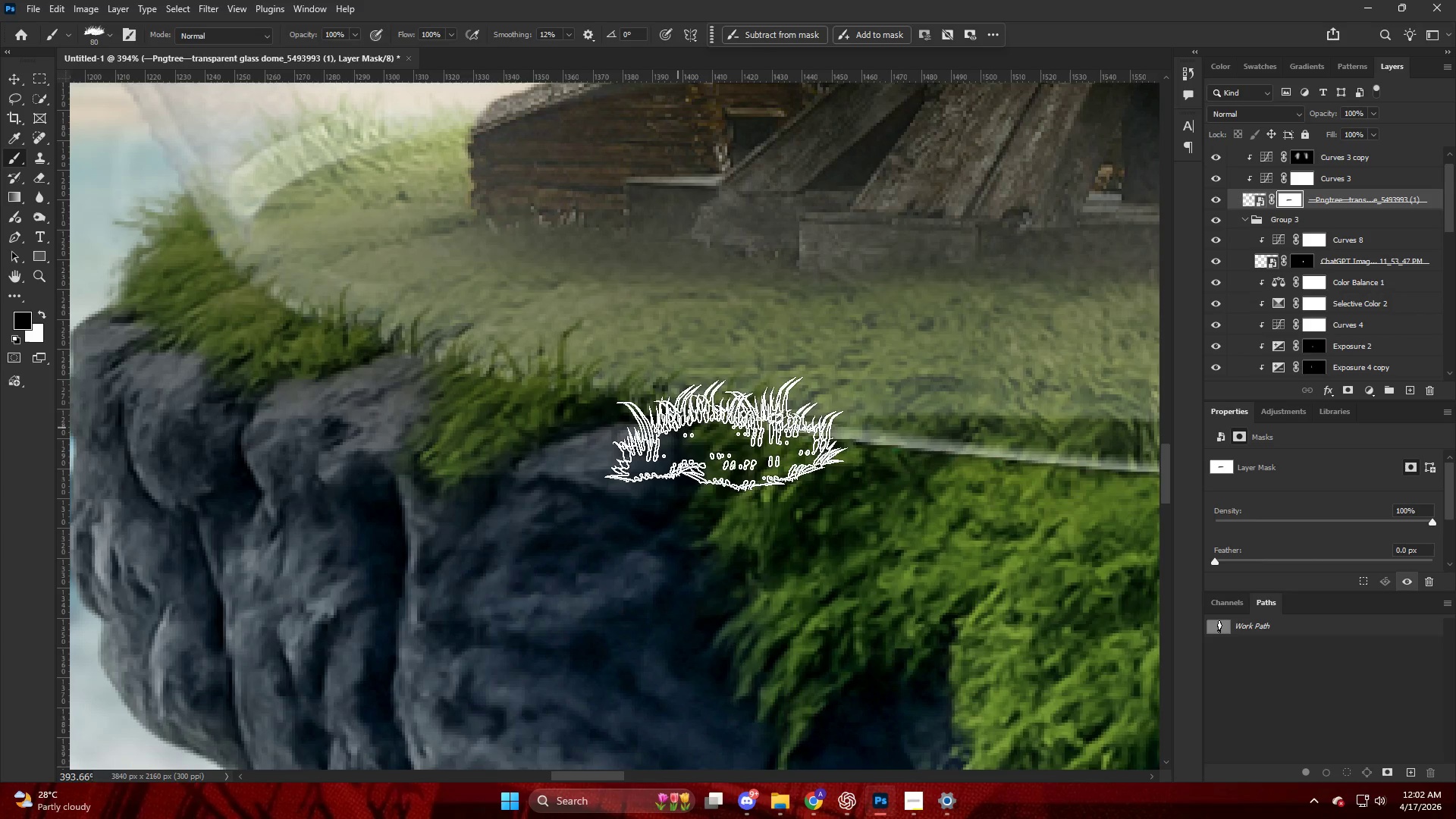 
left_click_drag(start_coordinate=[733, 435], to_coordinate=[730, 439])
 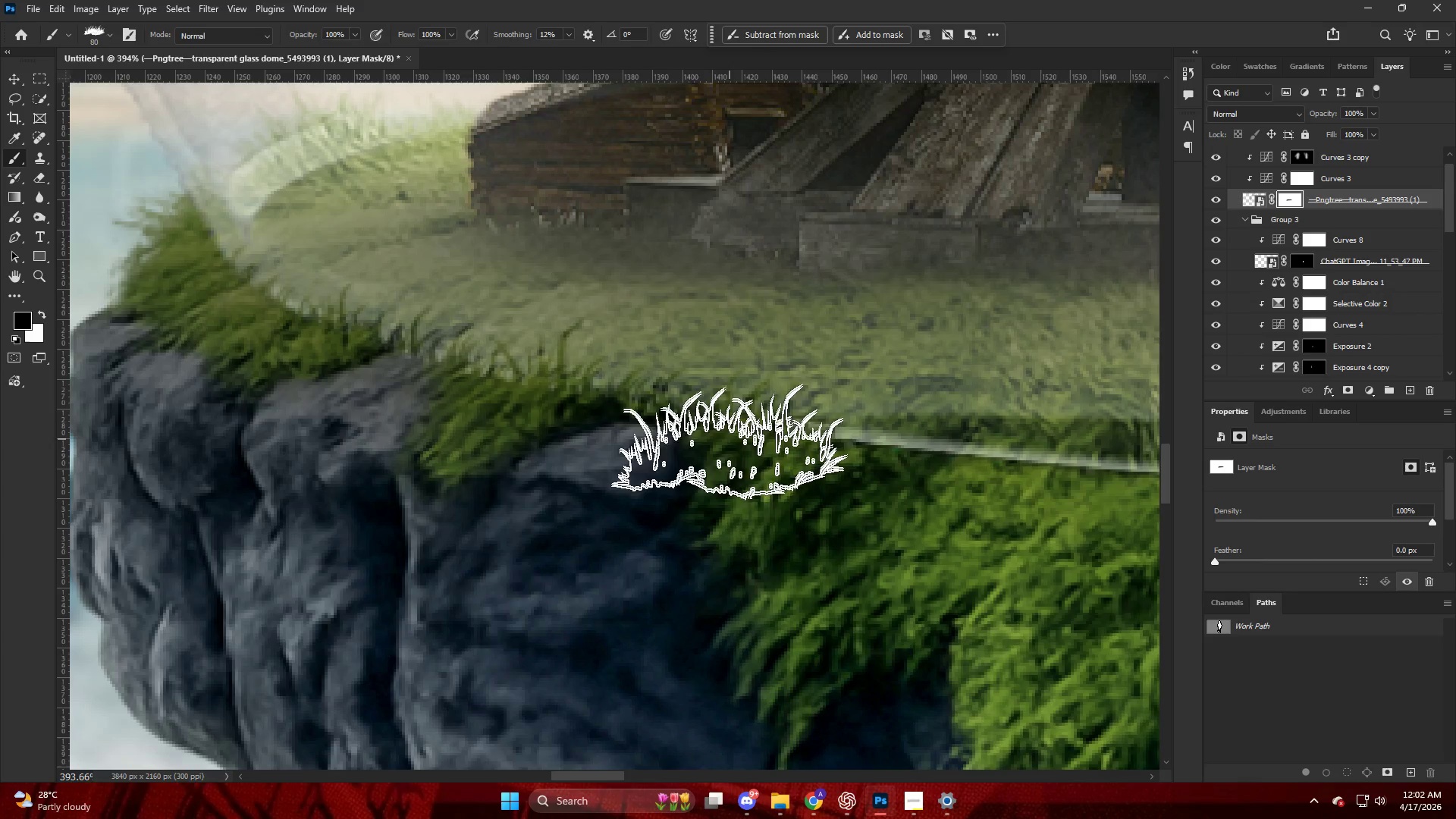 
key(Alt+AltLeft)
 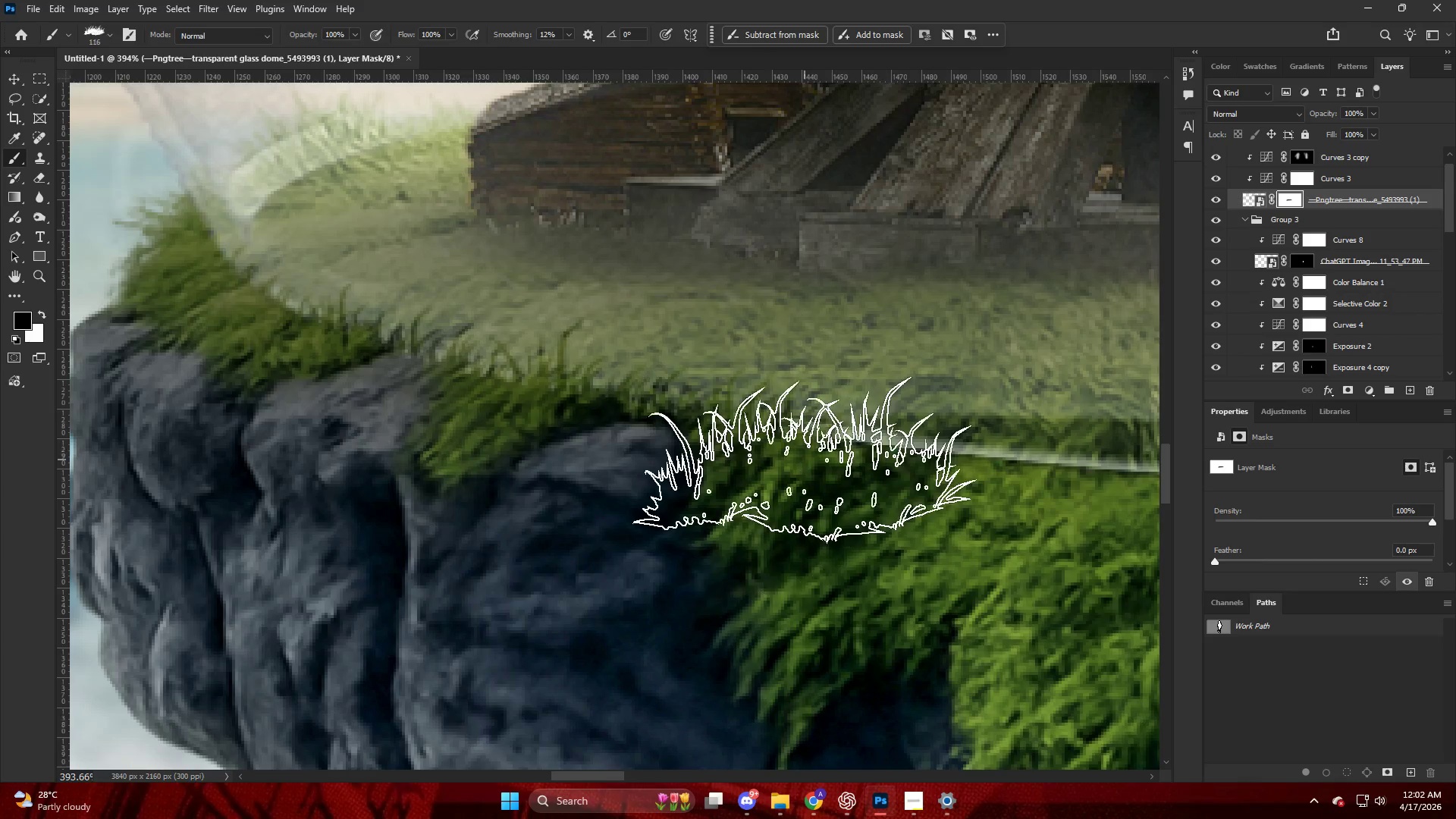 
left_click([805, 460])
 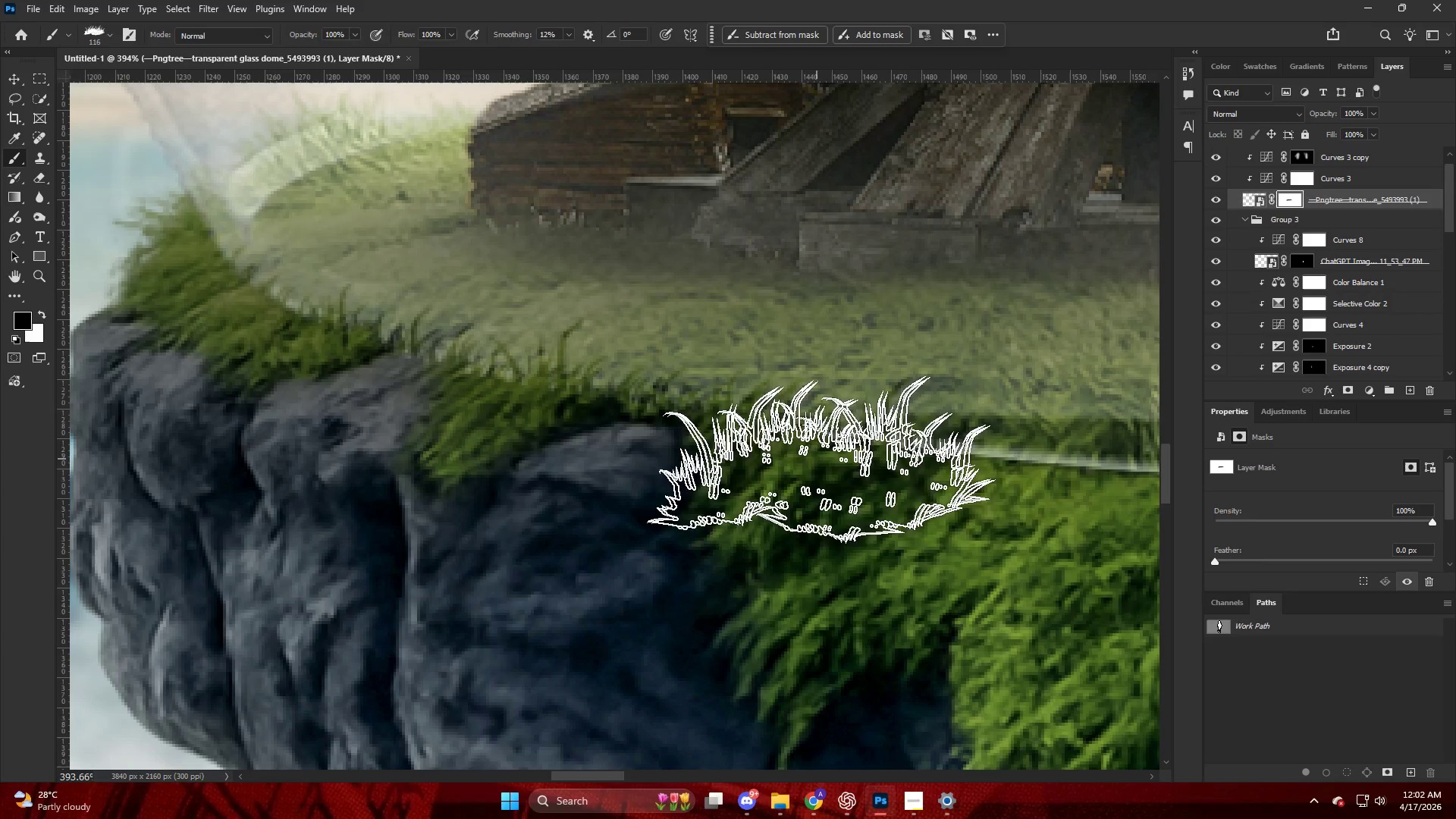 
left_click_drag(start_coordinate=[852, 469], to_coordinate=[903, 487])
 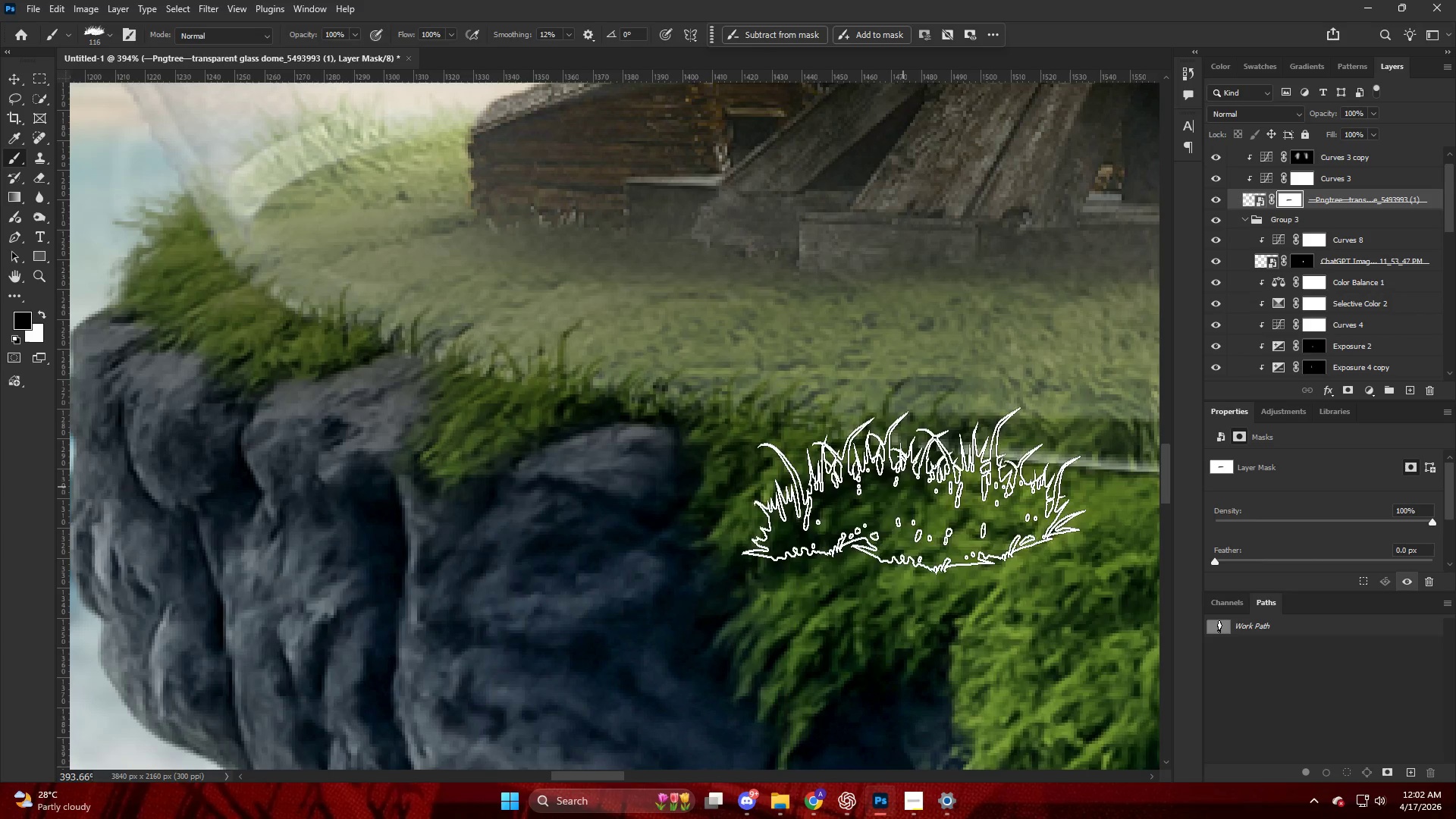 
left_click_drag(start_coordinate=[914, 491], to_coordinate=[871, 498])
 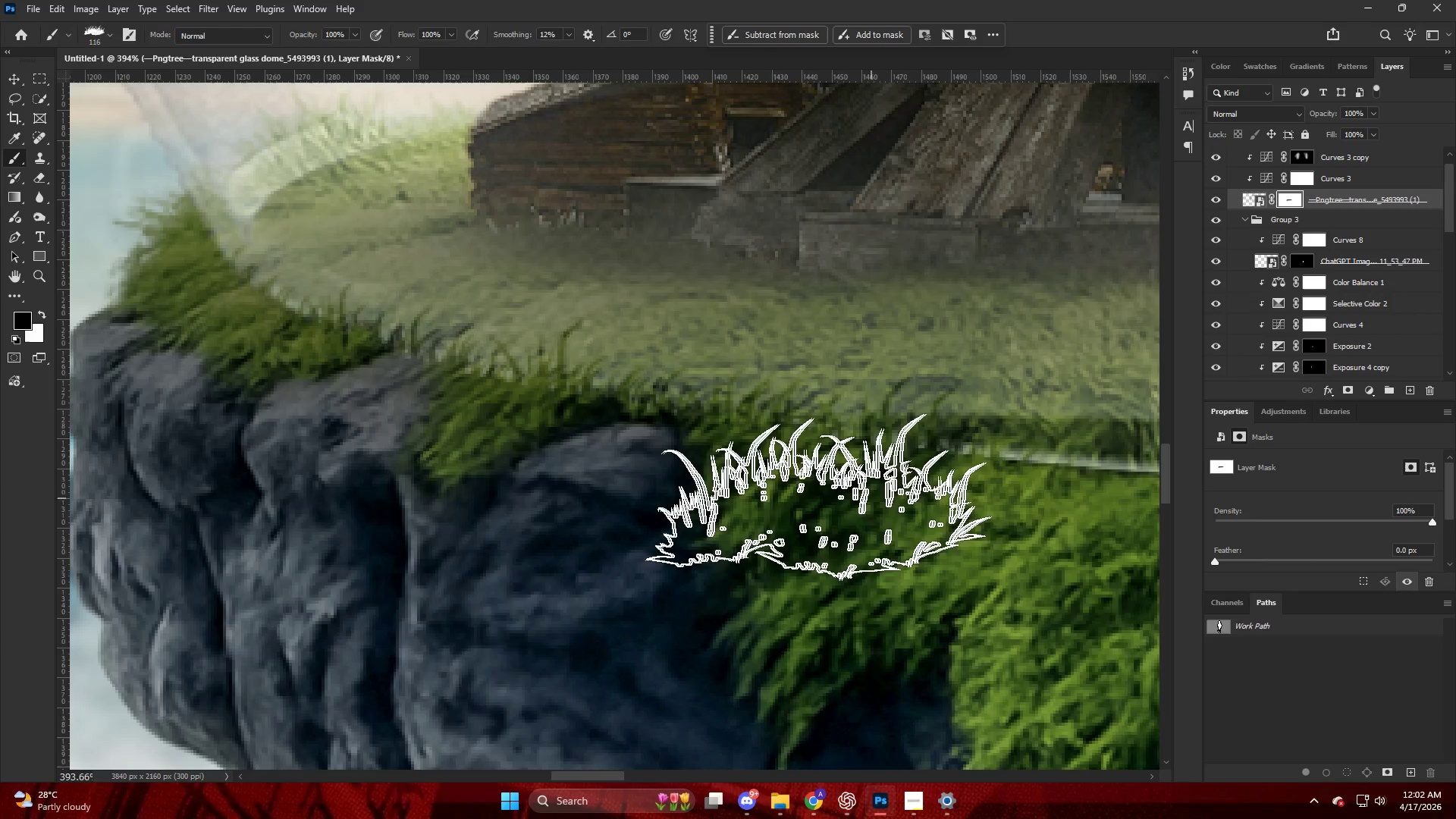 
triple_click([817, 497])
 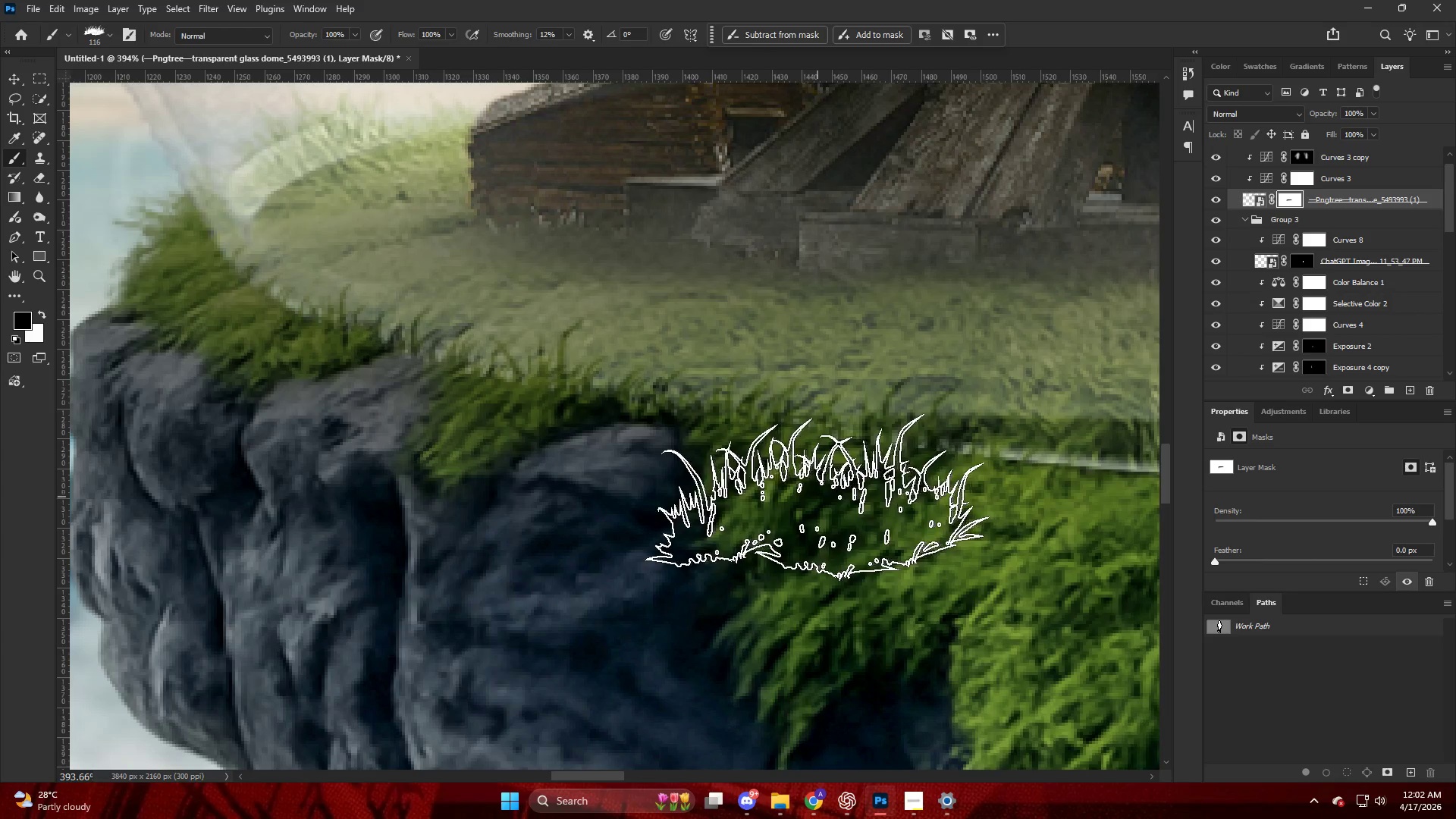 
hold_key(key=AltLeft, duration=0.72)
hold_key(key=ControlLeft, duration=0.64)
hold_key(key=AltLeft, duration=0.94)
scroll: coordinate [723, 506], scroll_direction: down, amount: 23.0
 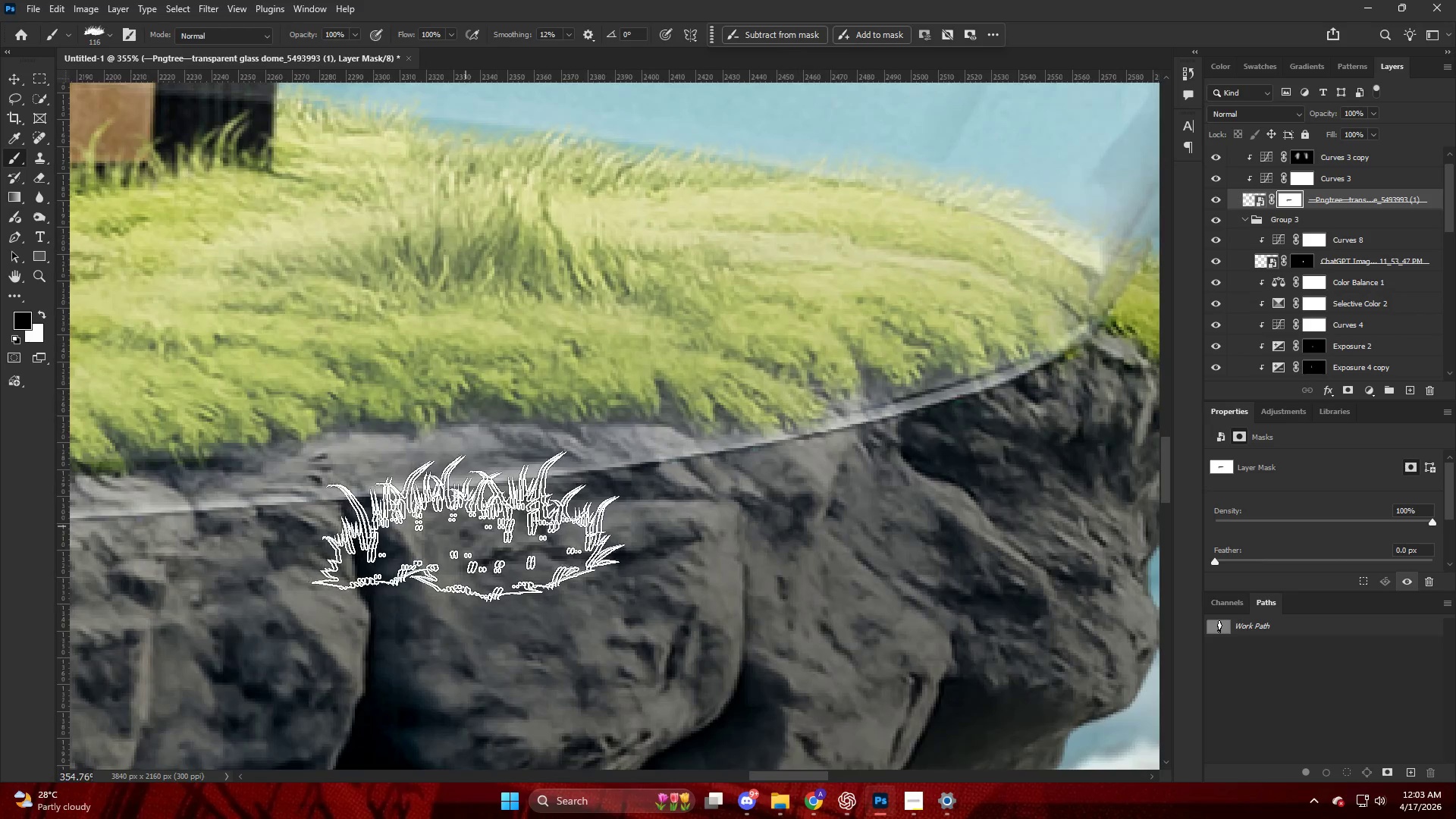 
key(Control+Z)
 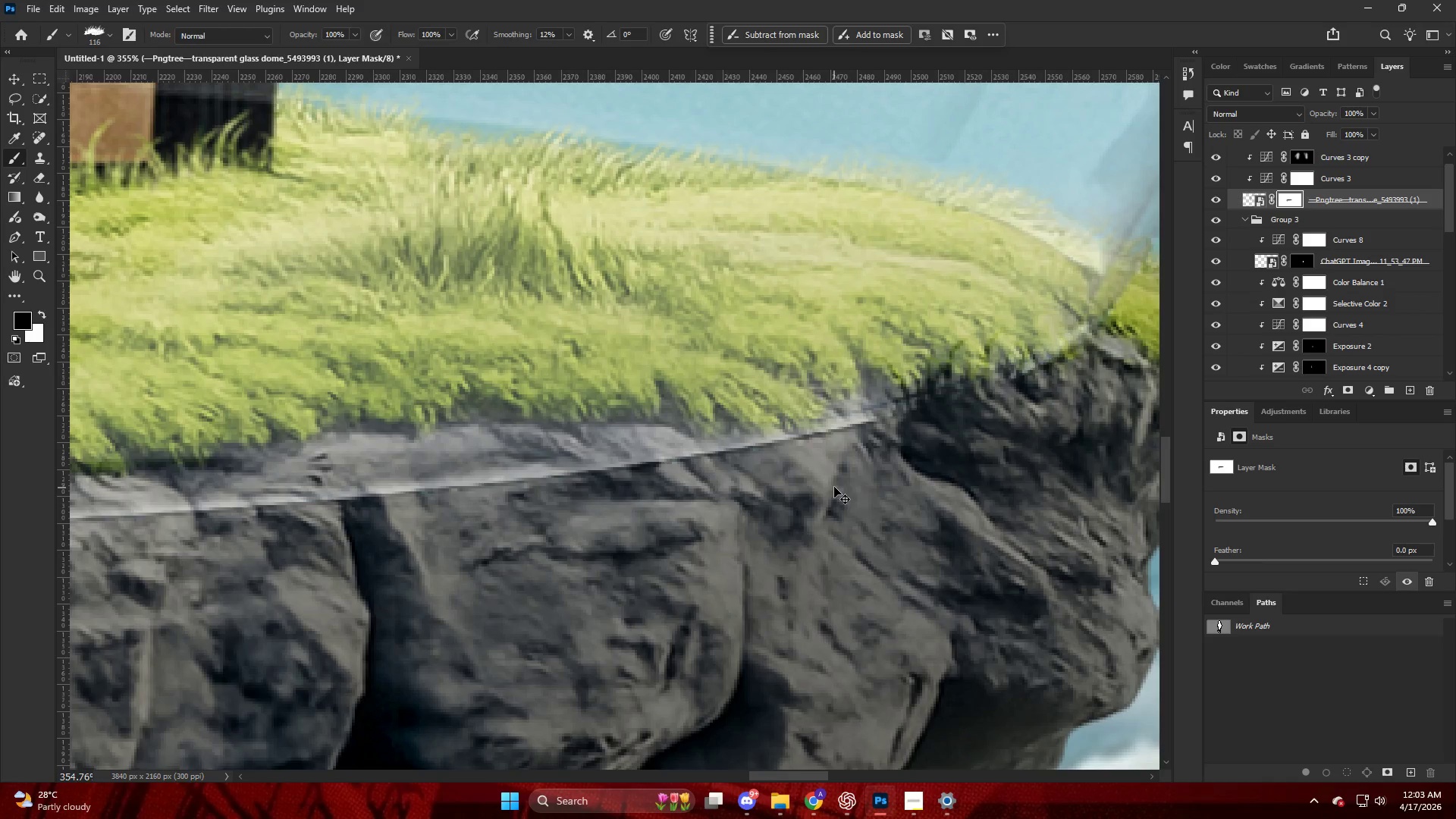 
key(Control+Z)
 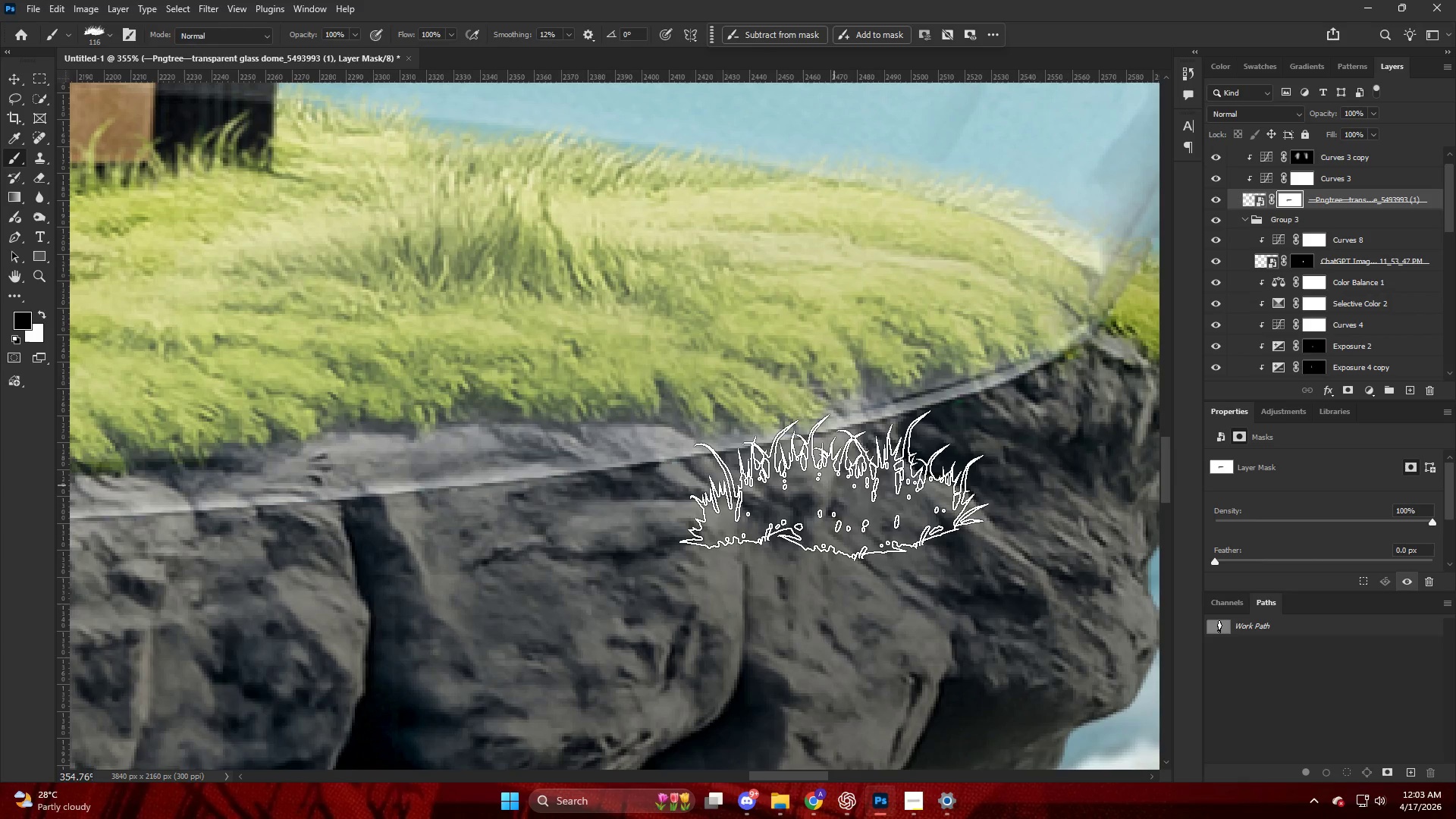 
hold_key(key=AltLeft, duration=0.59)
scroll: coordinate [830, 481], scroll_direction: down, amount: 11.0
 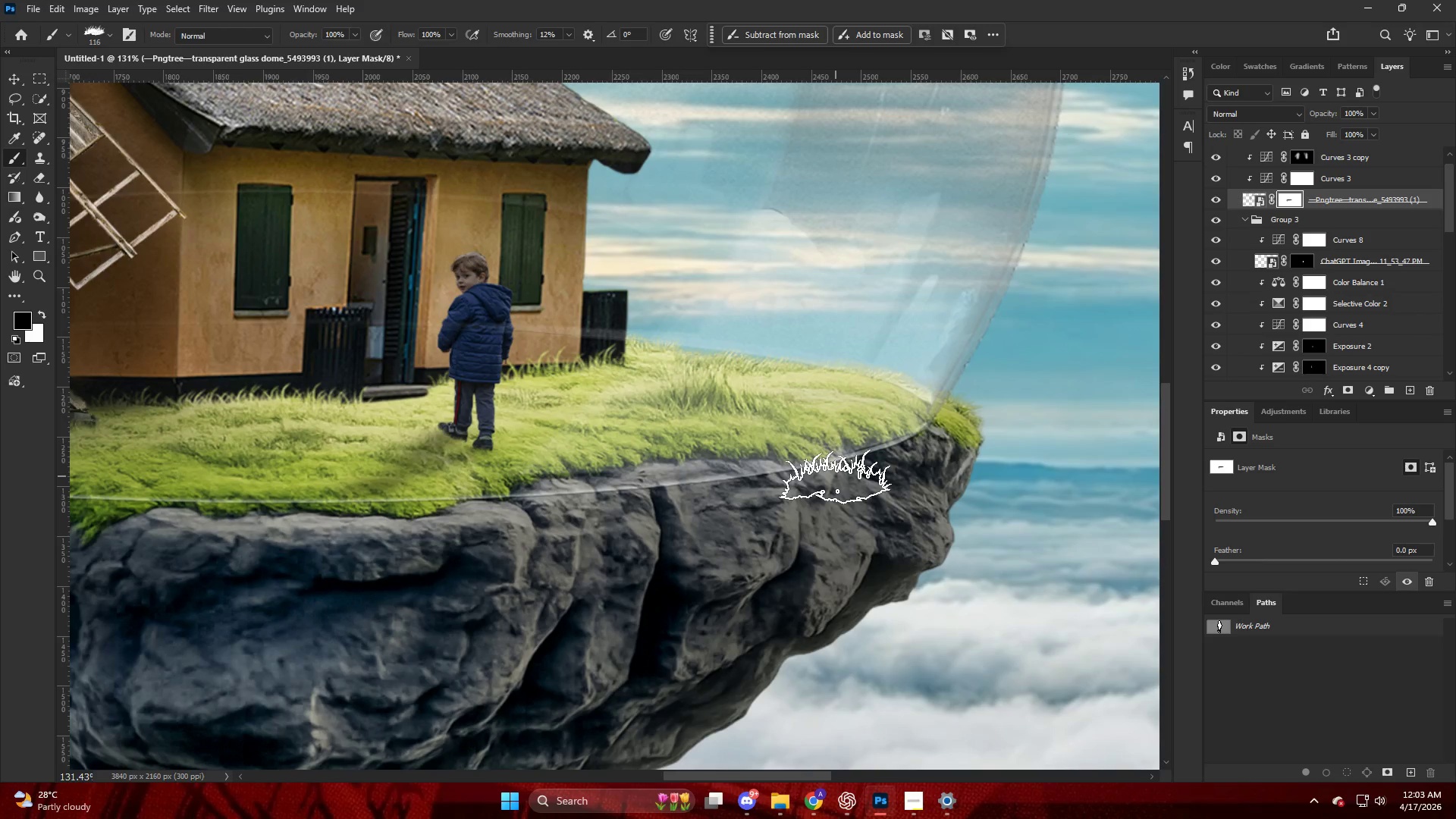 
hold_key(key=AltLeft, duration=0.38)
hold_key(key=ControlLeft, duration=0.45)
hold_key(key=AltLeft, duration=1.02)
scroll: coordinate [441, 579], scroll_direction: up, amount: 22.0
 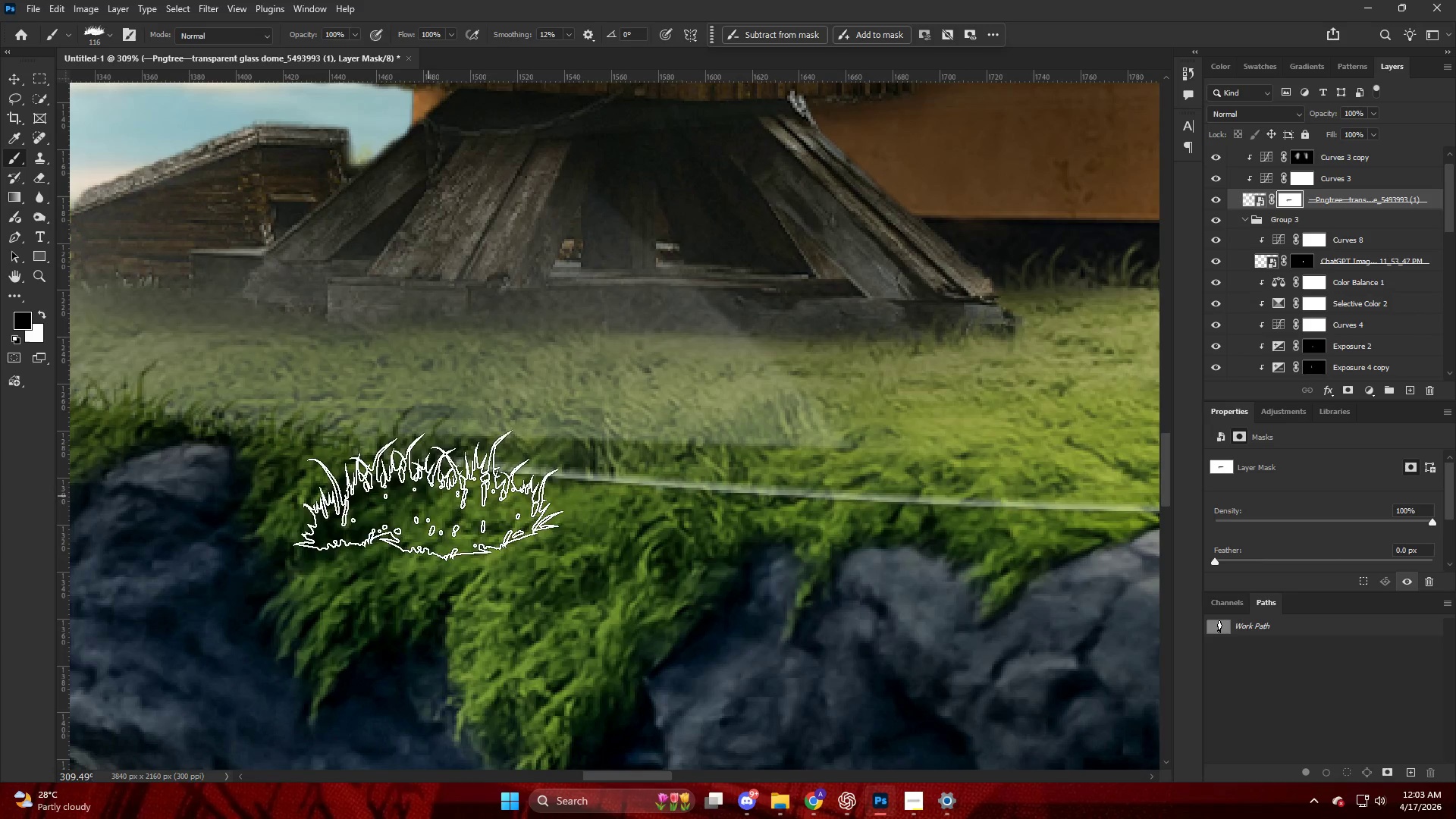 
left_click_drag(start_coordinate=[472, 494], to_coordinate=[487, 498])
 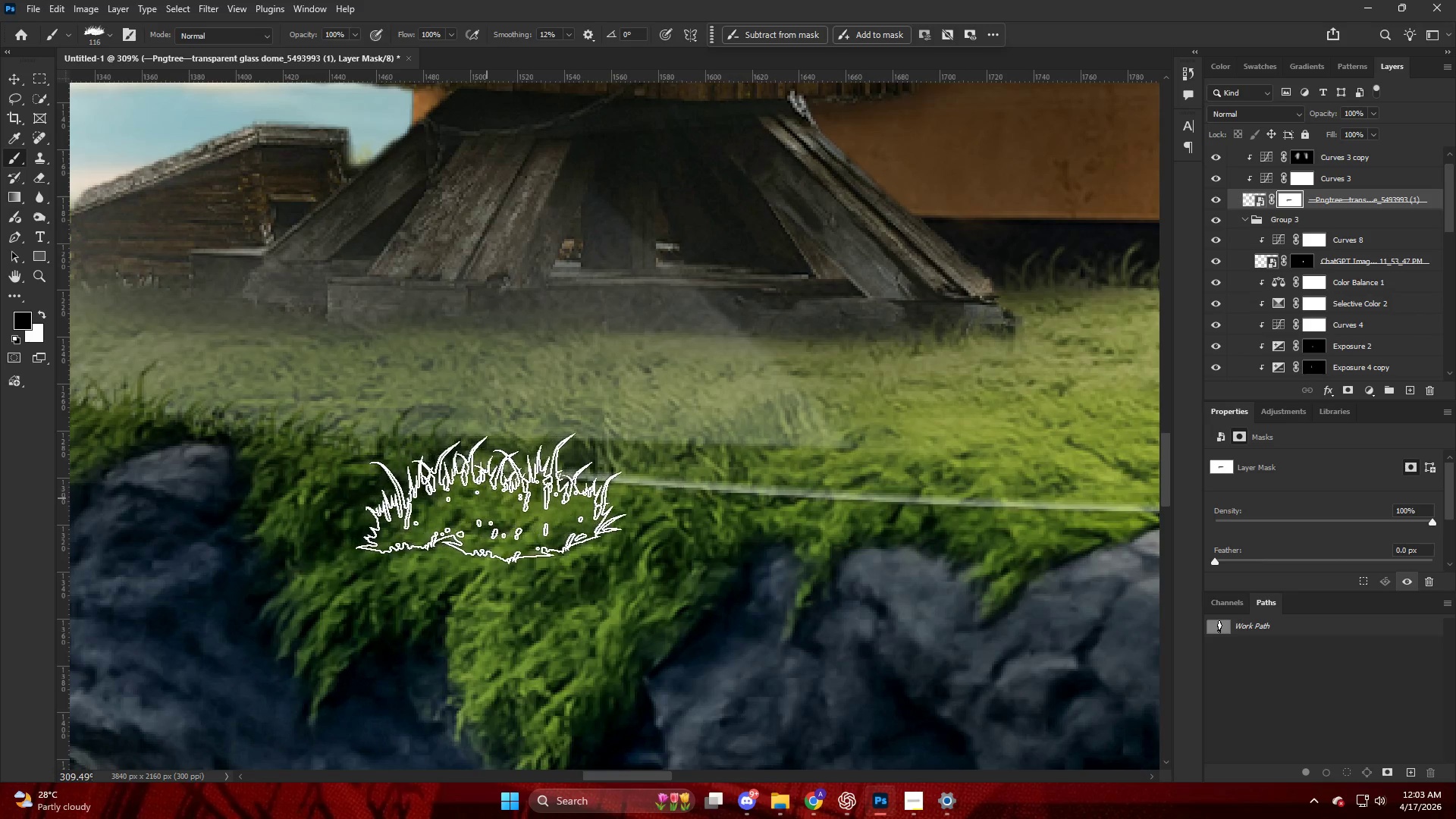 
left_click_drag(start_coordinate=[494, 499], to_coordinate=[483, 516])
 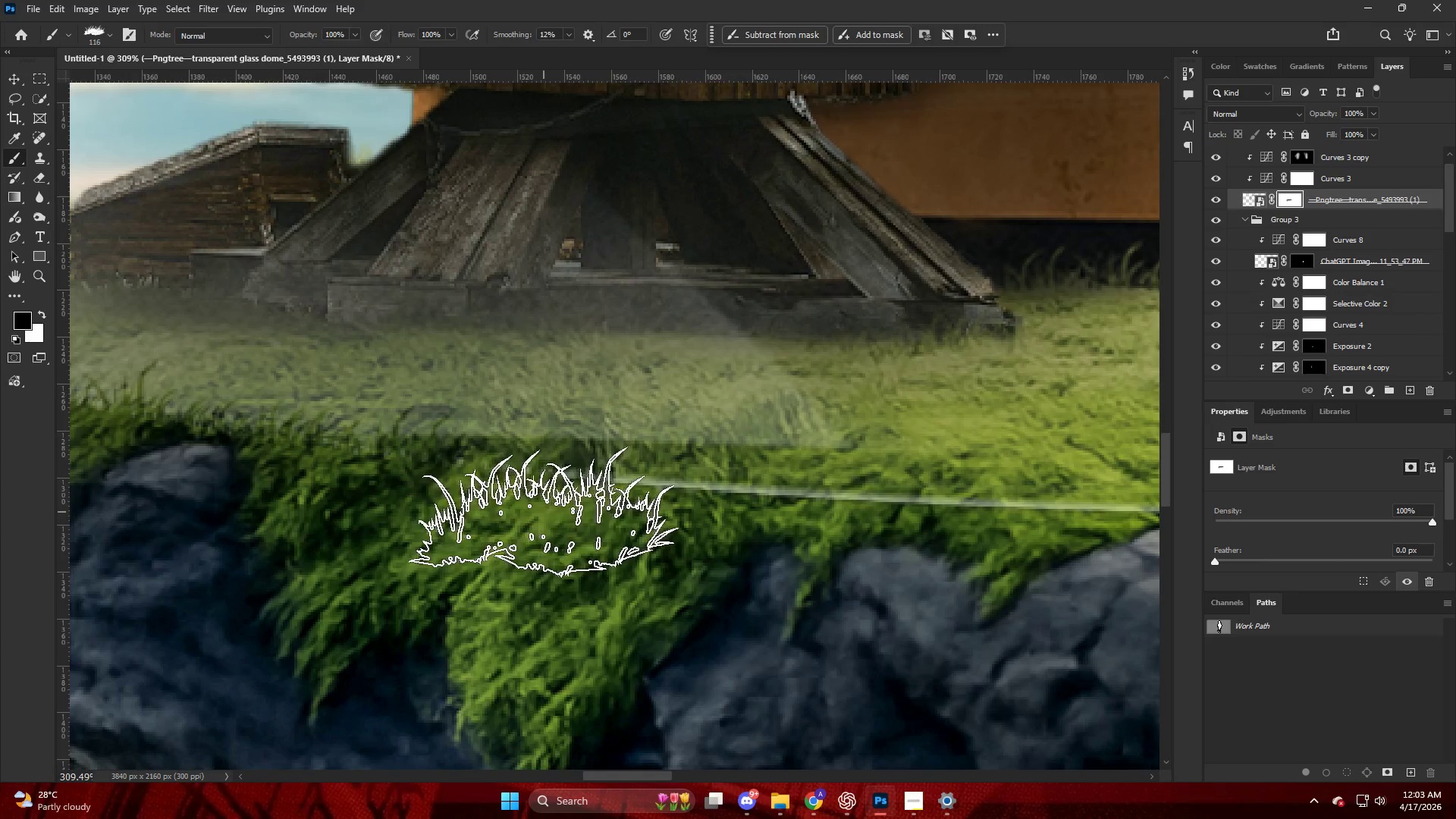 
triple_click([510, 498])
 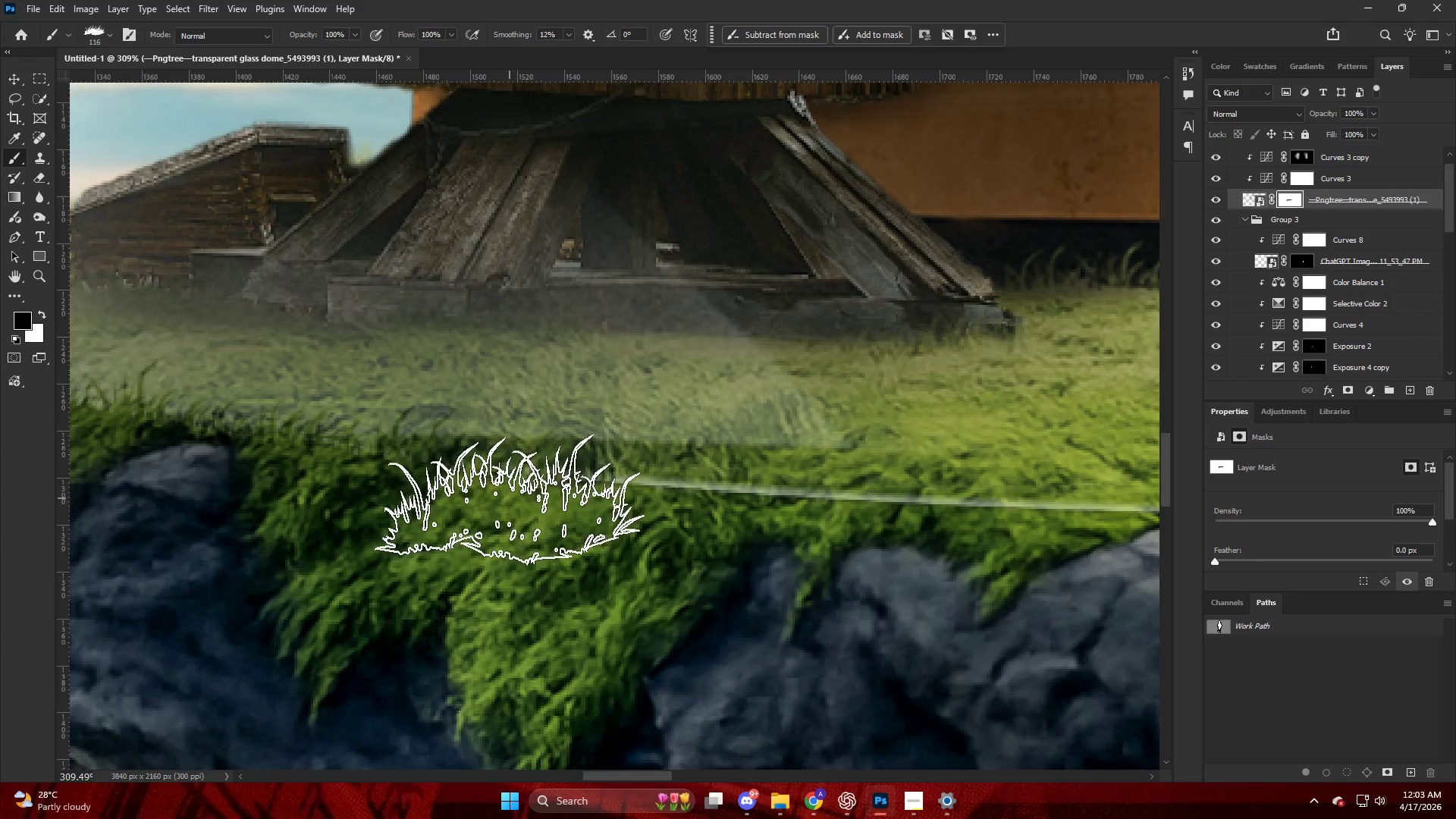 
key(Alt+AltLeft)
 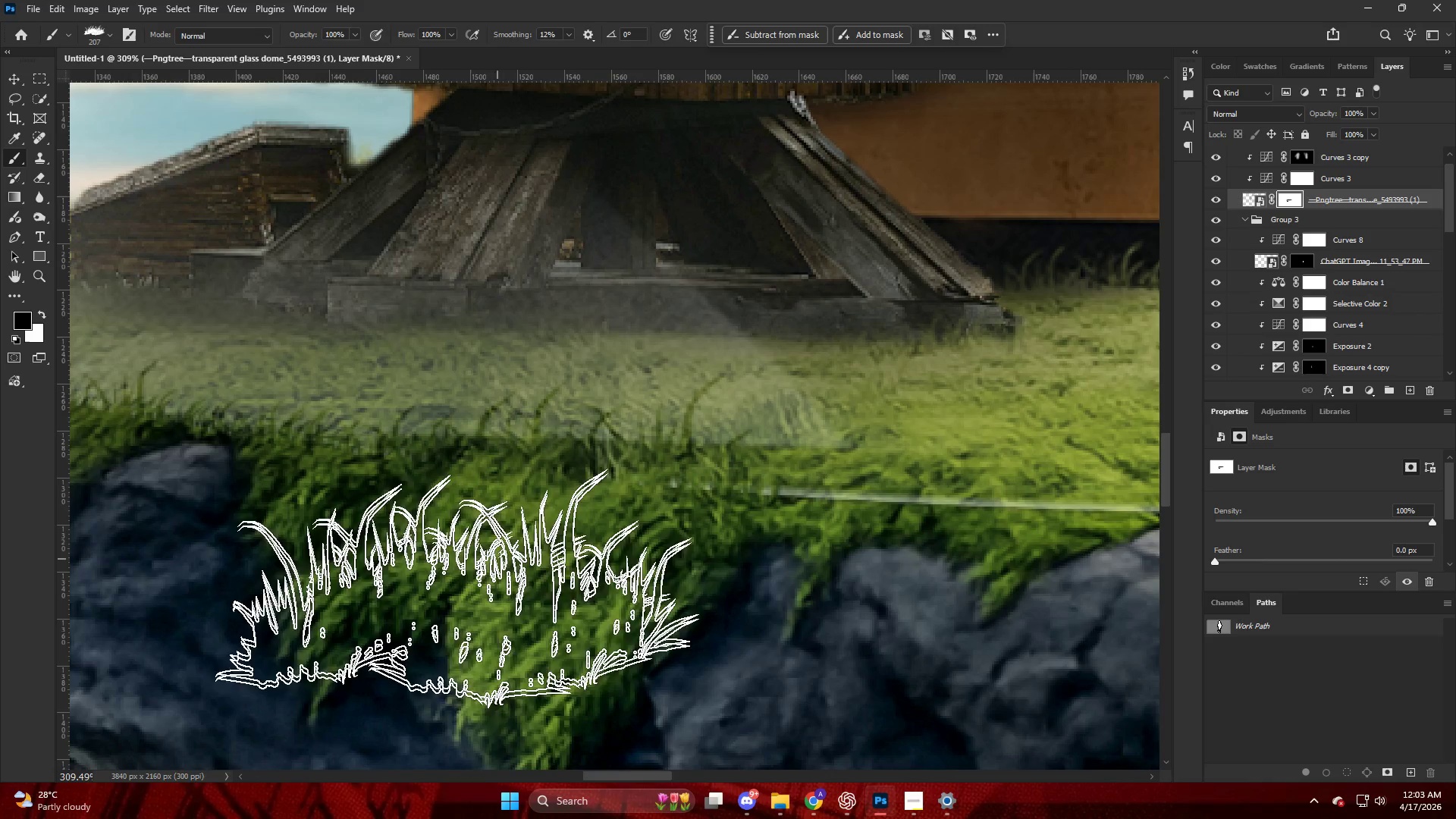 
key(Alt+AltLeft)
 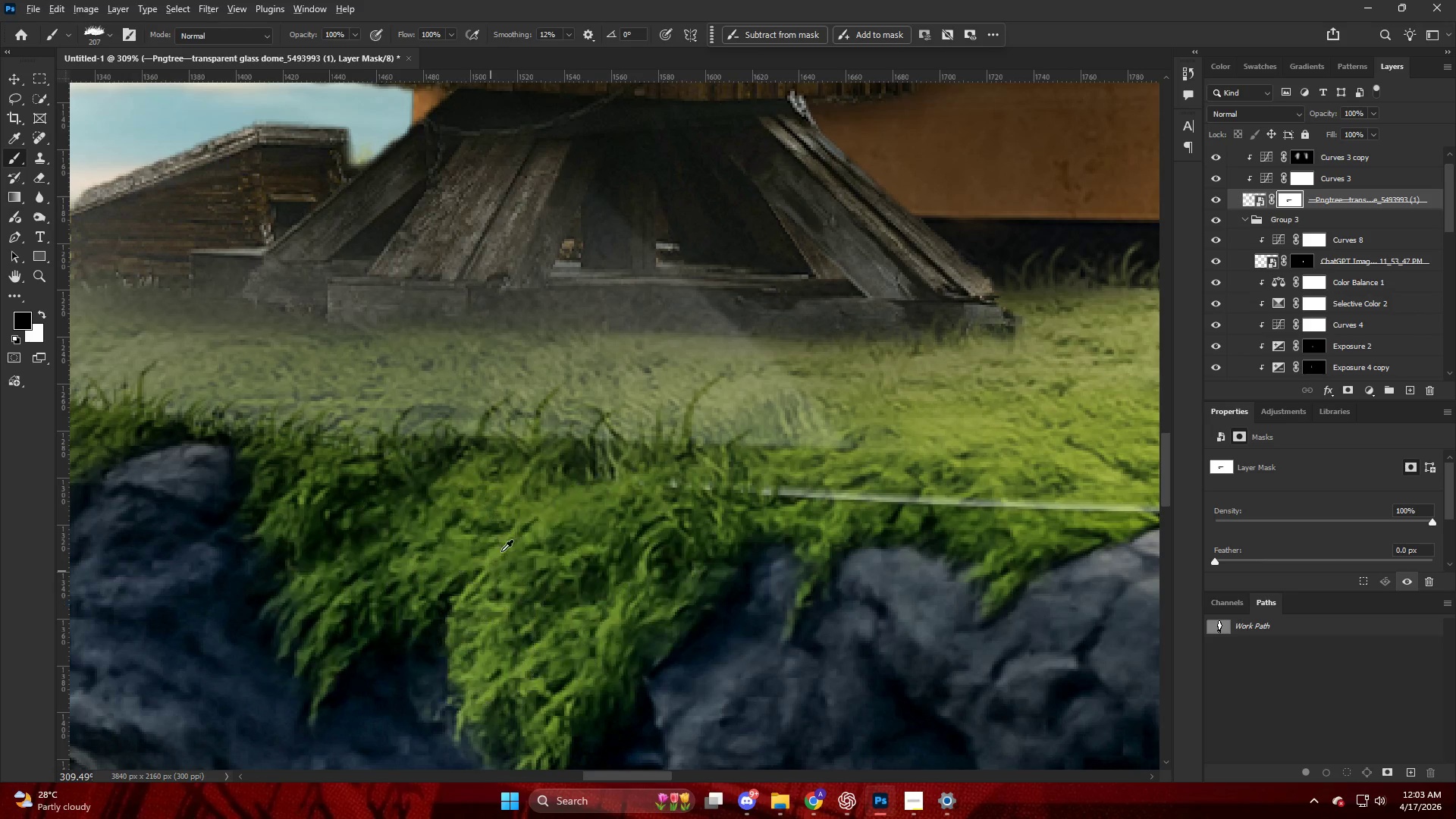 
hold_key(key=AltLeft, duration=0.44)
scroll: coordinate [667, 526], scroll_direction: down, amount: 1.0
 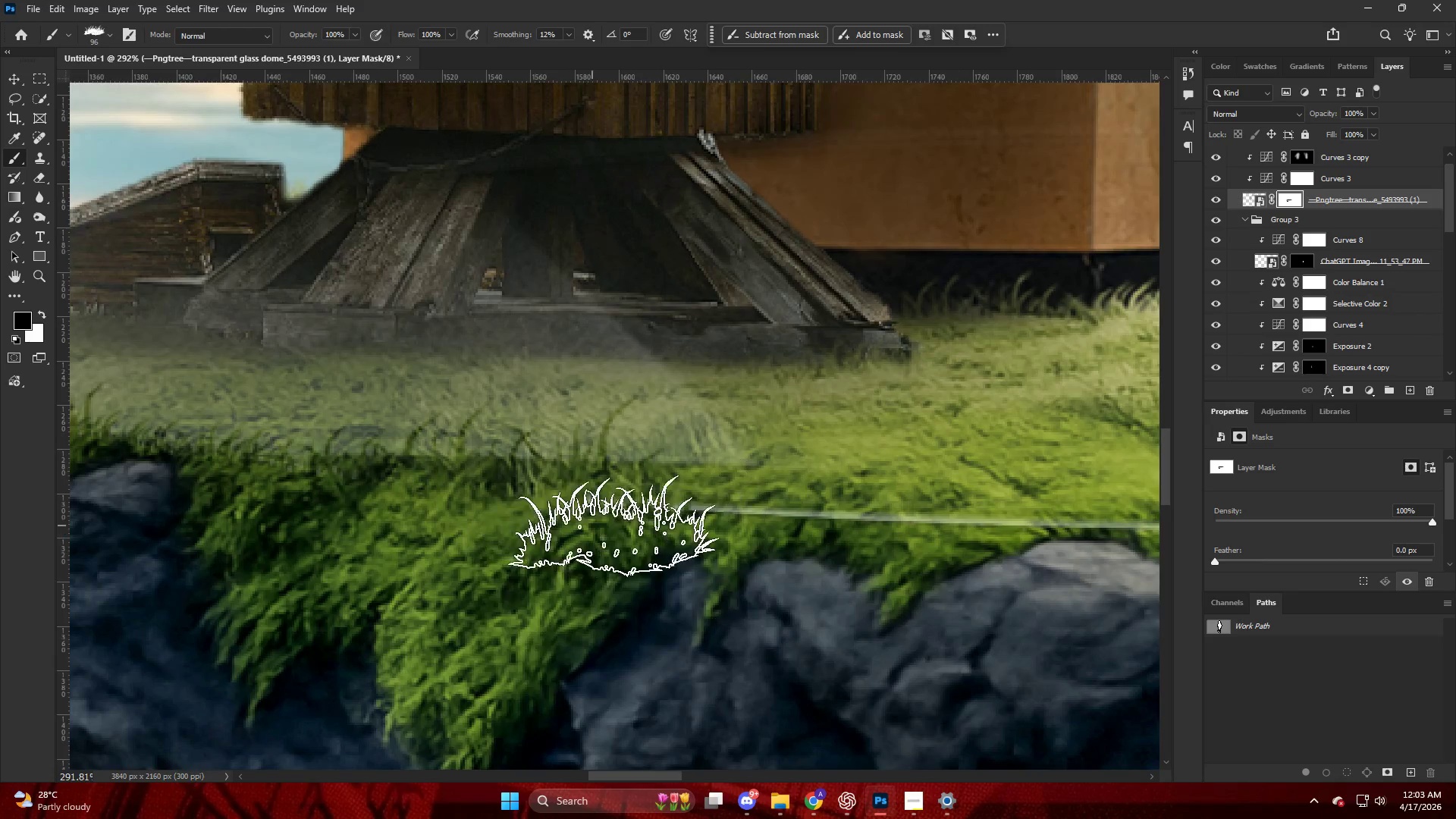 
left_click_drag(start_coordinate=[620, 526], to_coordinate=[628, 526])
 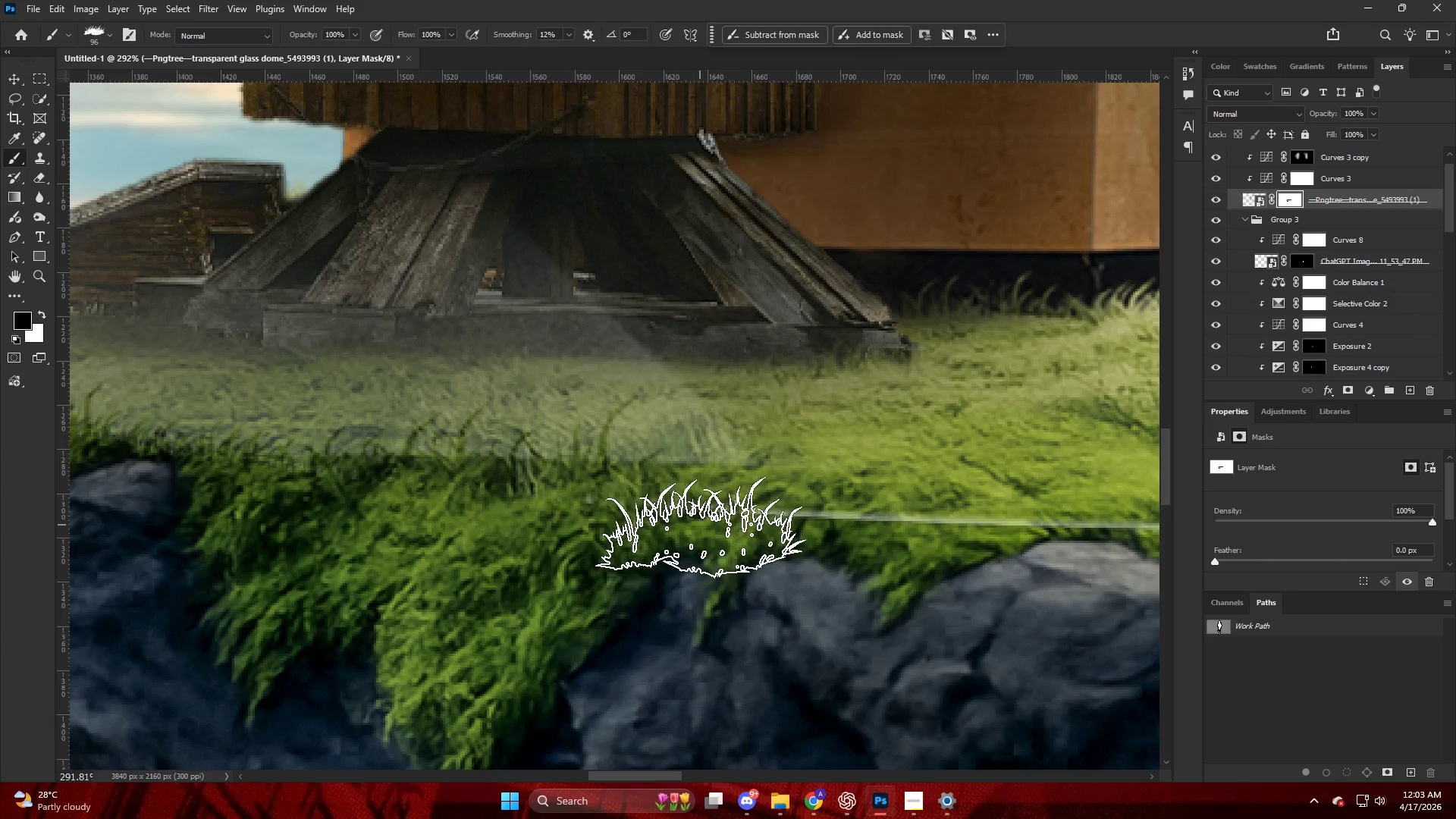 
left_click_drag(start_coordinate=[706, 532], to_coordinate=[719, 536])
 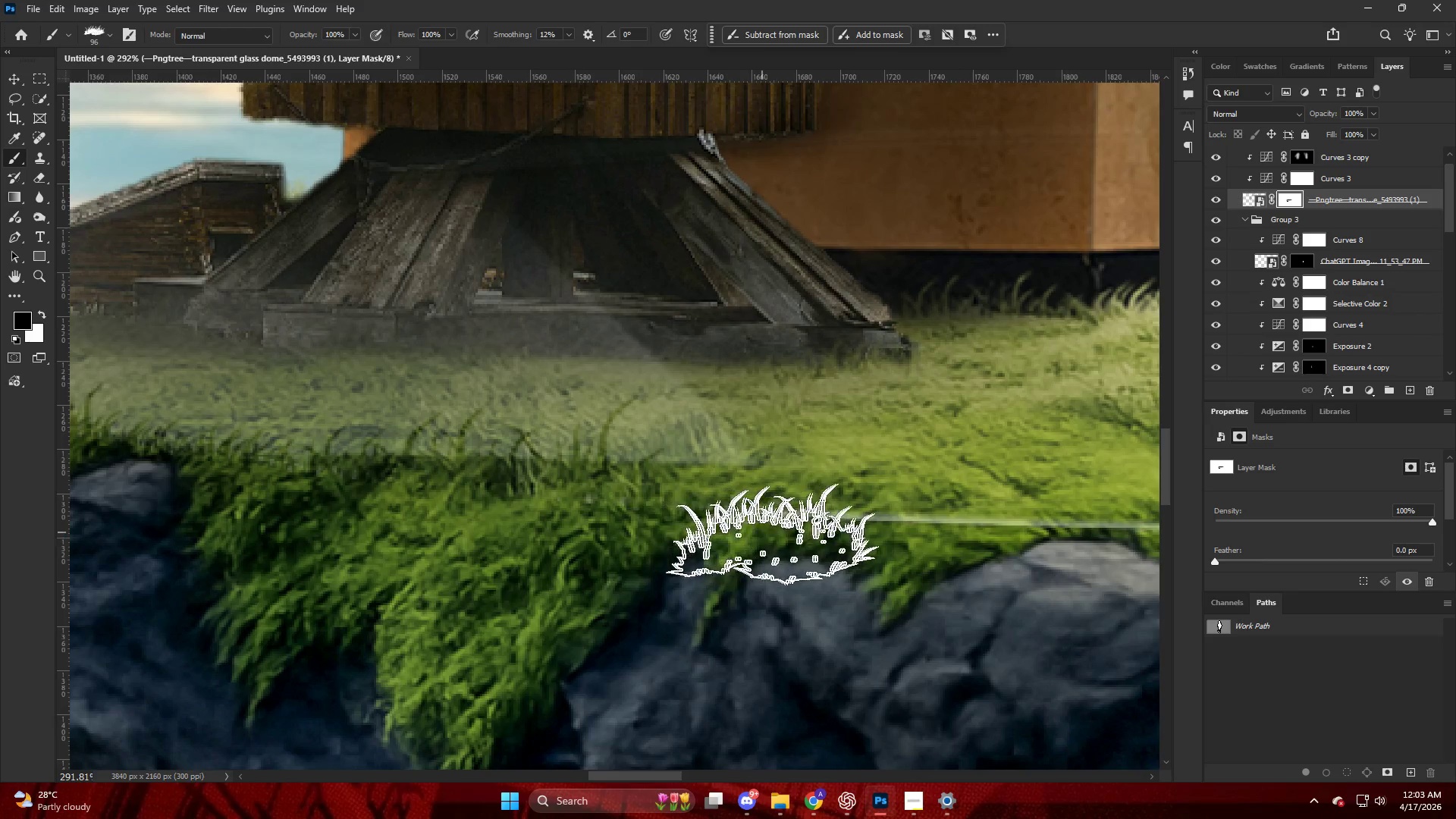 
left_click_drag(start_coordinate=[771, 534], to_coordinate=[783, 535])
 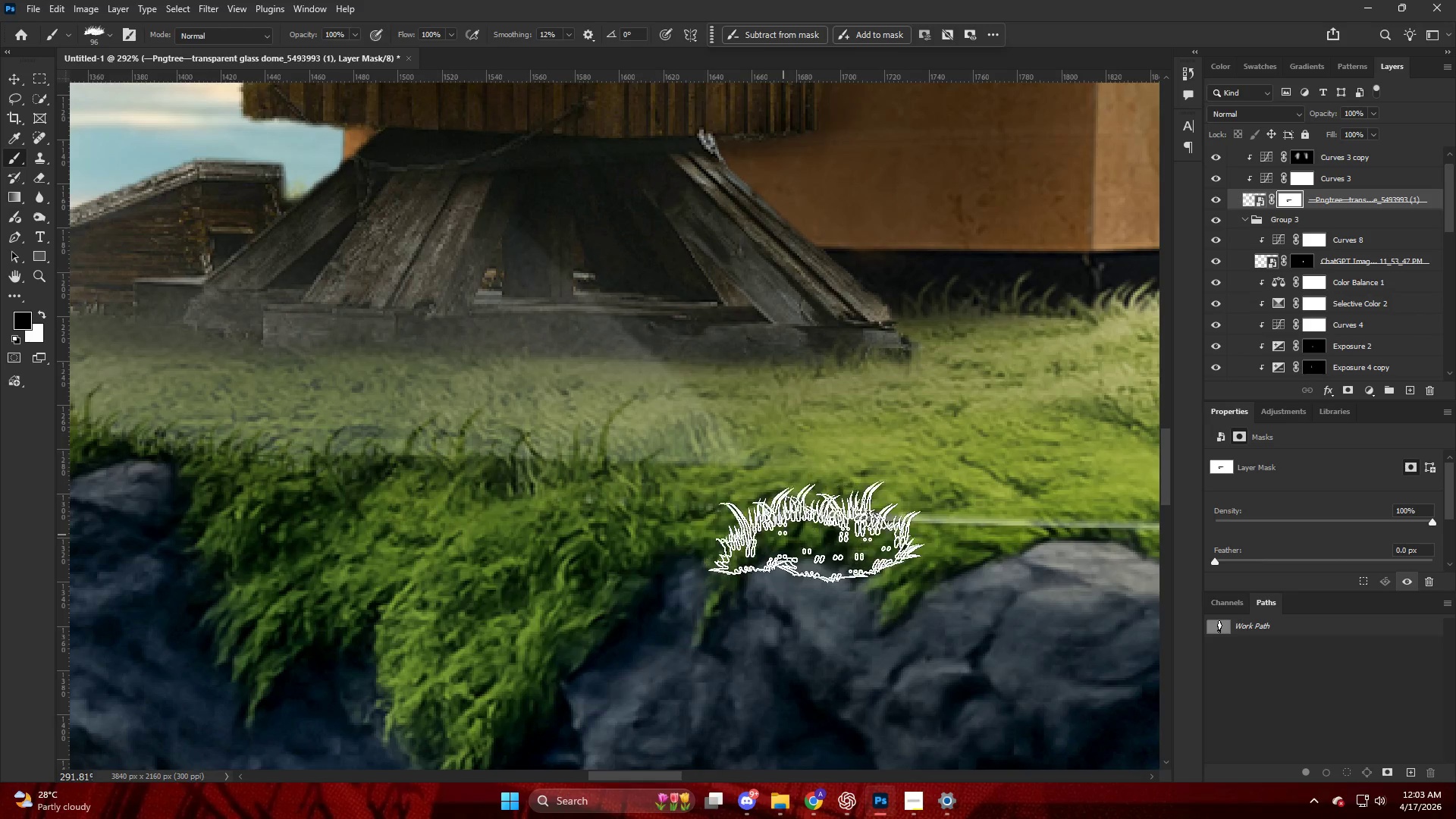 
left_click_drag(start_coordinate=[836, 532], to_coordinate=[843, 535])
 